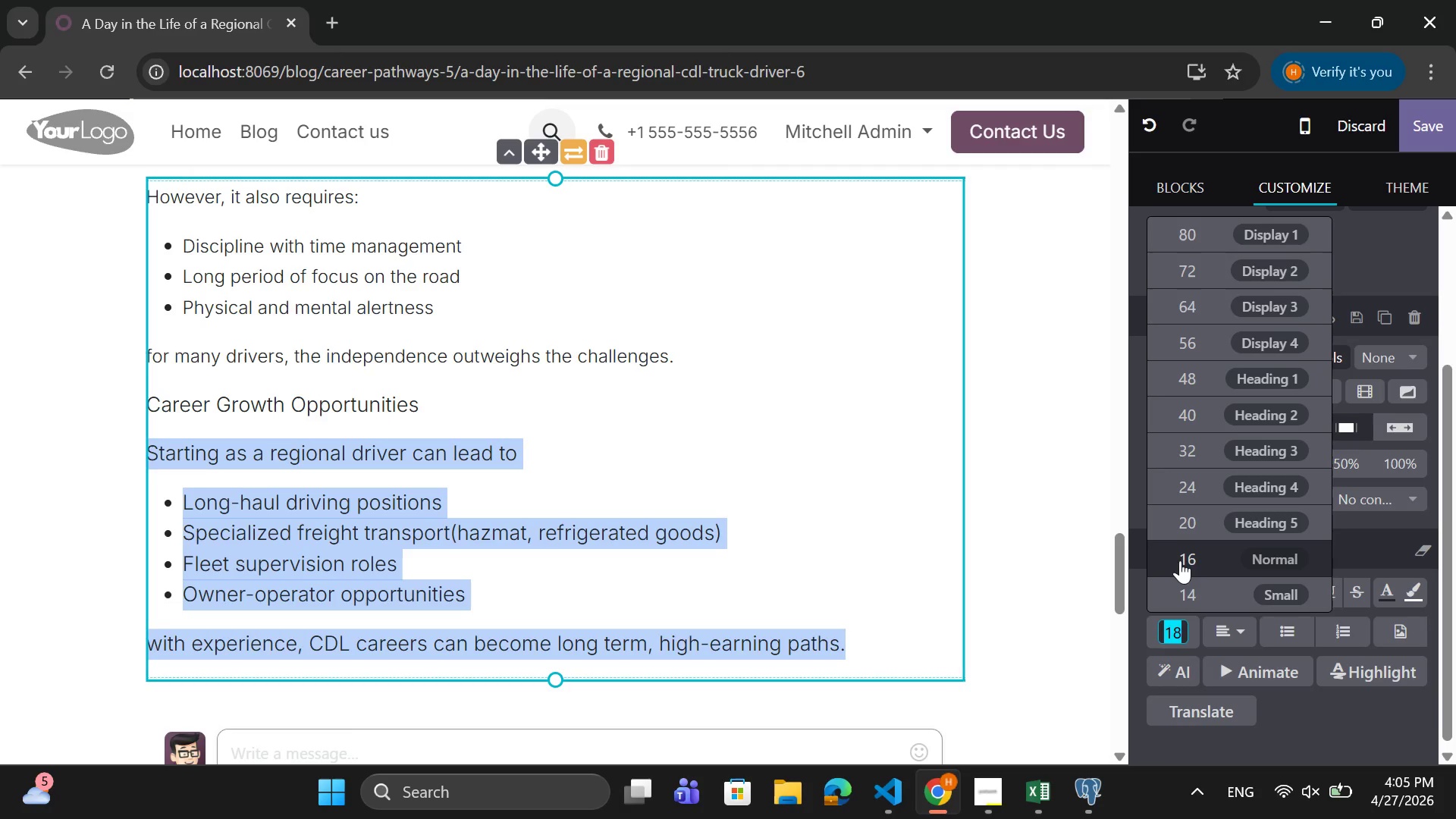 
left_click([1181, 559])
 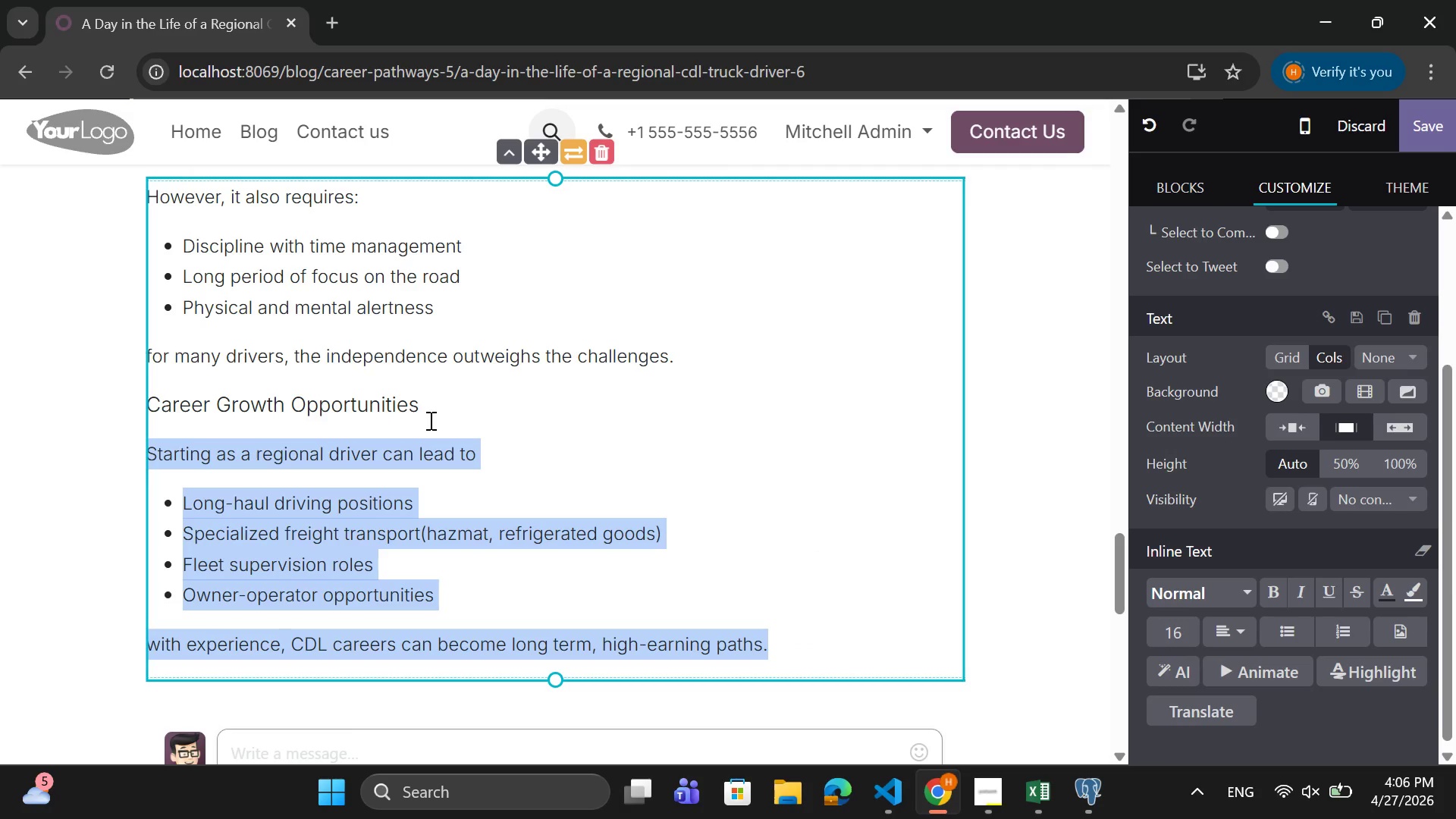 
left_click_drag(start_coordinate=[434, 414], to_coordinate=[152, 411])
 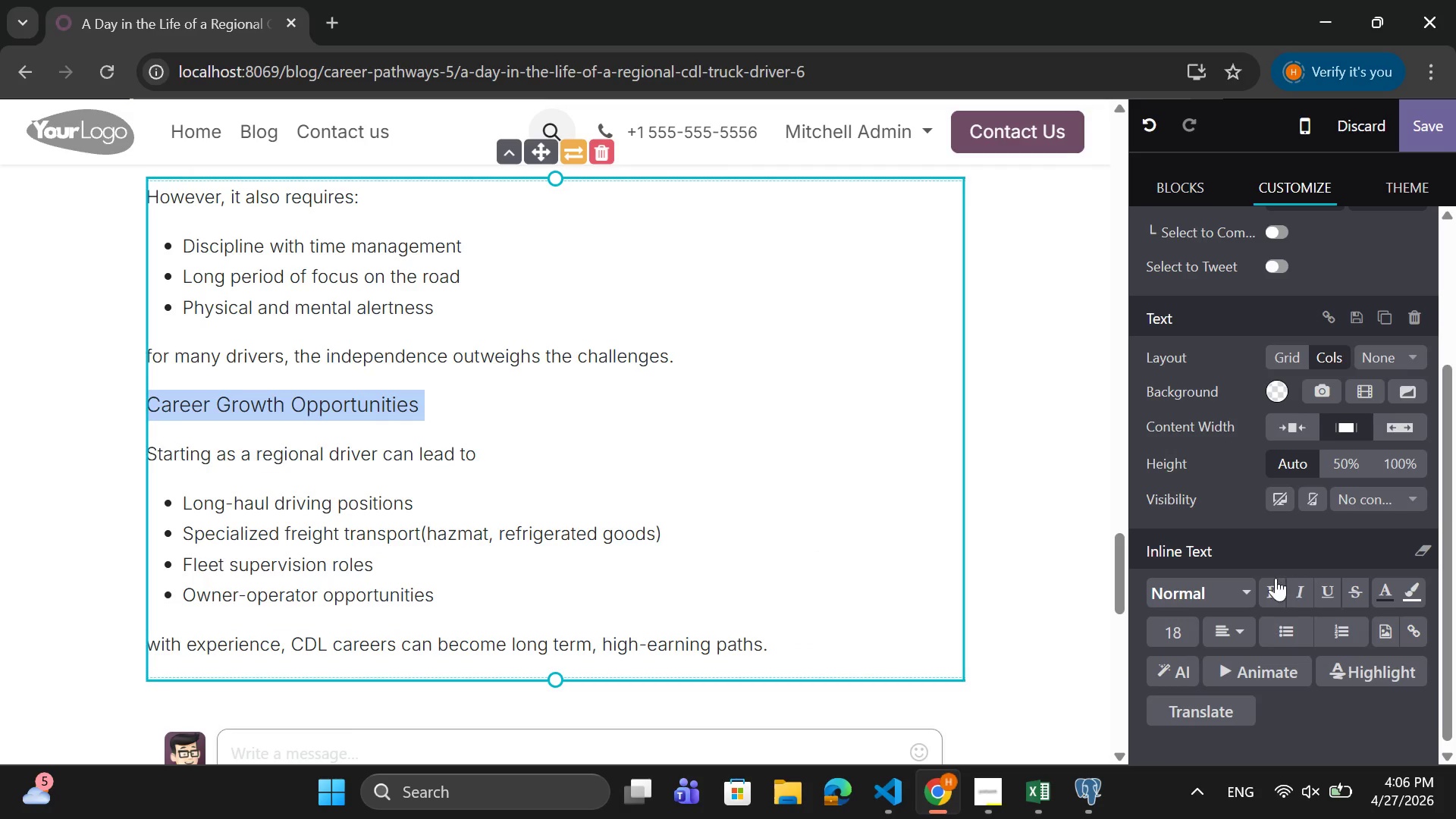 
left_click([1271, 590])
 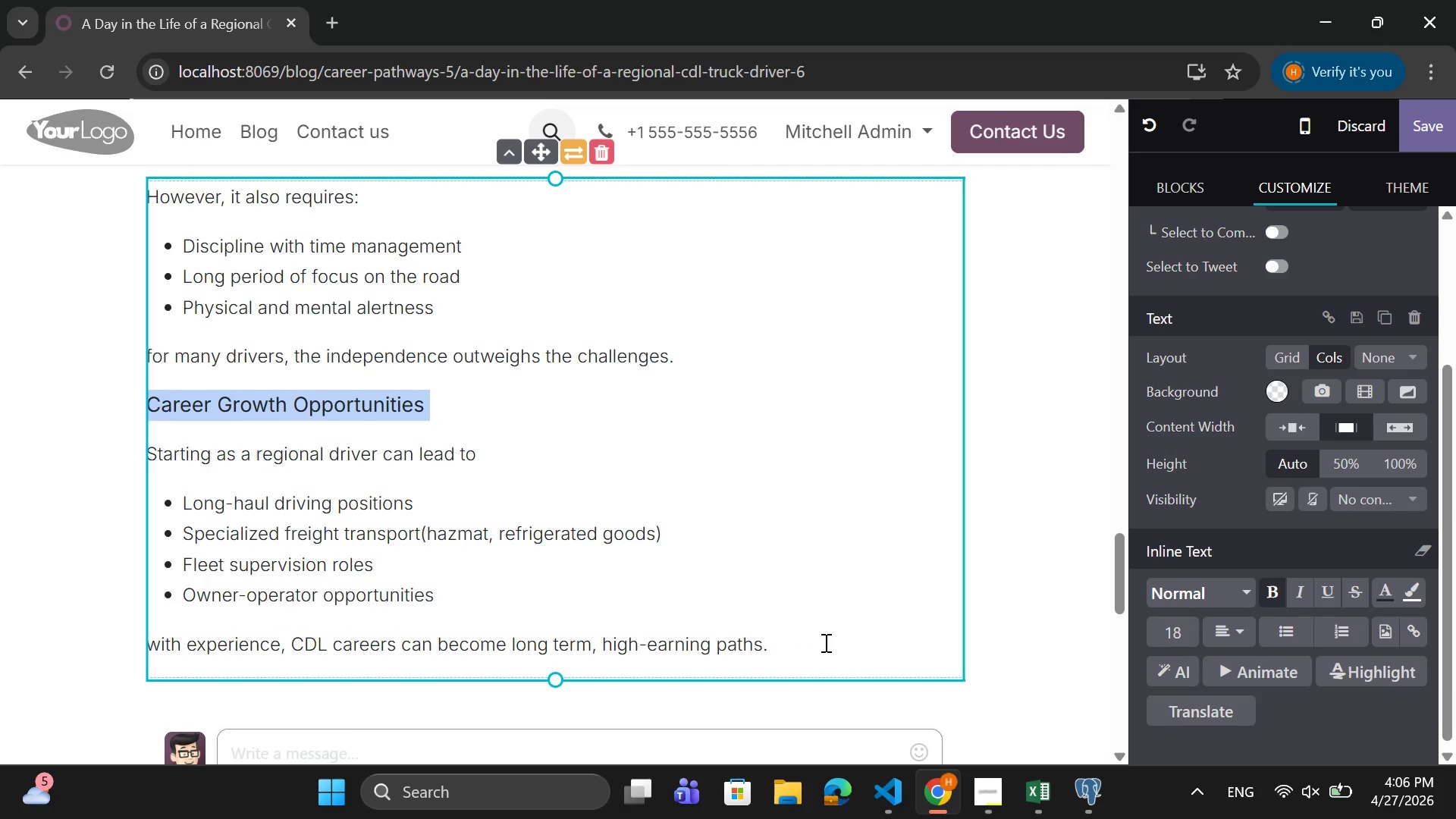 
left_click([821, 645])
 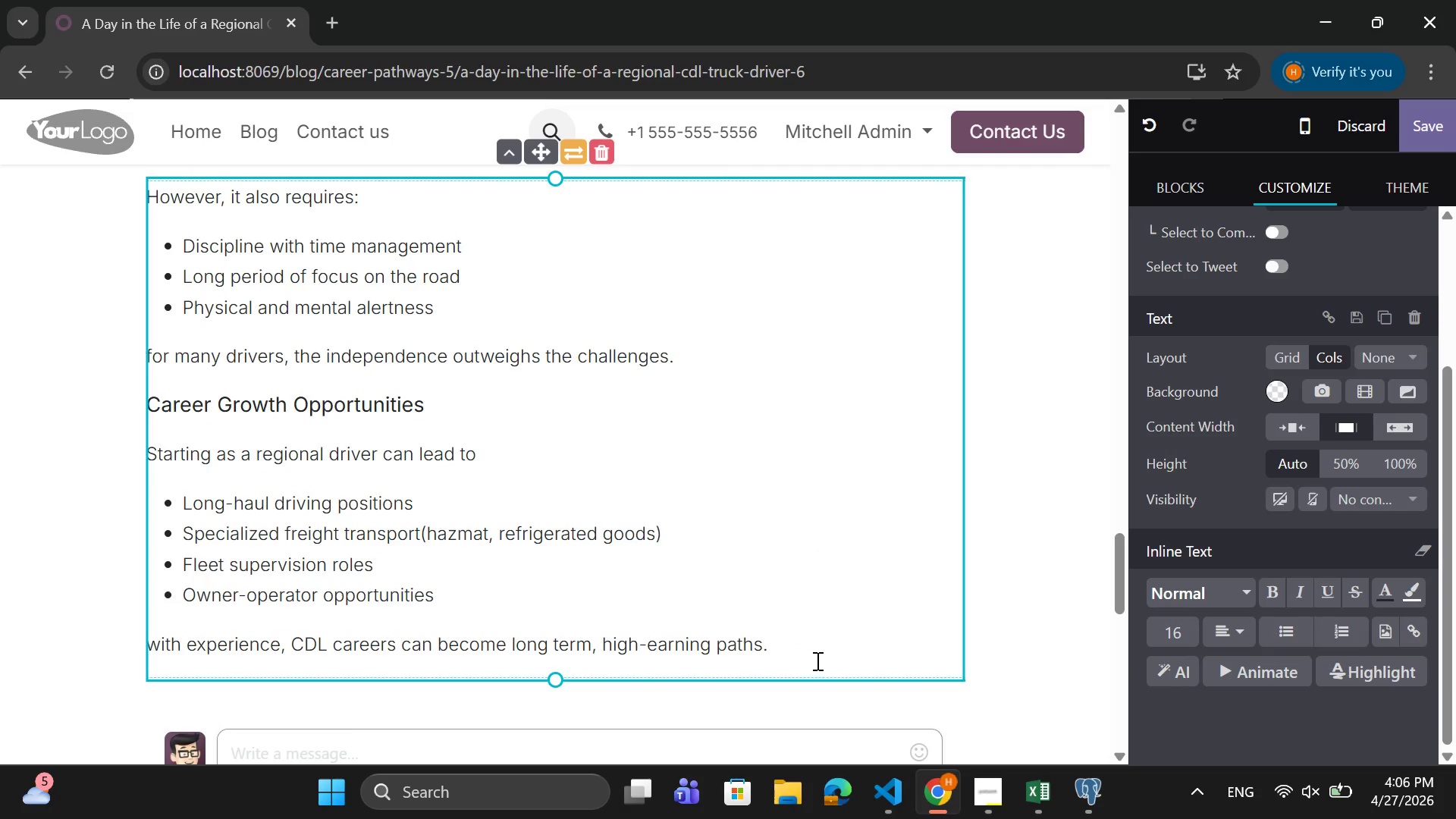 
key(Enter)
 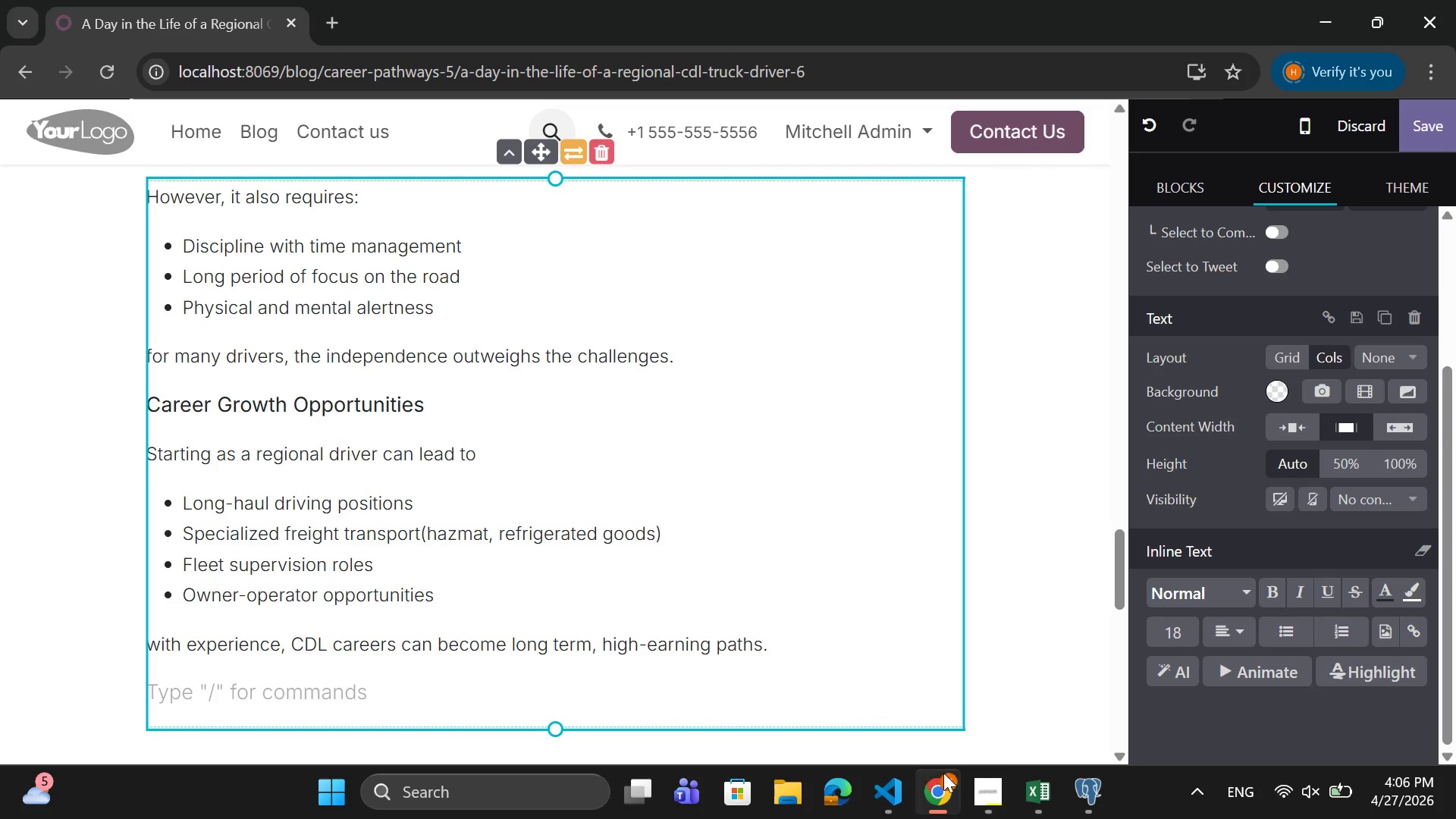 
mouse_move([930, 776])
 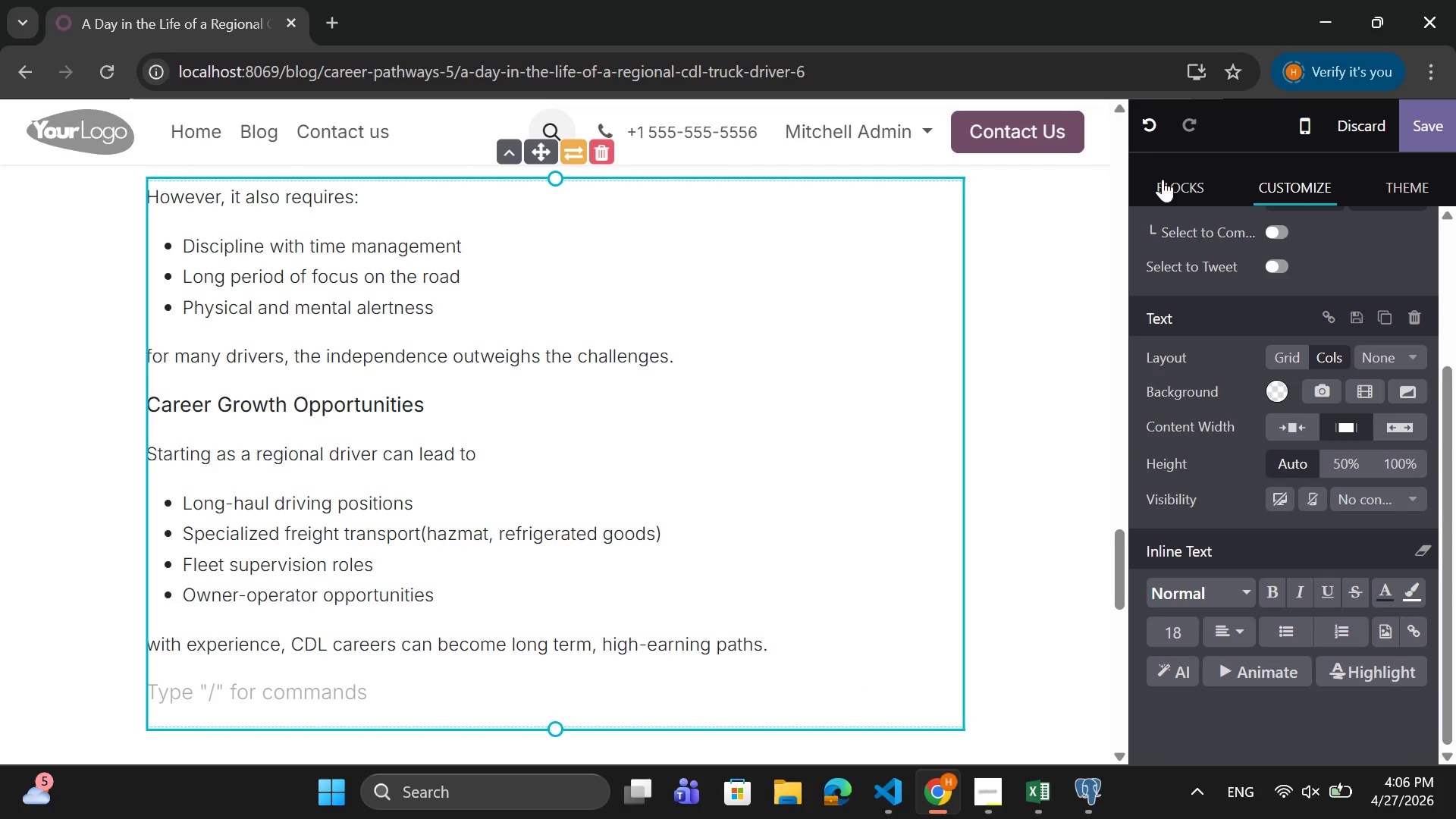 
left_click([1202, 190])
 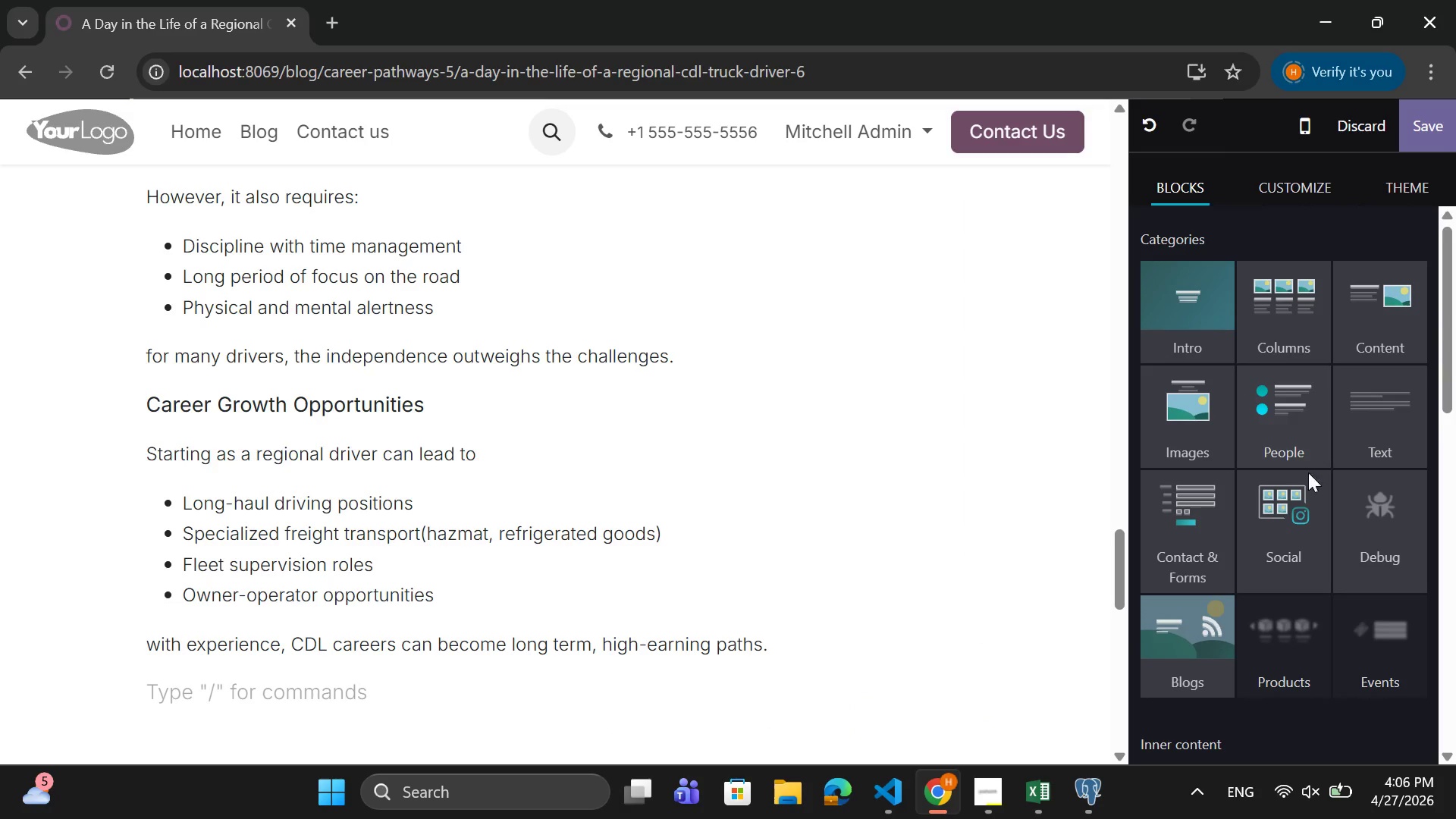 
scroll: coordinate [1315, 526], scroll_direction: down, amount: 1.0
 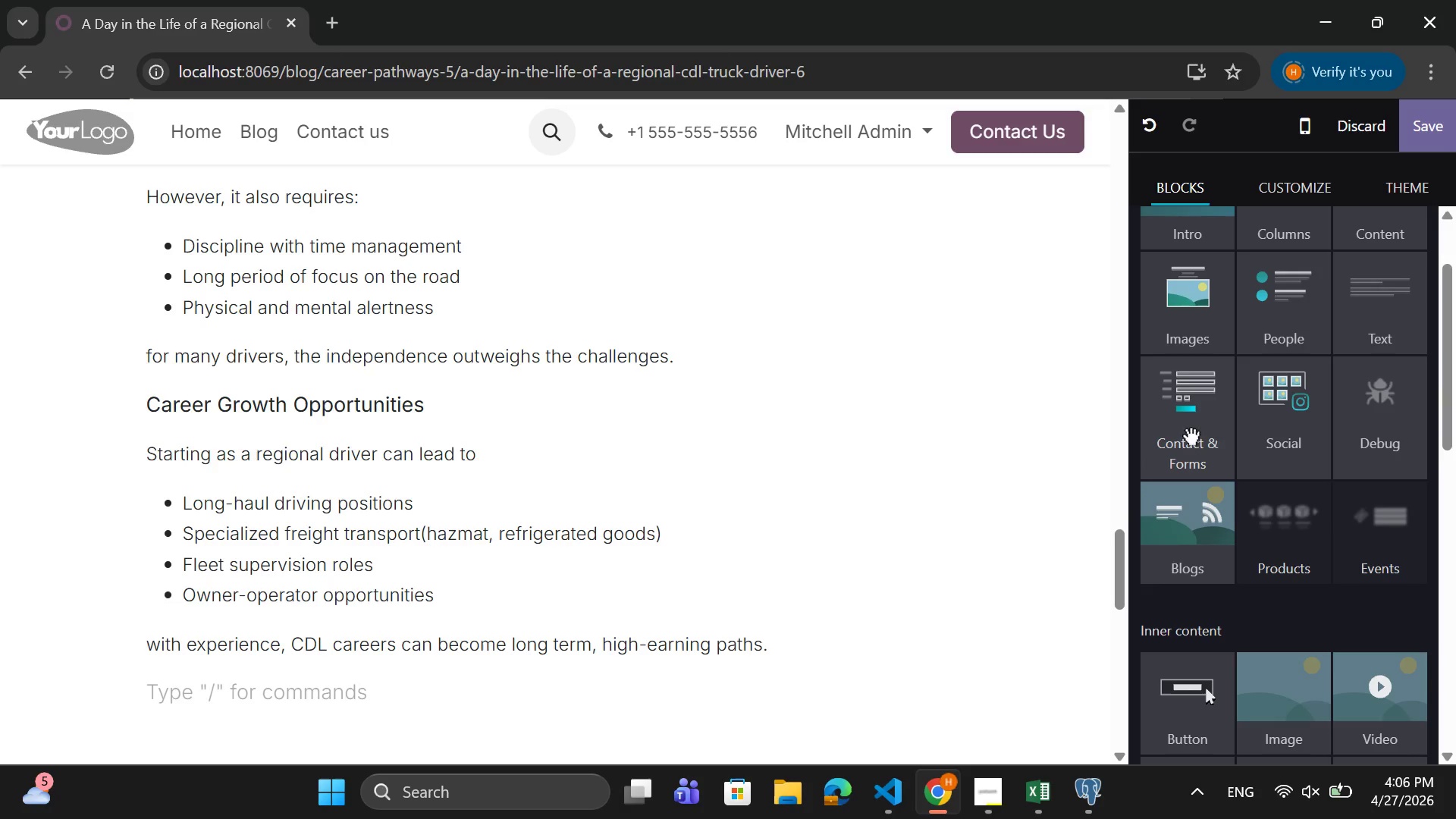 
wait(11.42)
 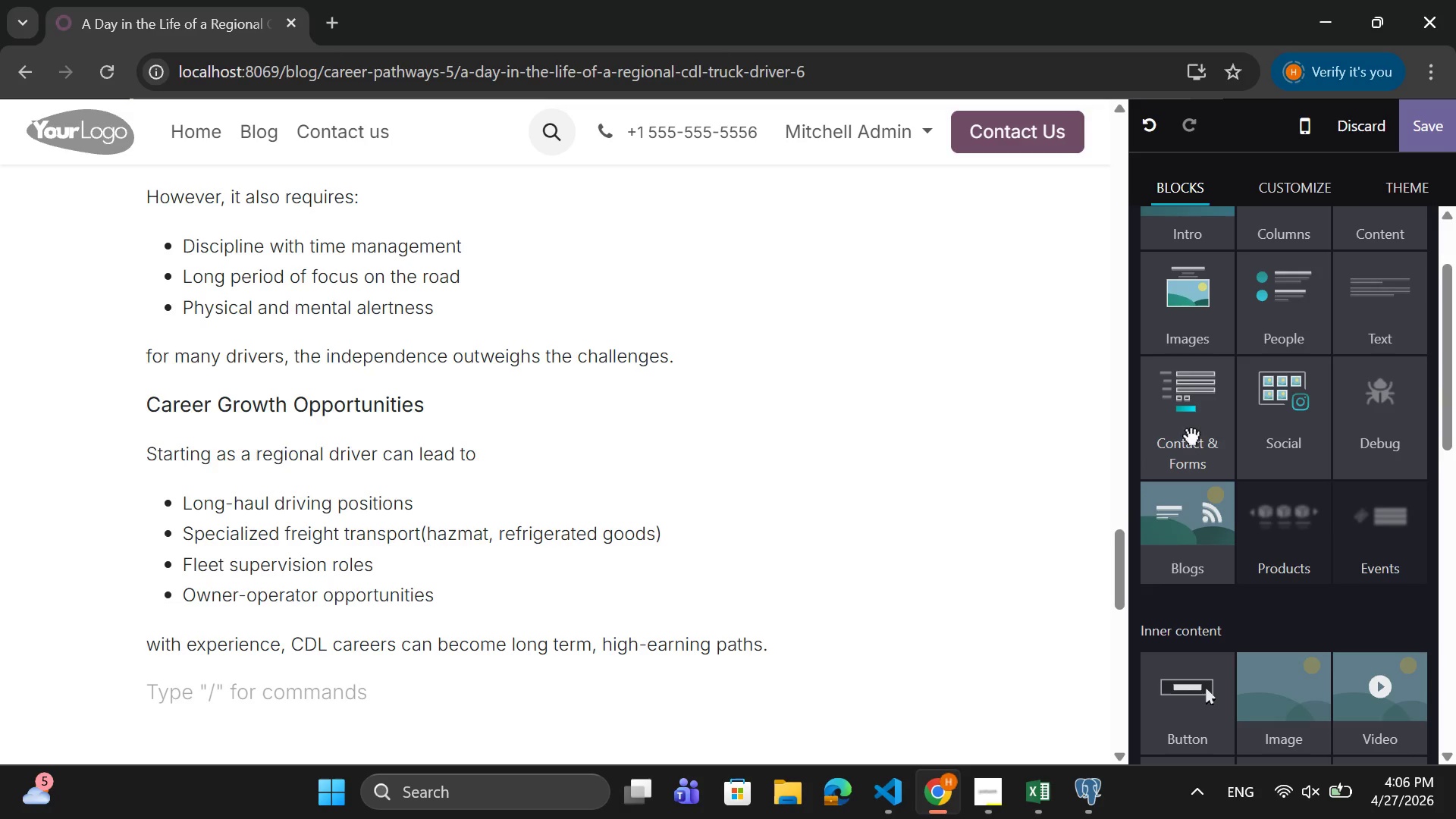 
left_click([1282, 511])
 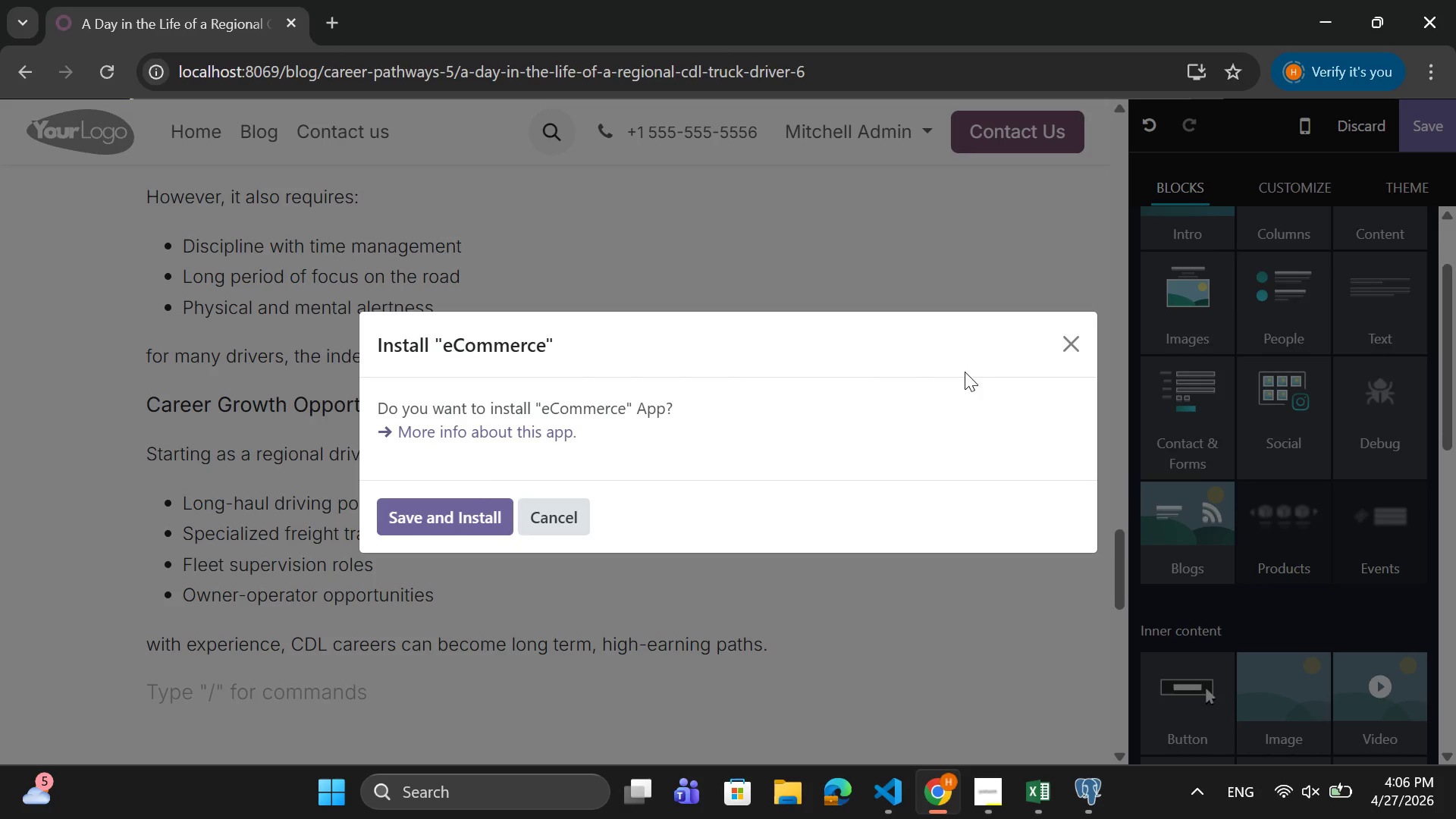 
left_click([1065, 342])
 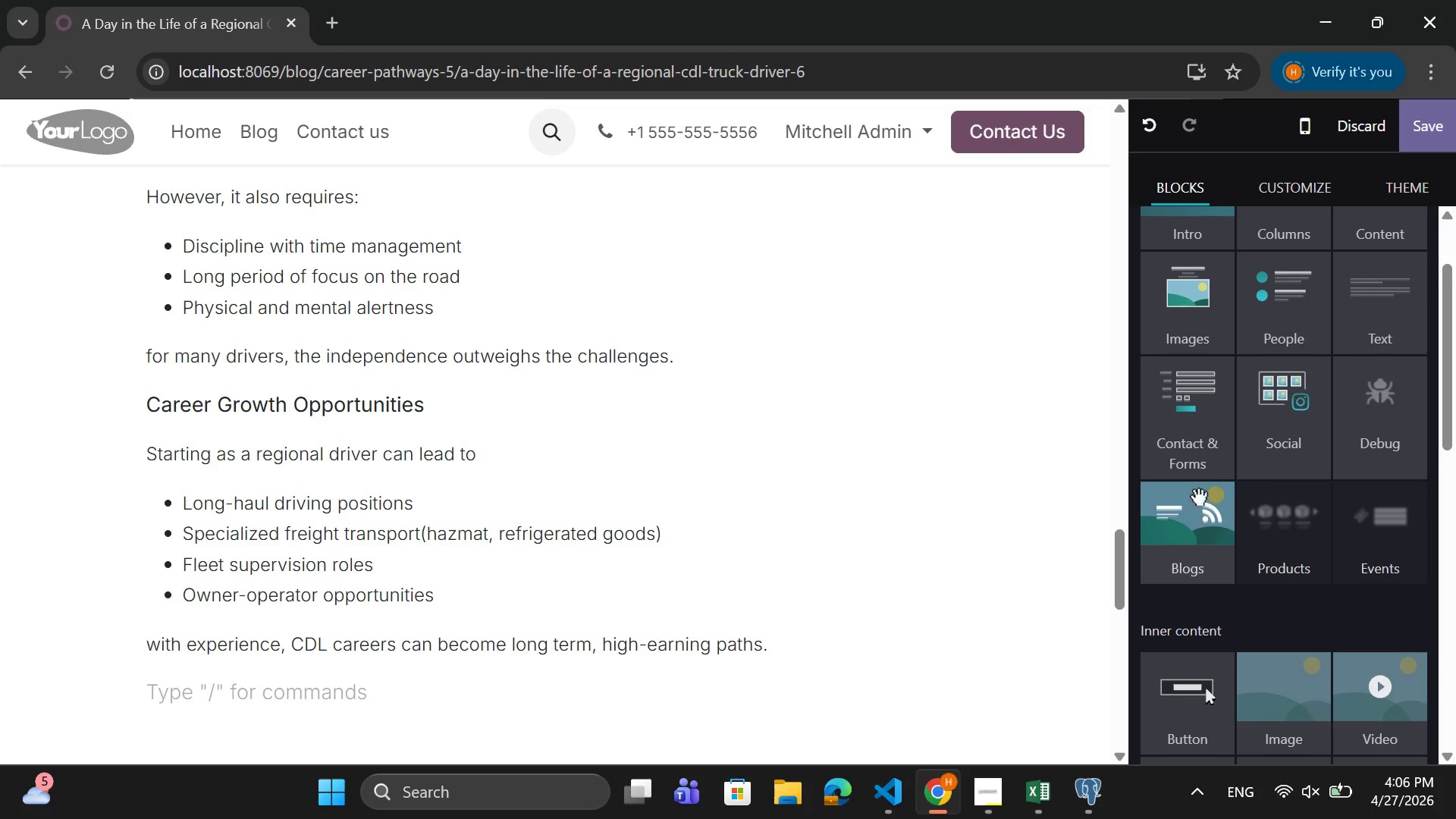 
scroll: coordinate [1265, 429], scroll_direction: up, amount: 2.0
 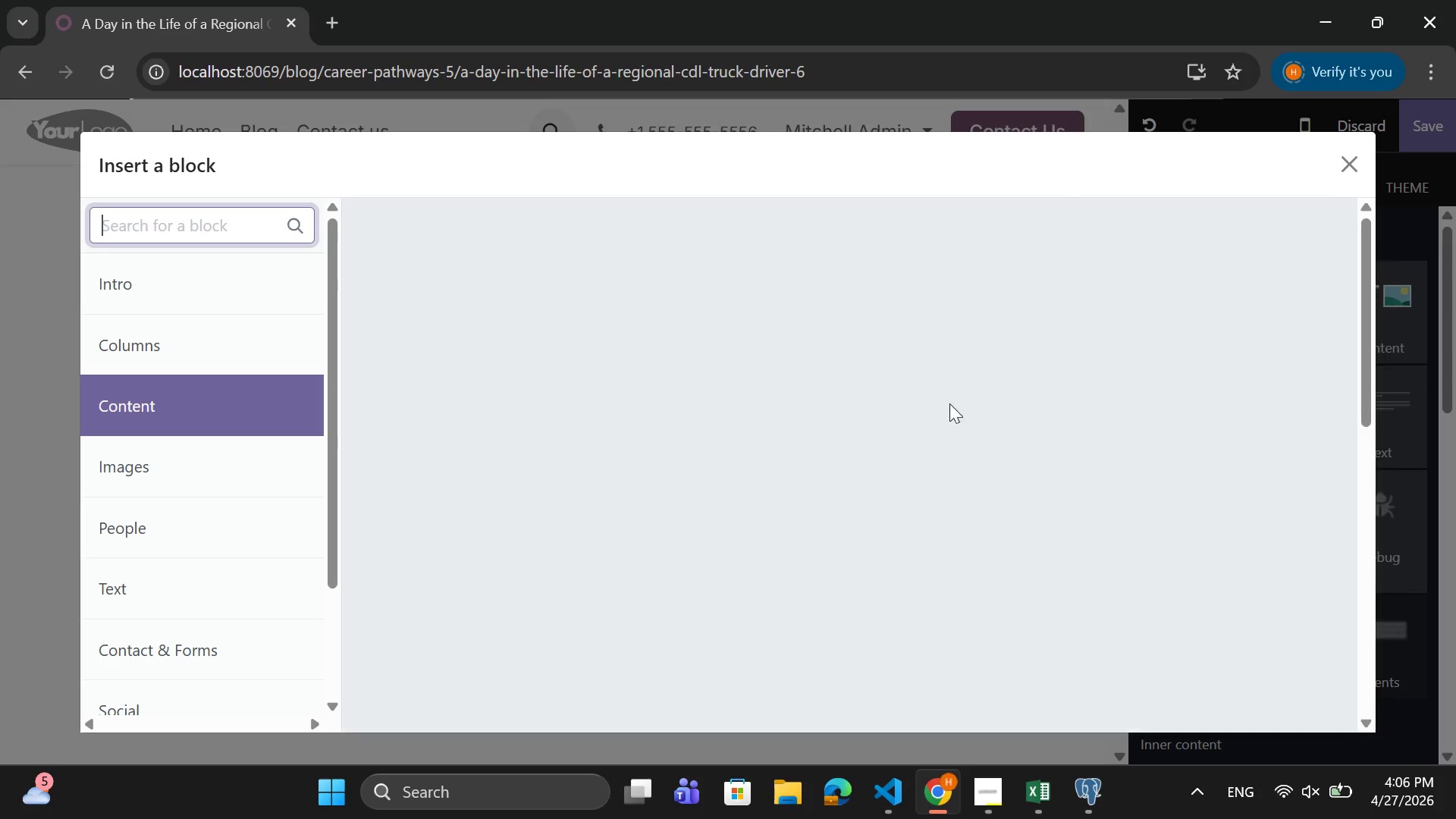 
wait(11.2)
 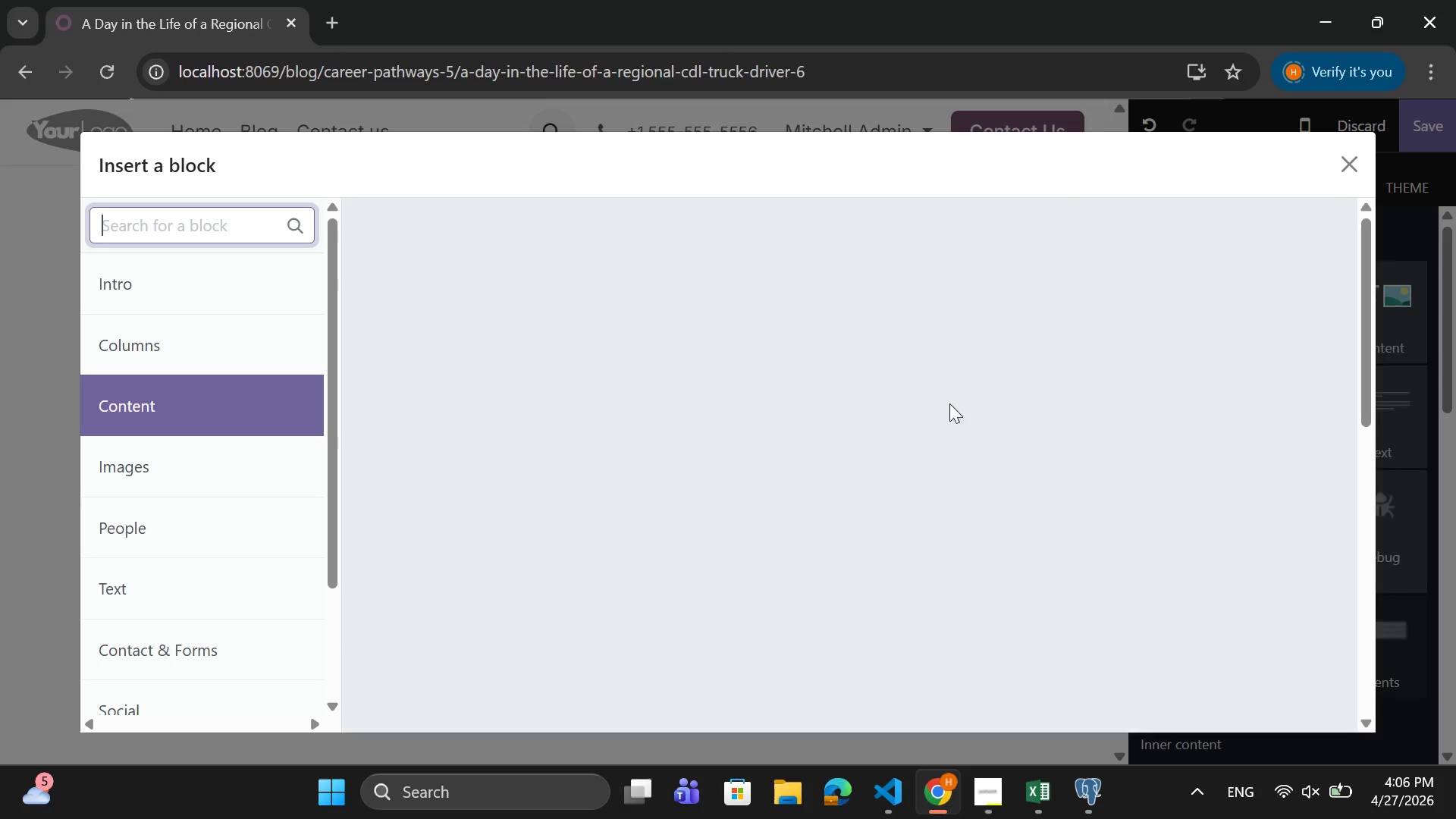 
scroll: coordinate [987, 404], scroll_direction: down, amount: 7.0
 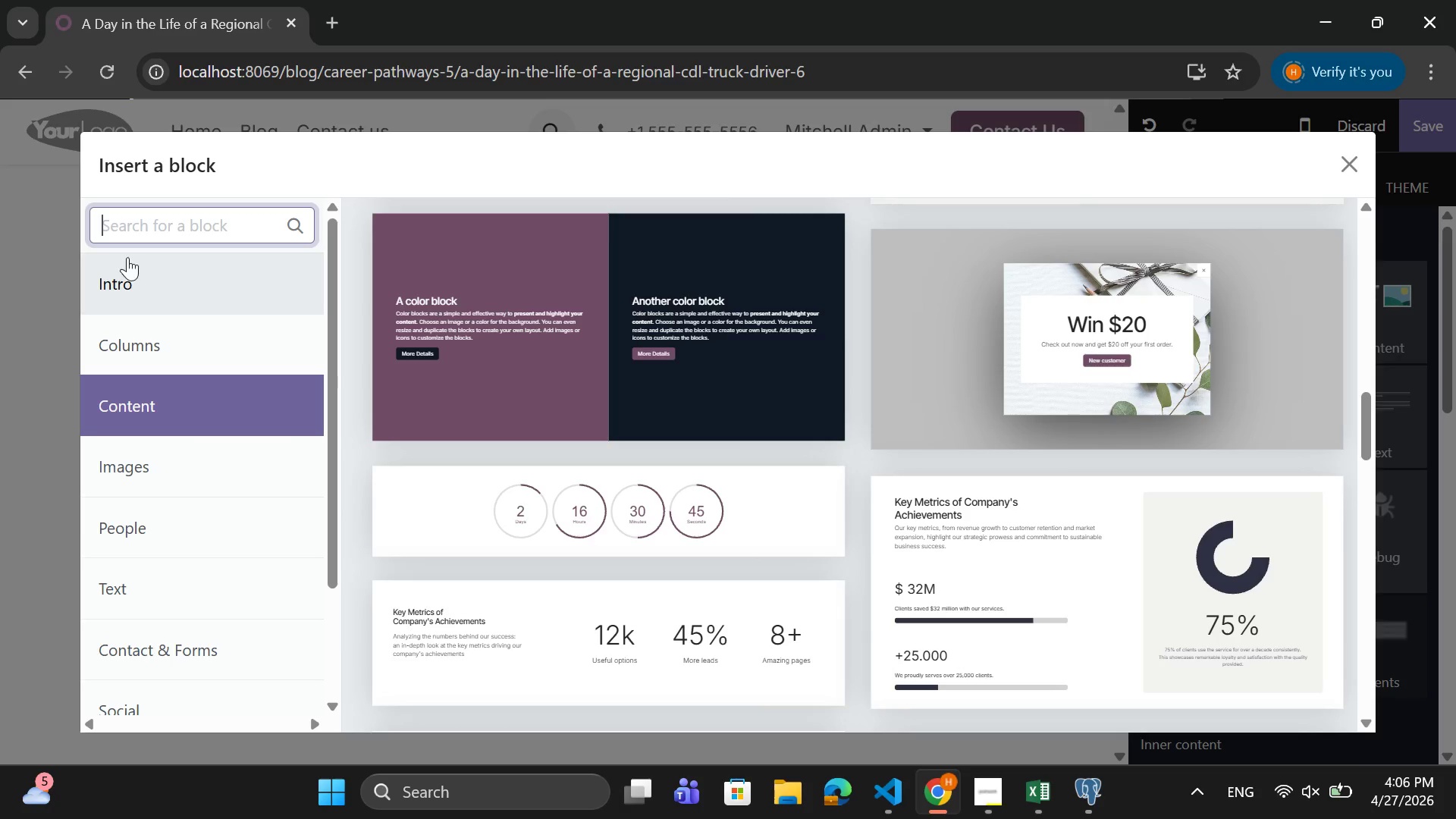 
left_click([127, 257])
 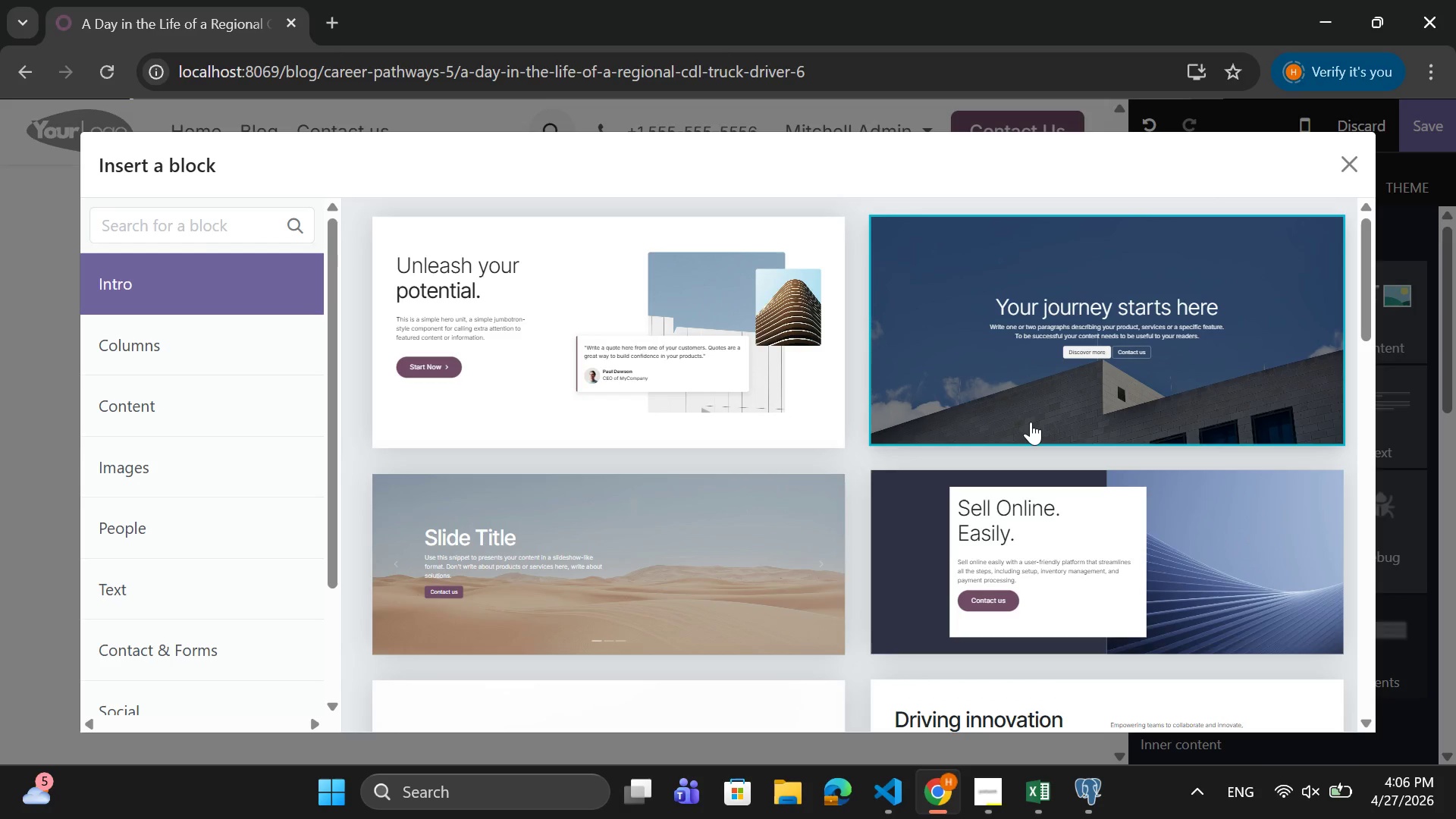 
wait(6.86)
 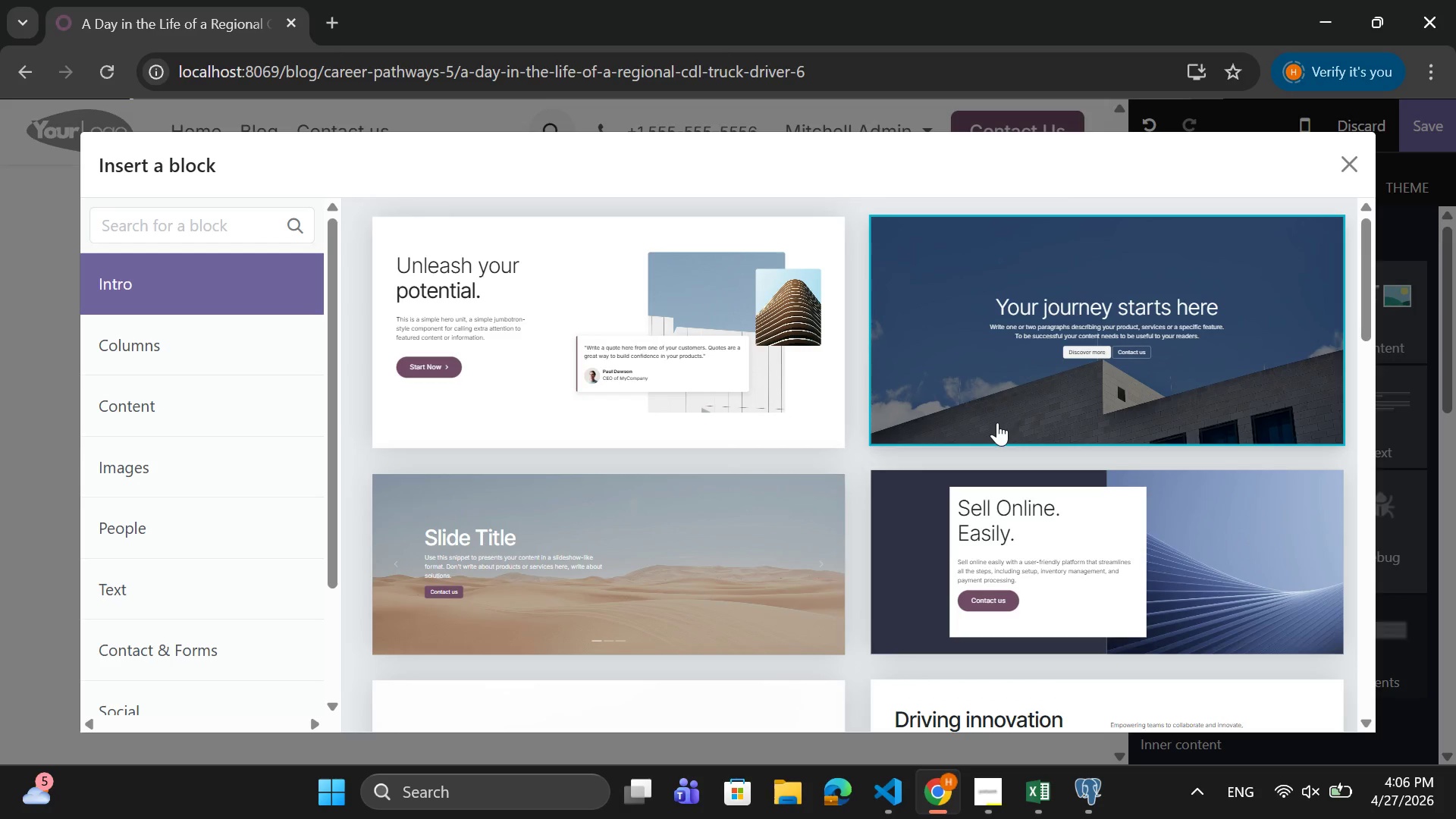 
scroll: coordinate [918, 530], scroll_direction: down, amount: 9.0
 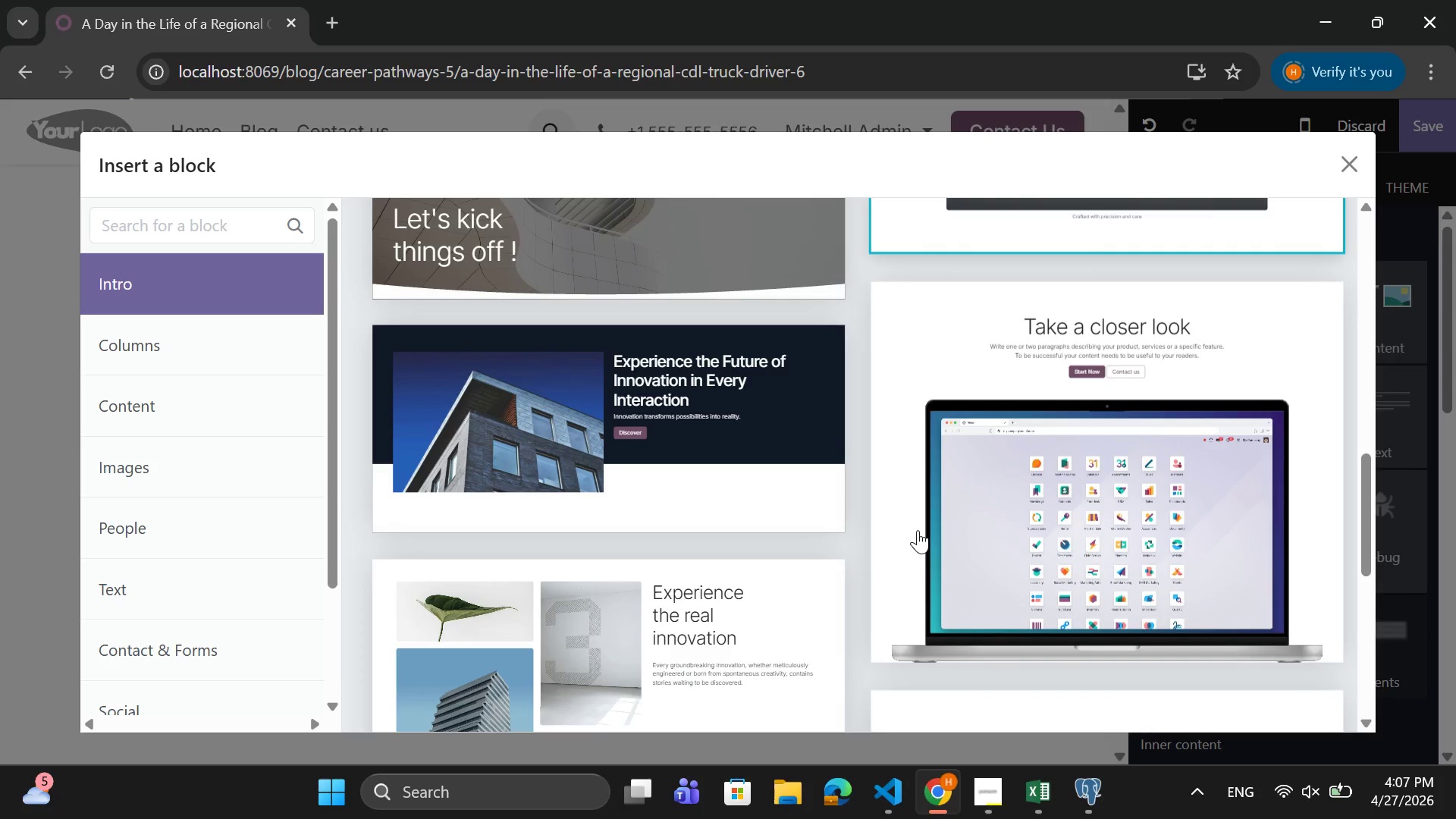 
scroll: coordinate [918, 530], scroll_direction: up, amount: 1.0
 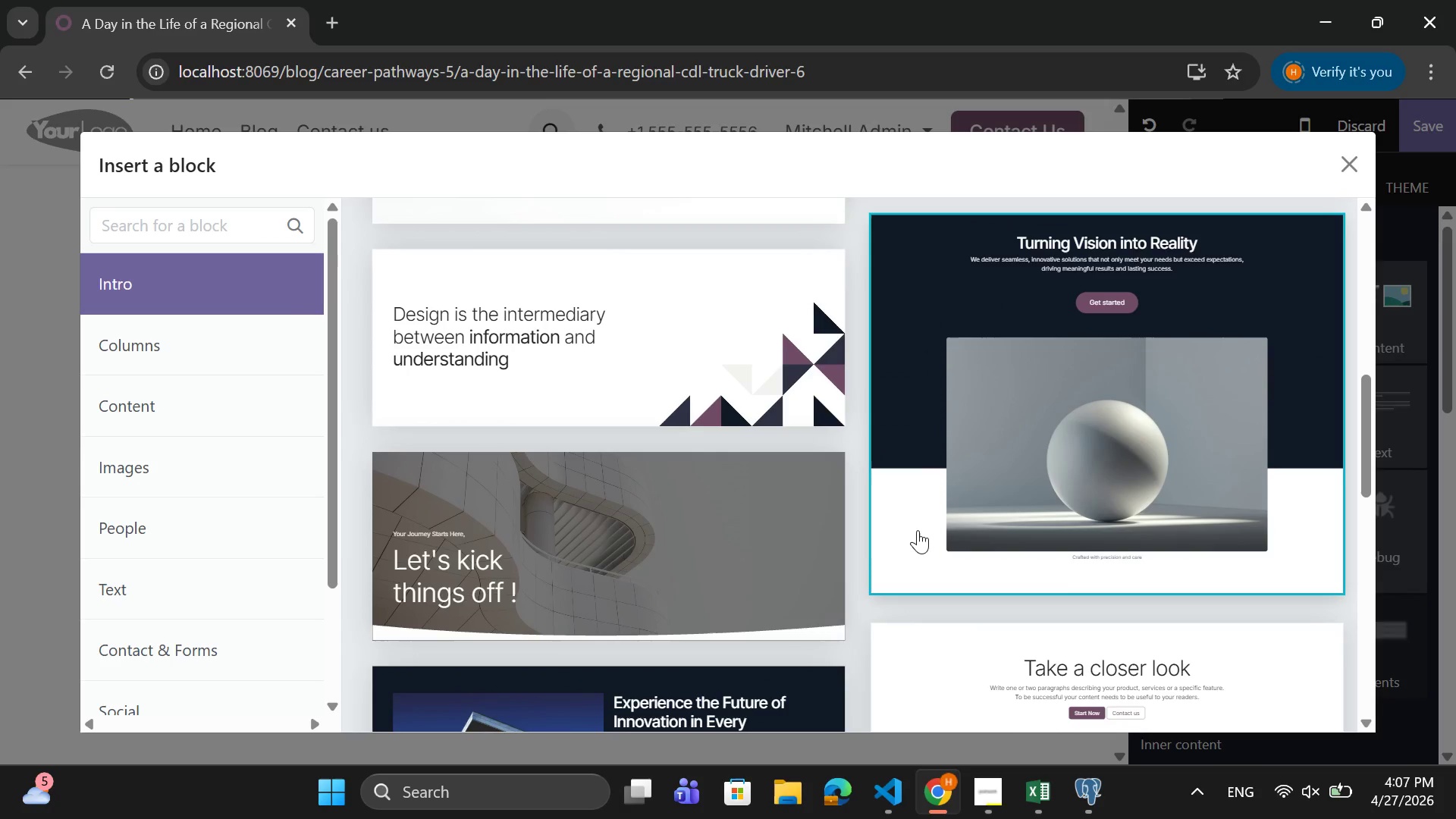 
scroll: coordinate [937, 522], scroll_direction: down, amount: 4.0
 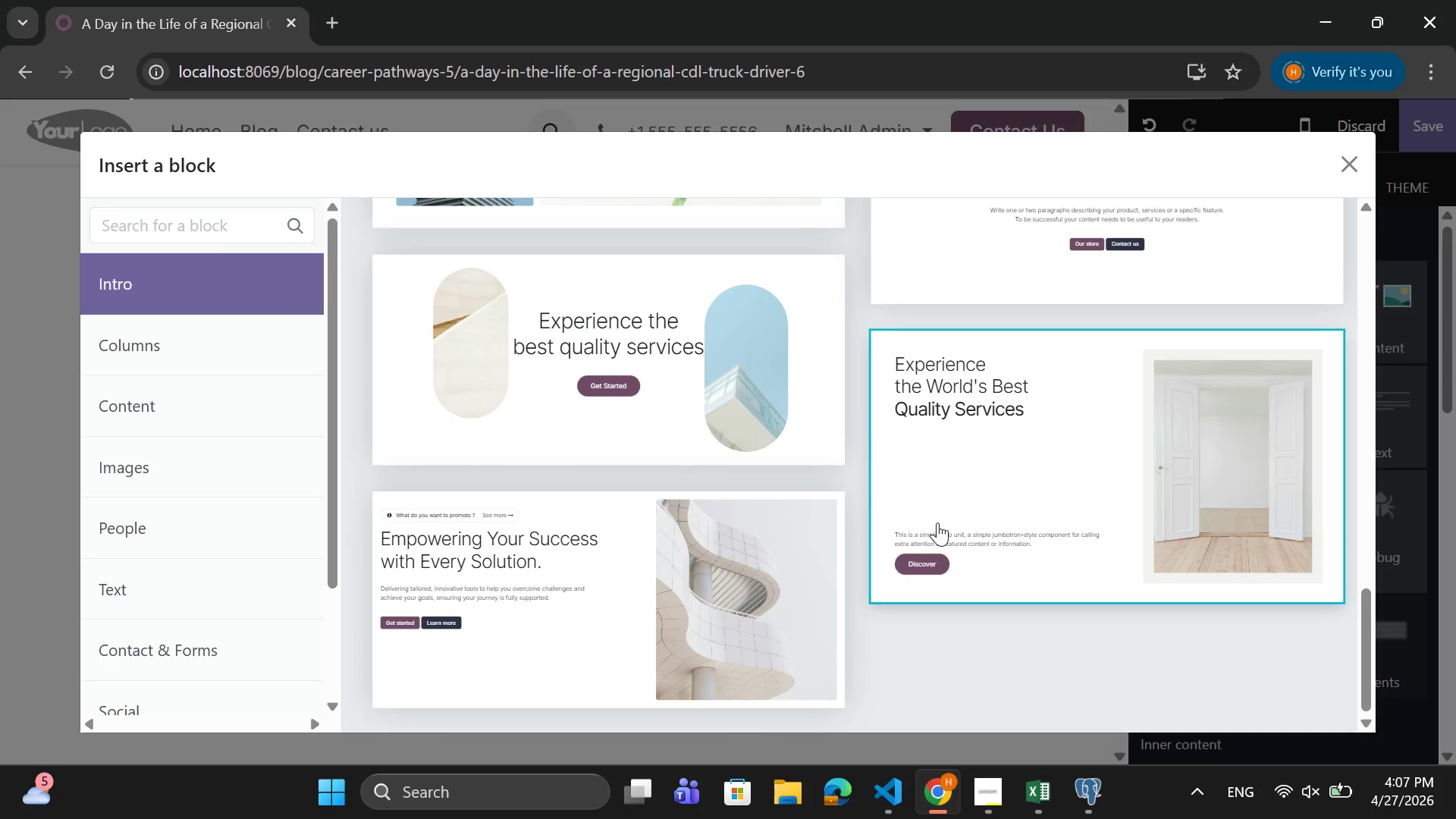 
scroll: coordinate [939, 517], scroll_direction: up, amount: 14.0
 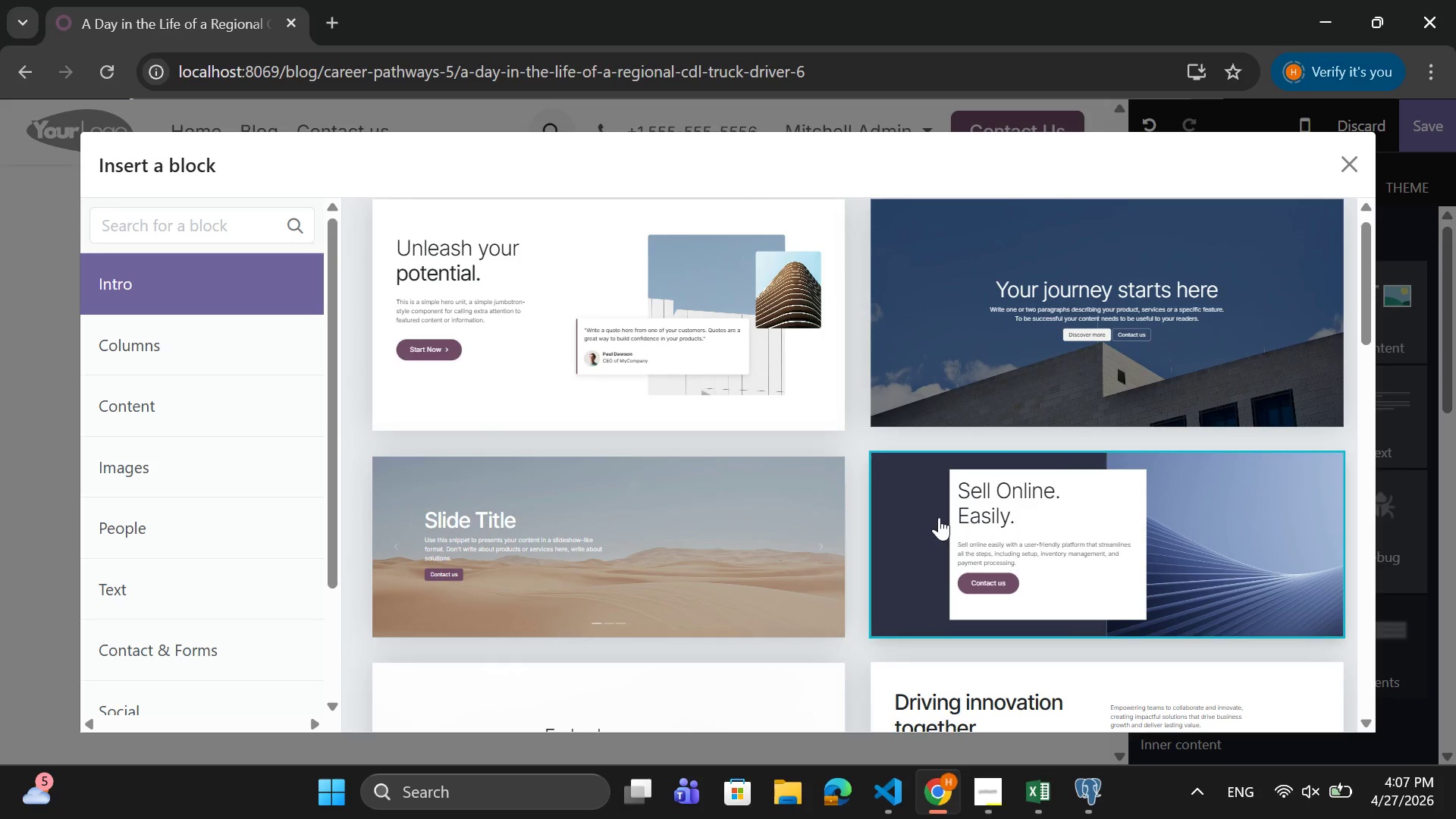 
wait(5.36)
 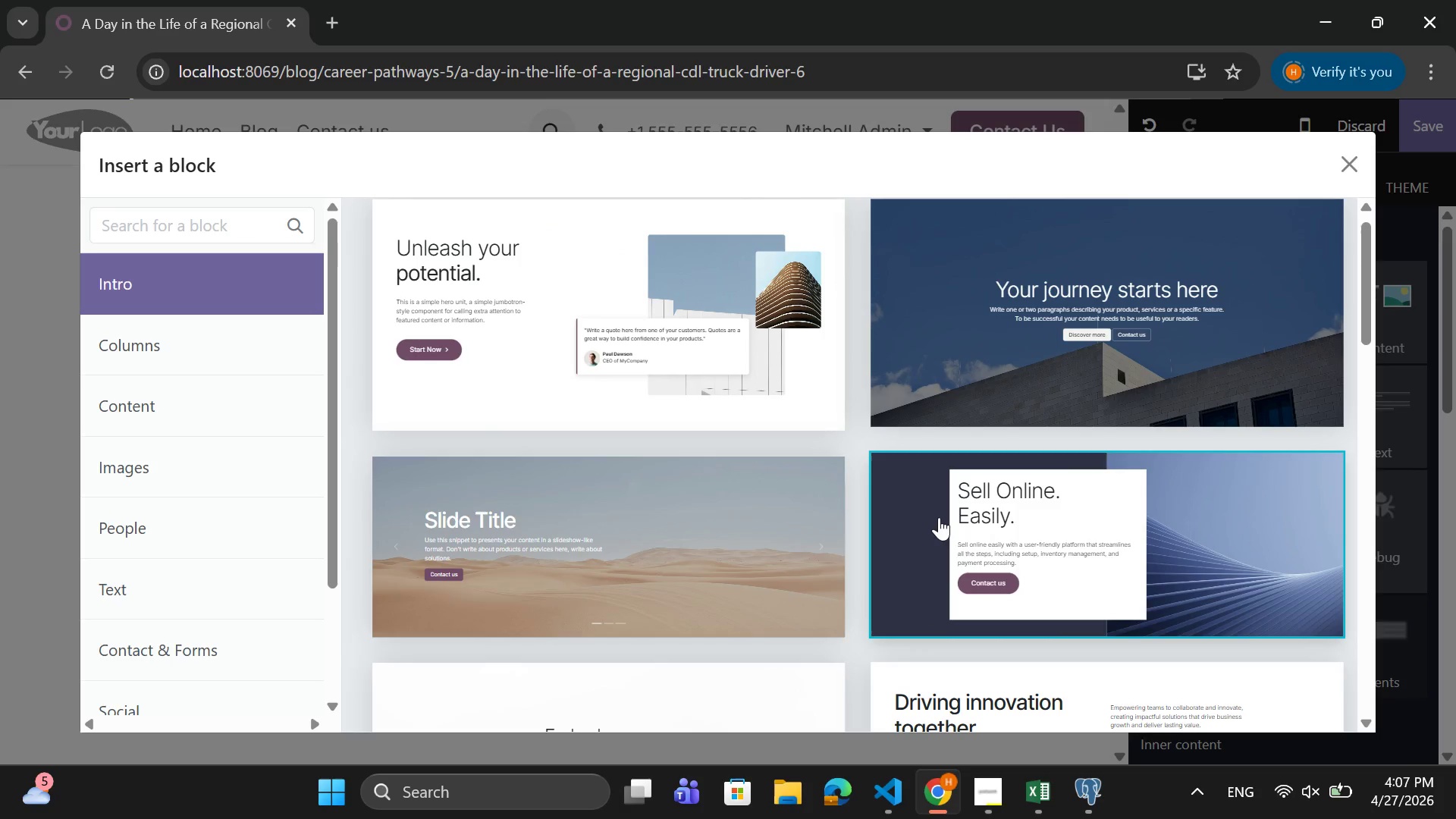 
scroll: coordinate [939, 517], scroll_direction: up, amount: 1.0
 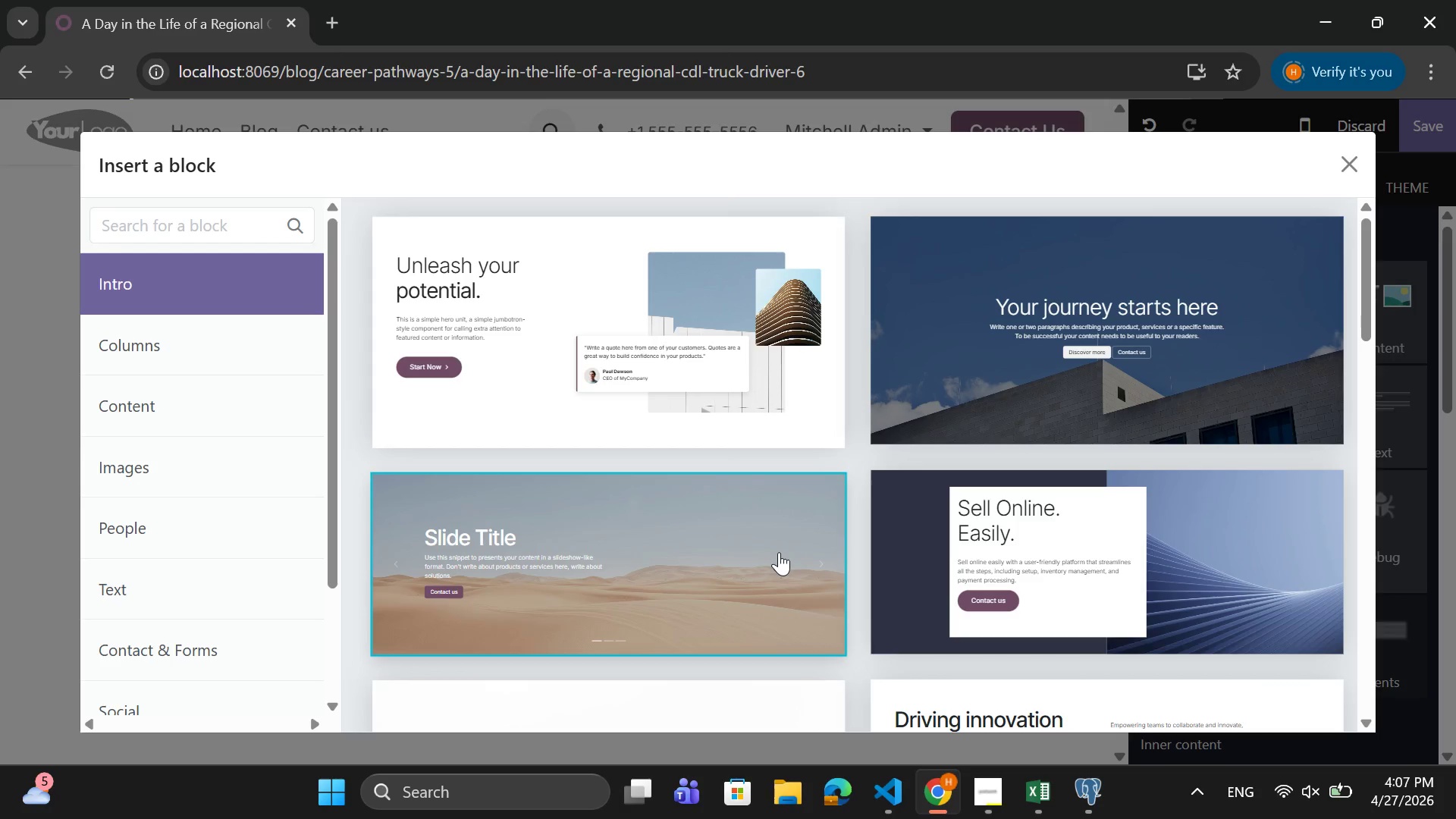 
left_click([779, 552])
 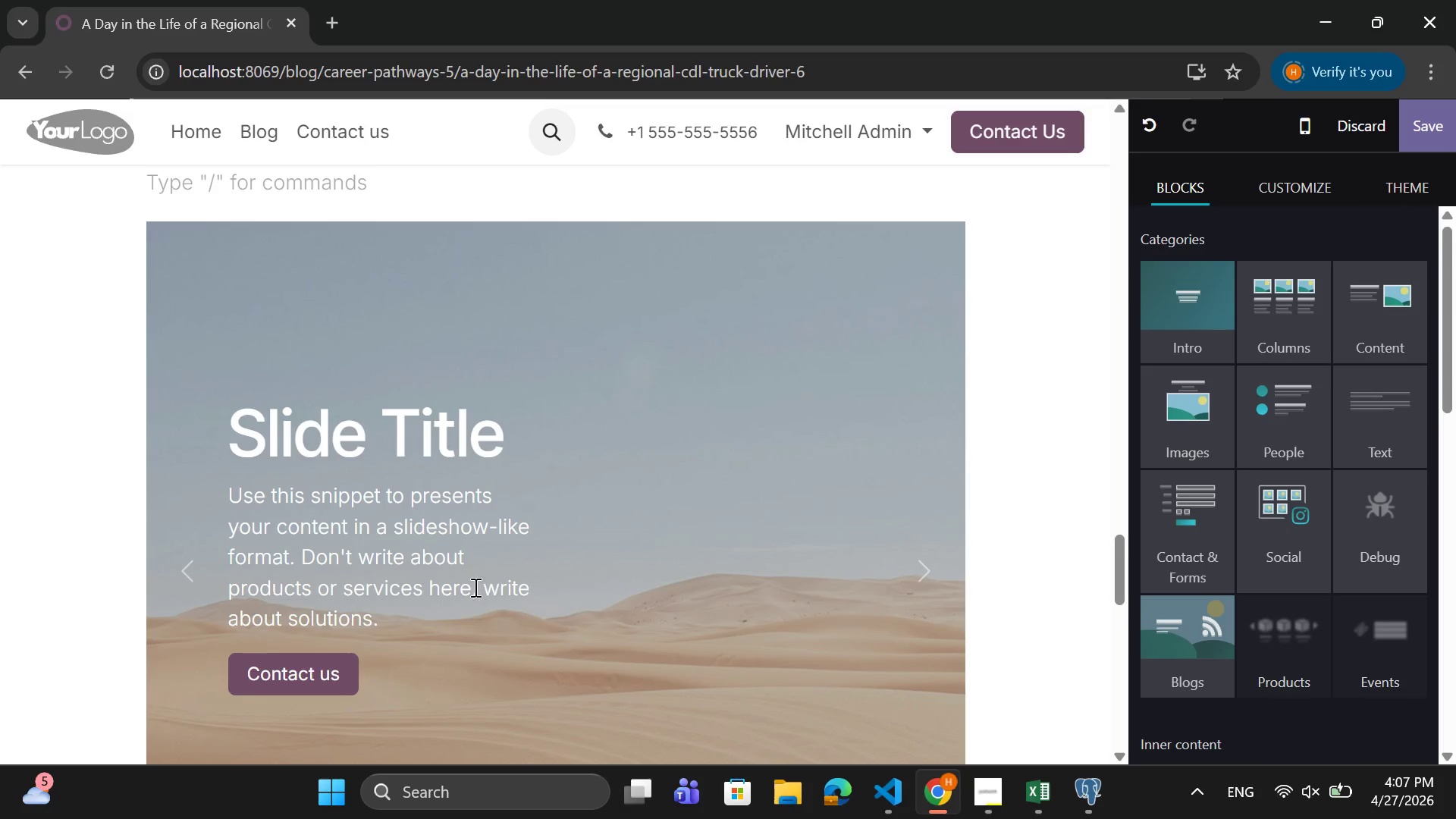 
wait(5.3)
 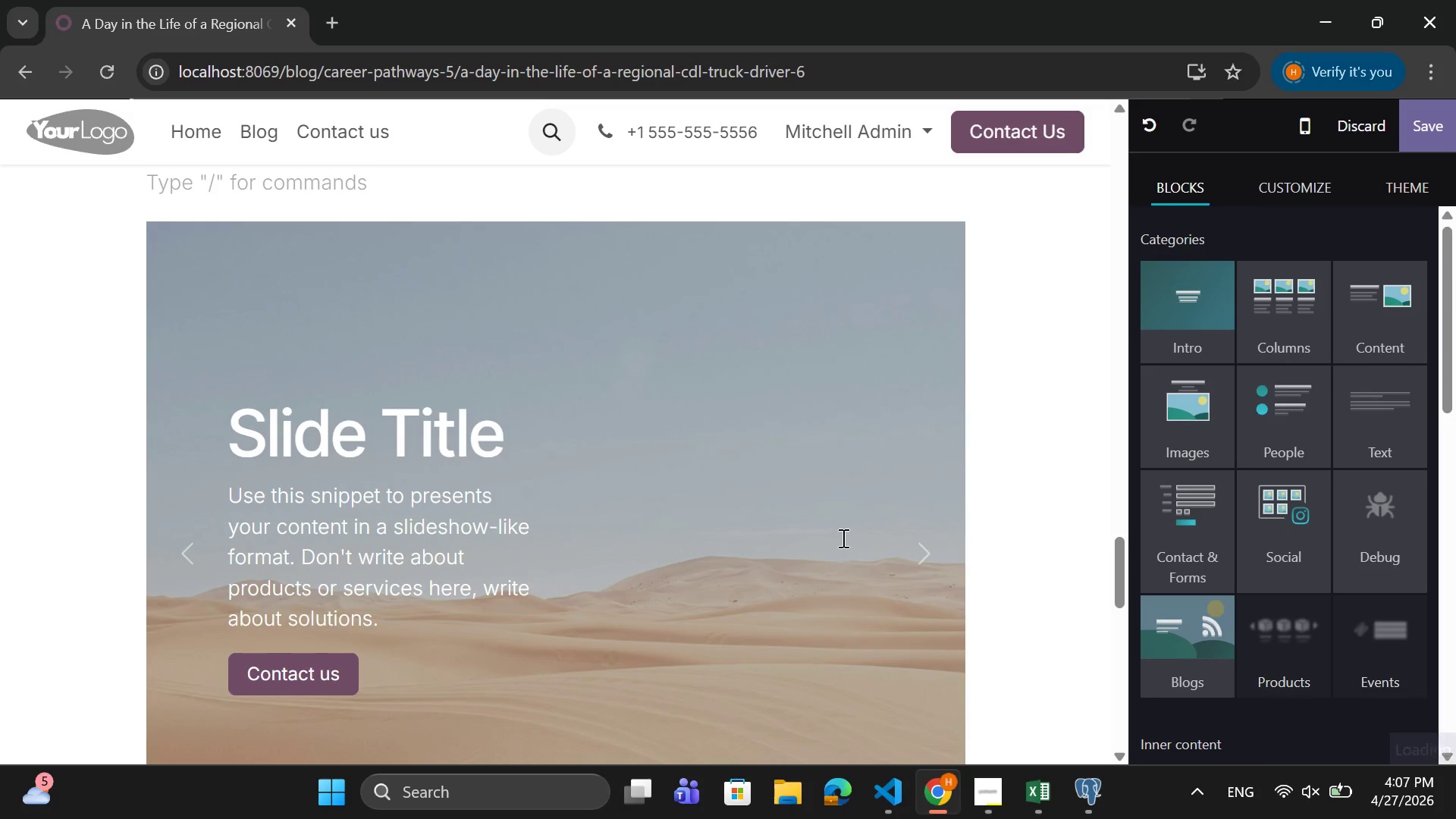 
left_click_drag(start_coordinate=[522, 444], to_coordinate=[229, 460])
 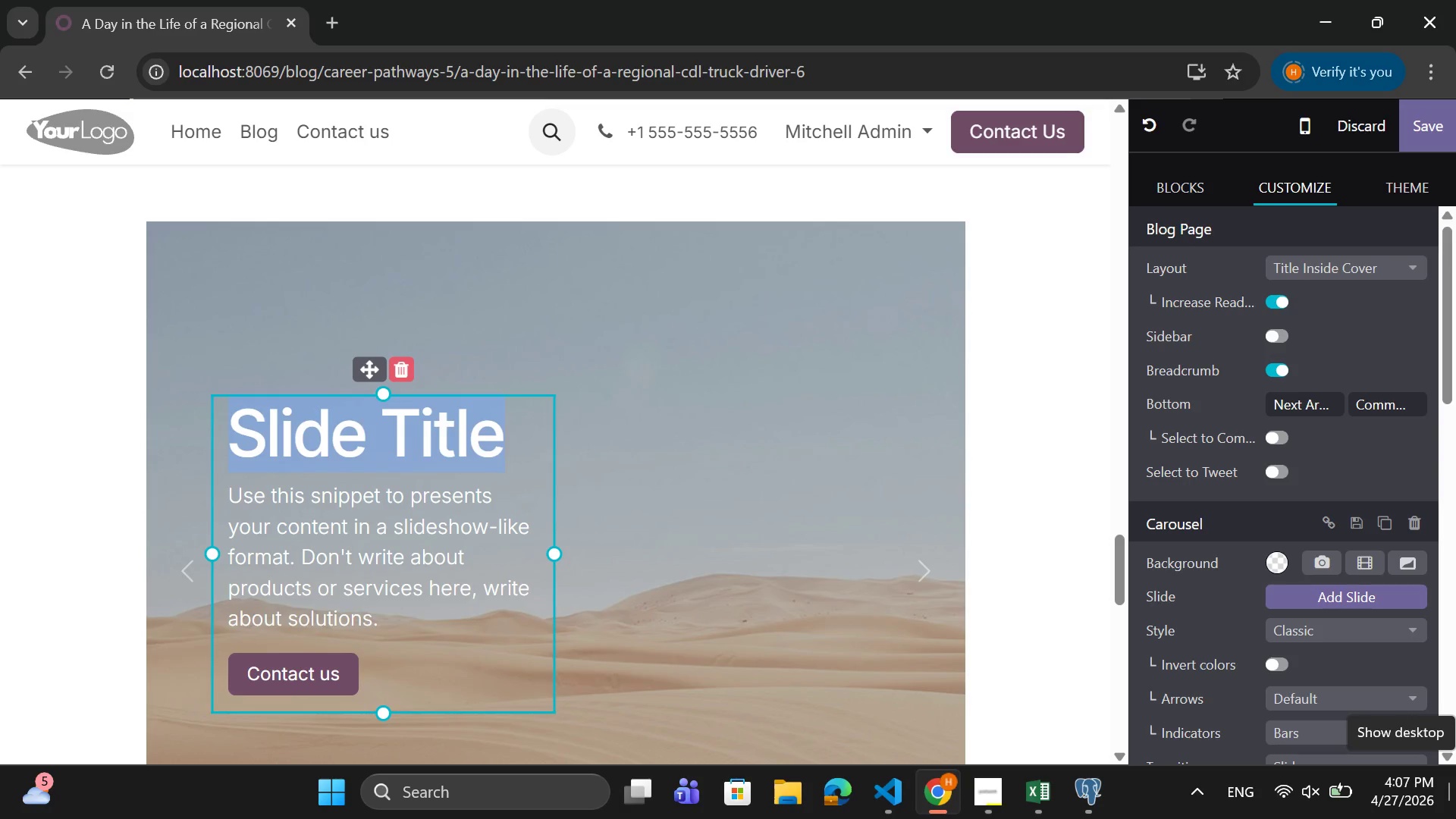 
type(Final Toughts)
 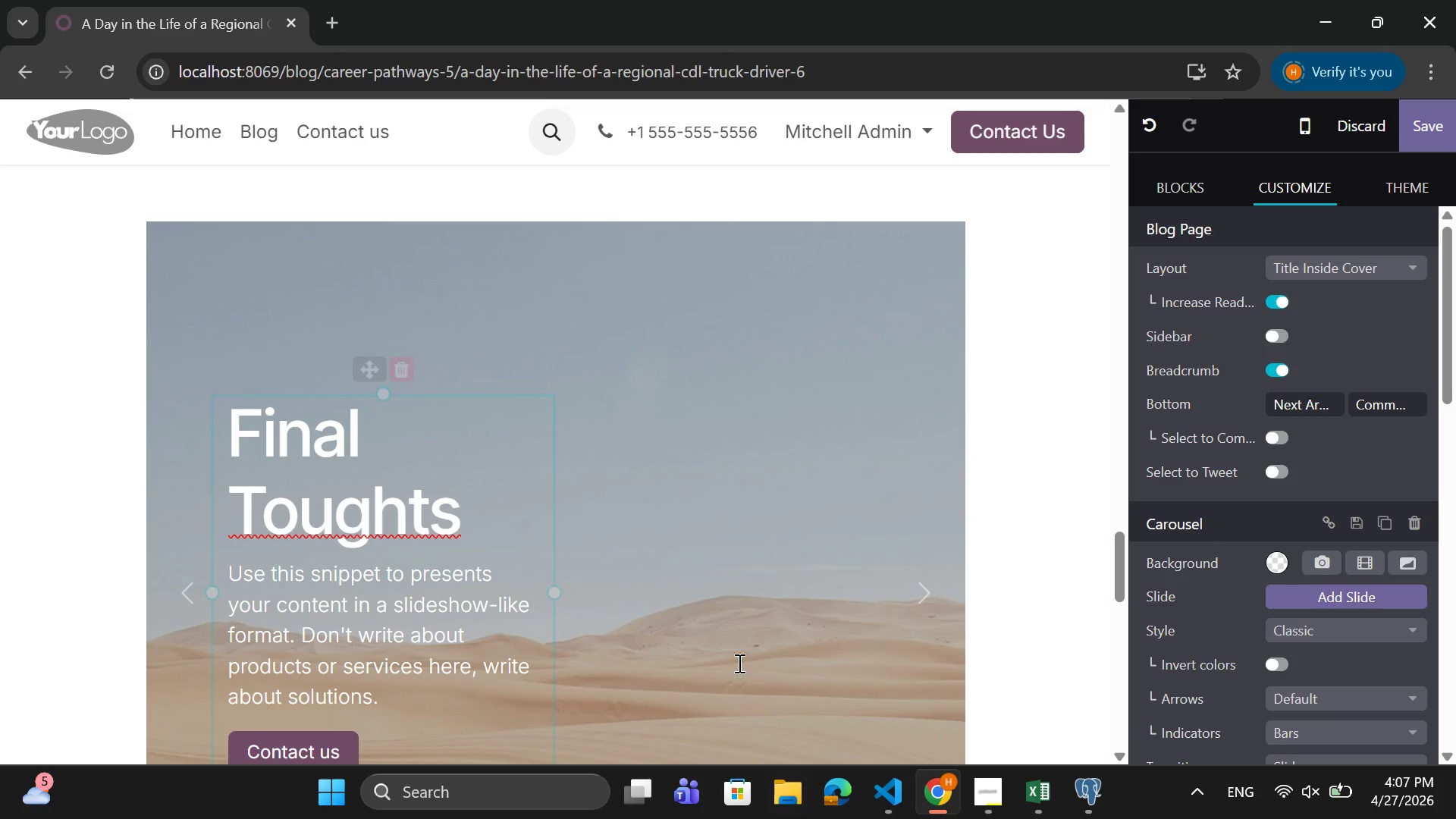 
left_click_drag(start_coordinate=[460, 516], to_coordinate=[224, 423])
 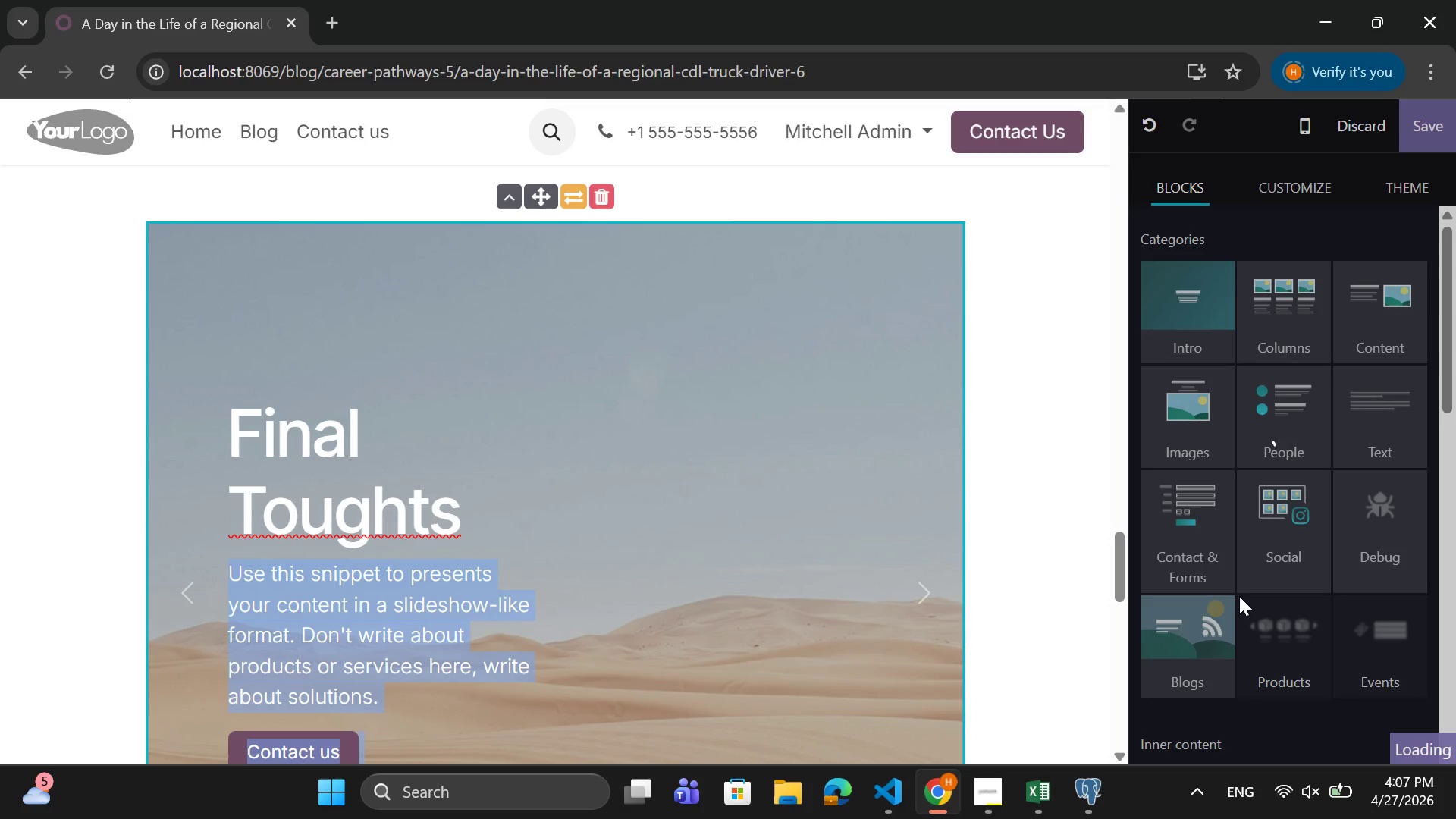 
scroll: coordinate [1223, 673], scroll_direction: down, amount: 23.0
 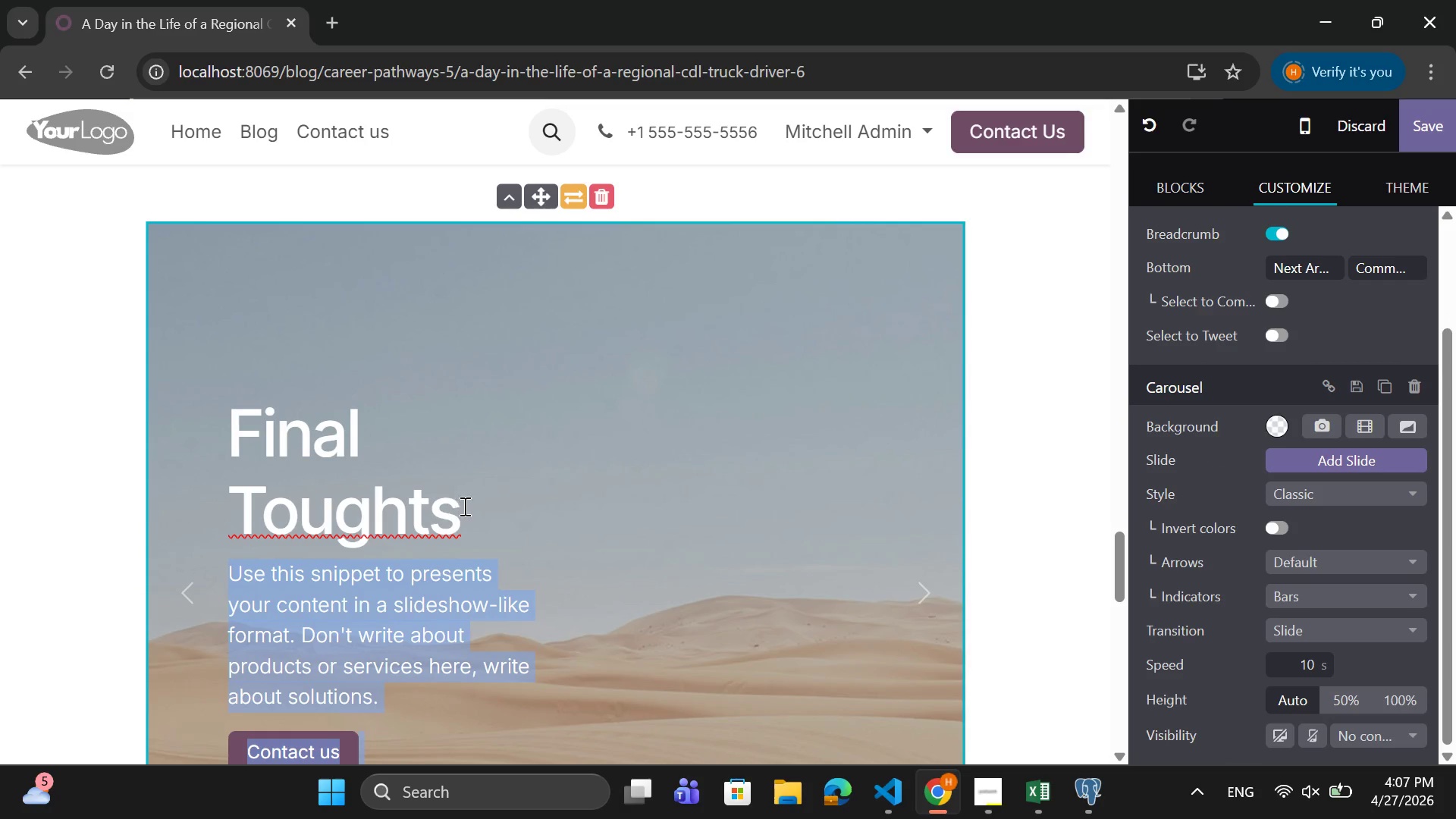 
left_click([475, 513])
 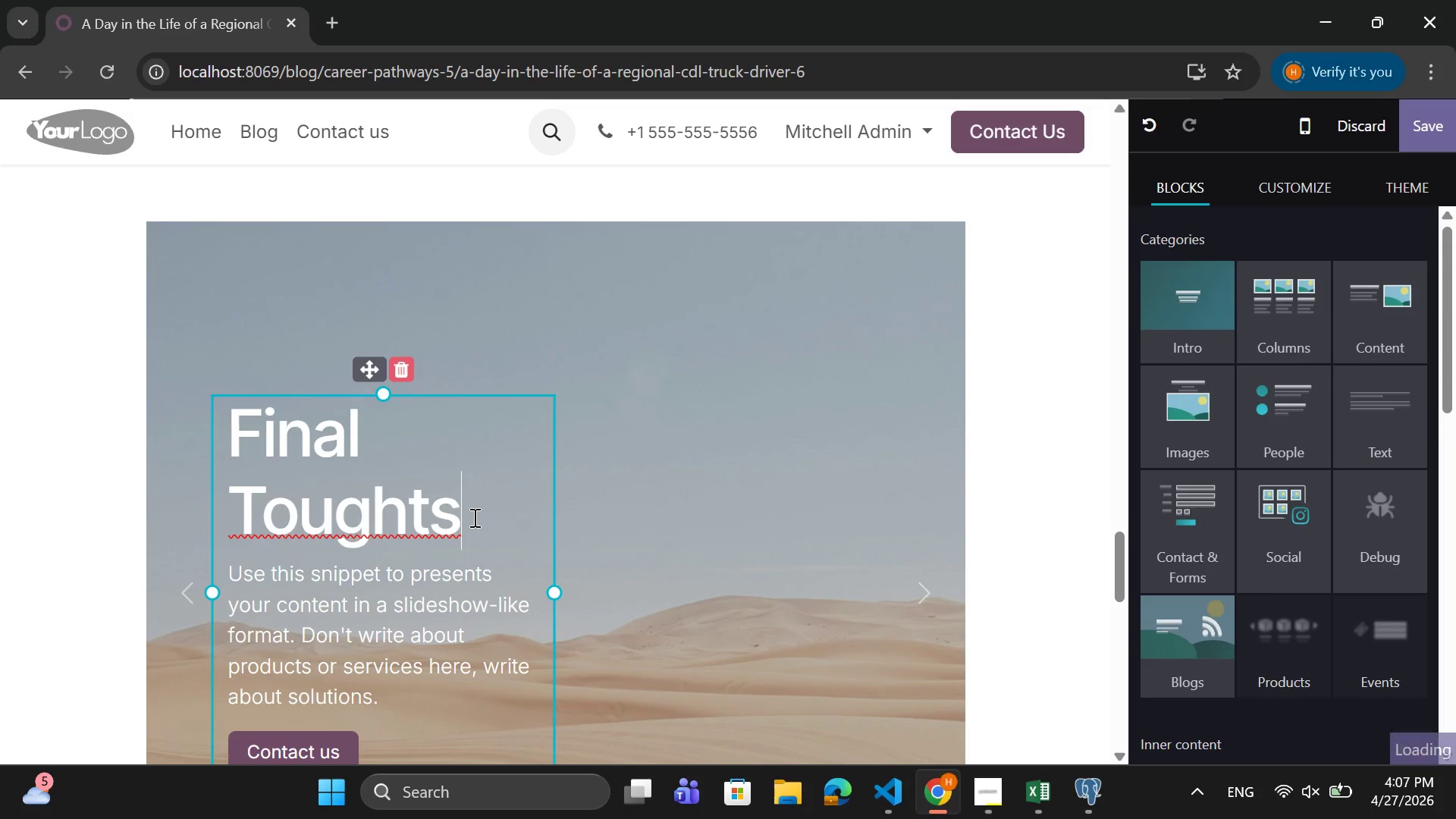 
left_click_drag(start_coordinate=[473, 517], to_coordinate=[227, 419])
 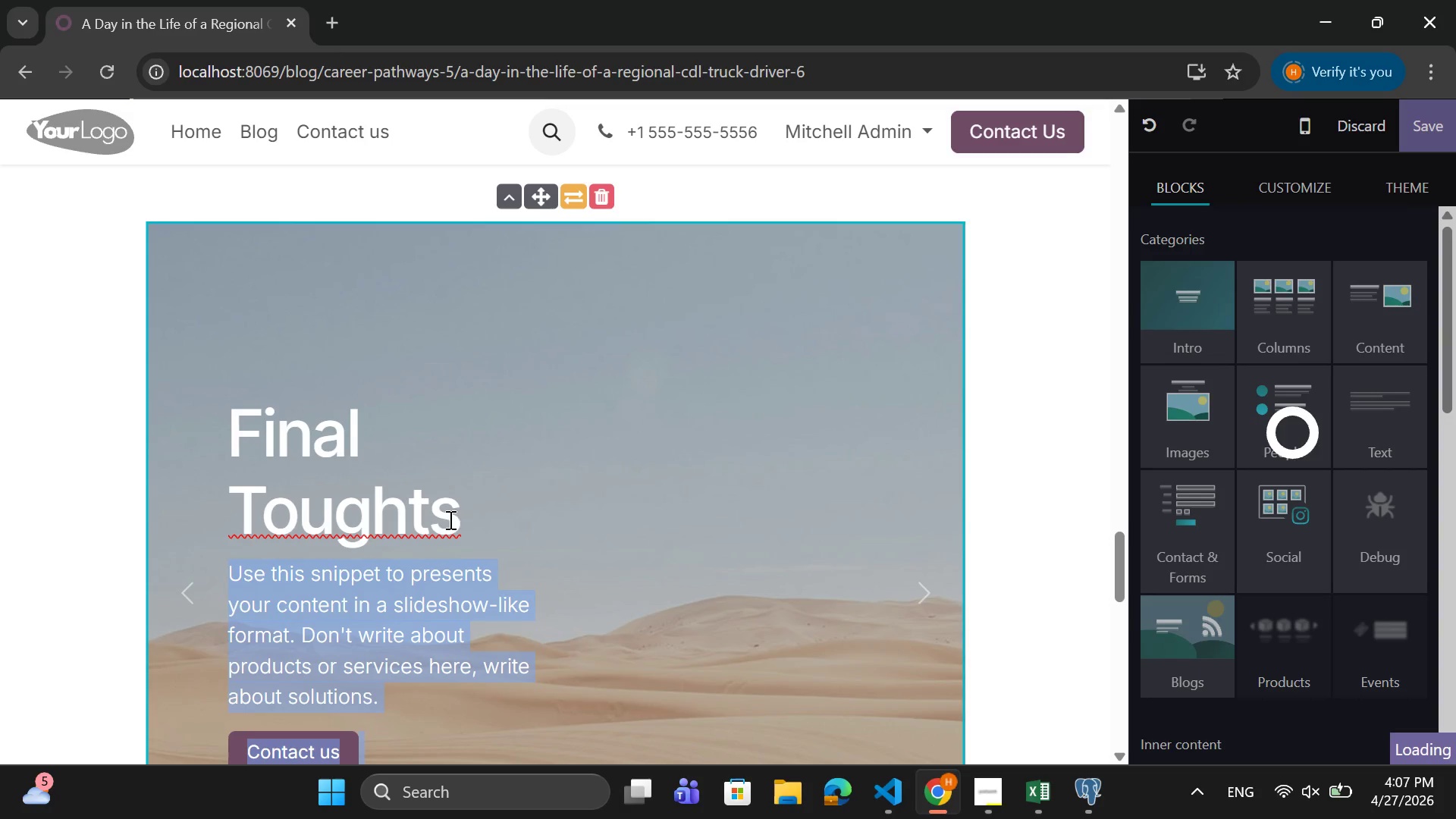 
left_click_drag(start_coordinate=[467, 521], to_coordinate=[466, 529])
 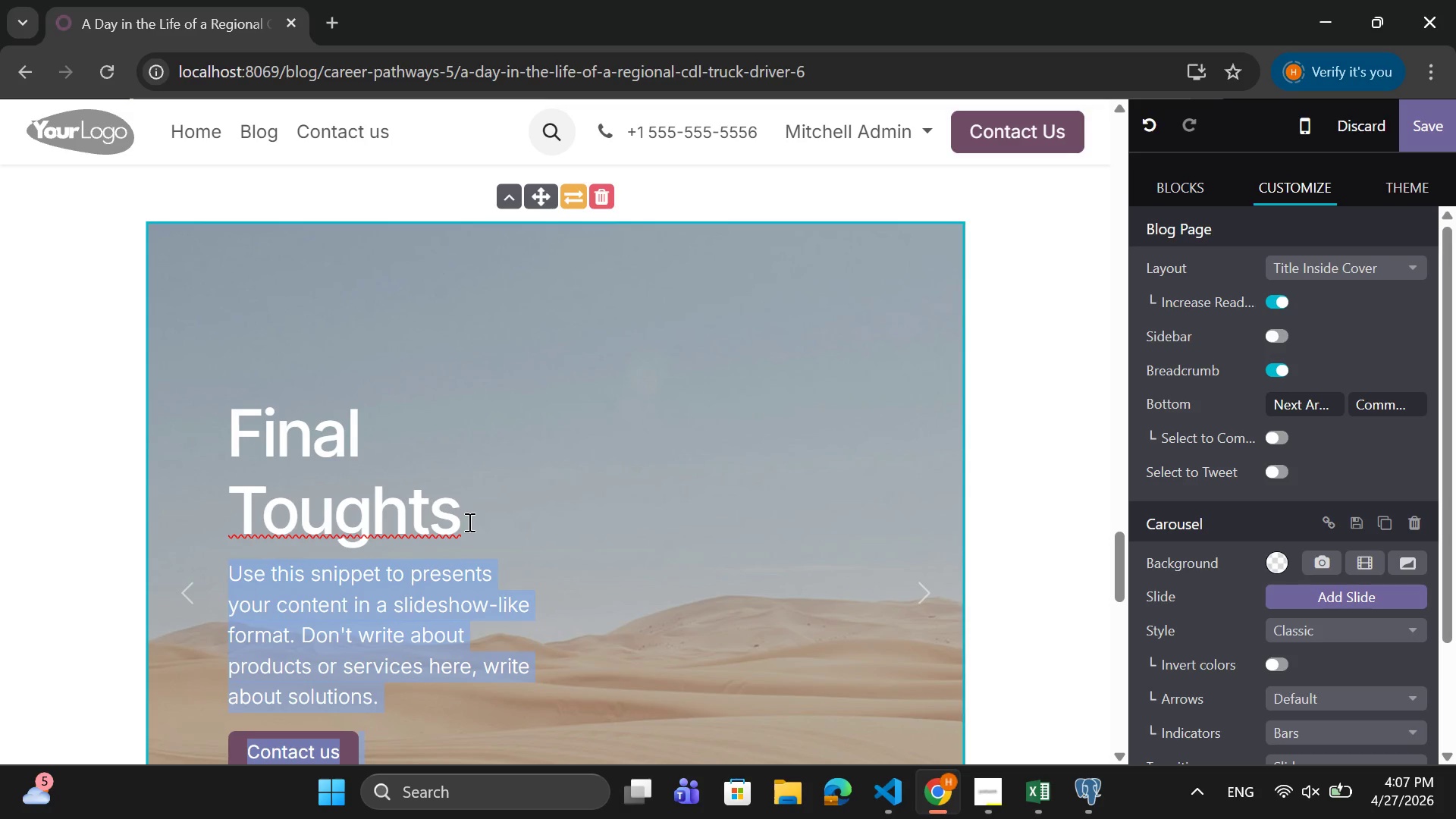 
left_click([468, 521])
 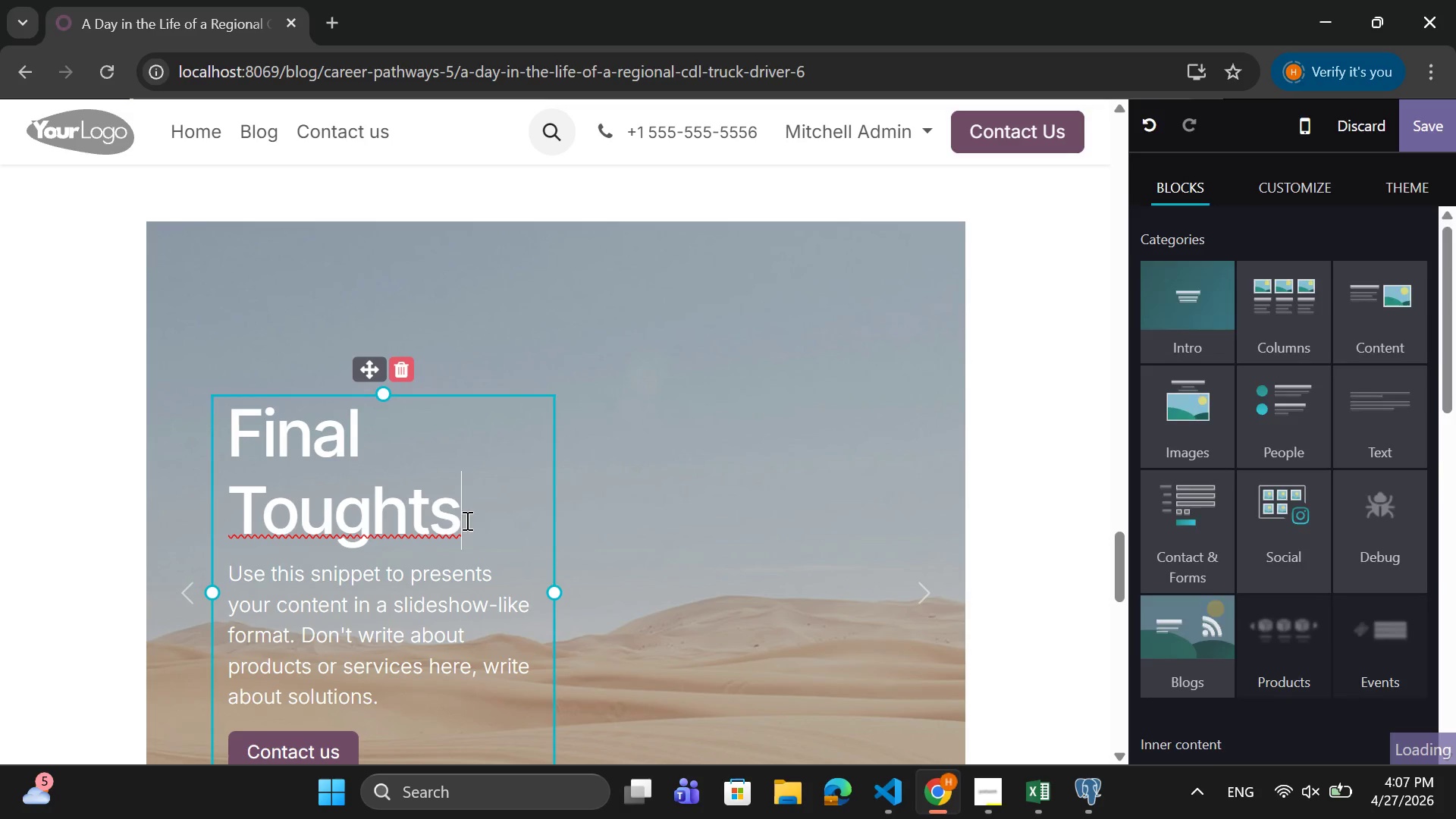 
left_click_drag(start_coordinate=[457, 517], to_coordinate=[235, 439])
 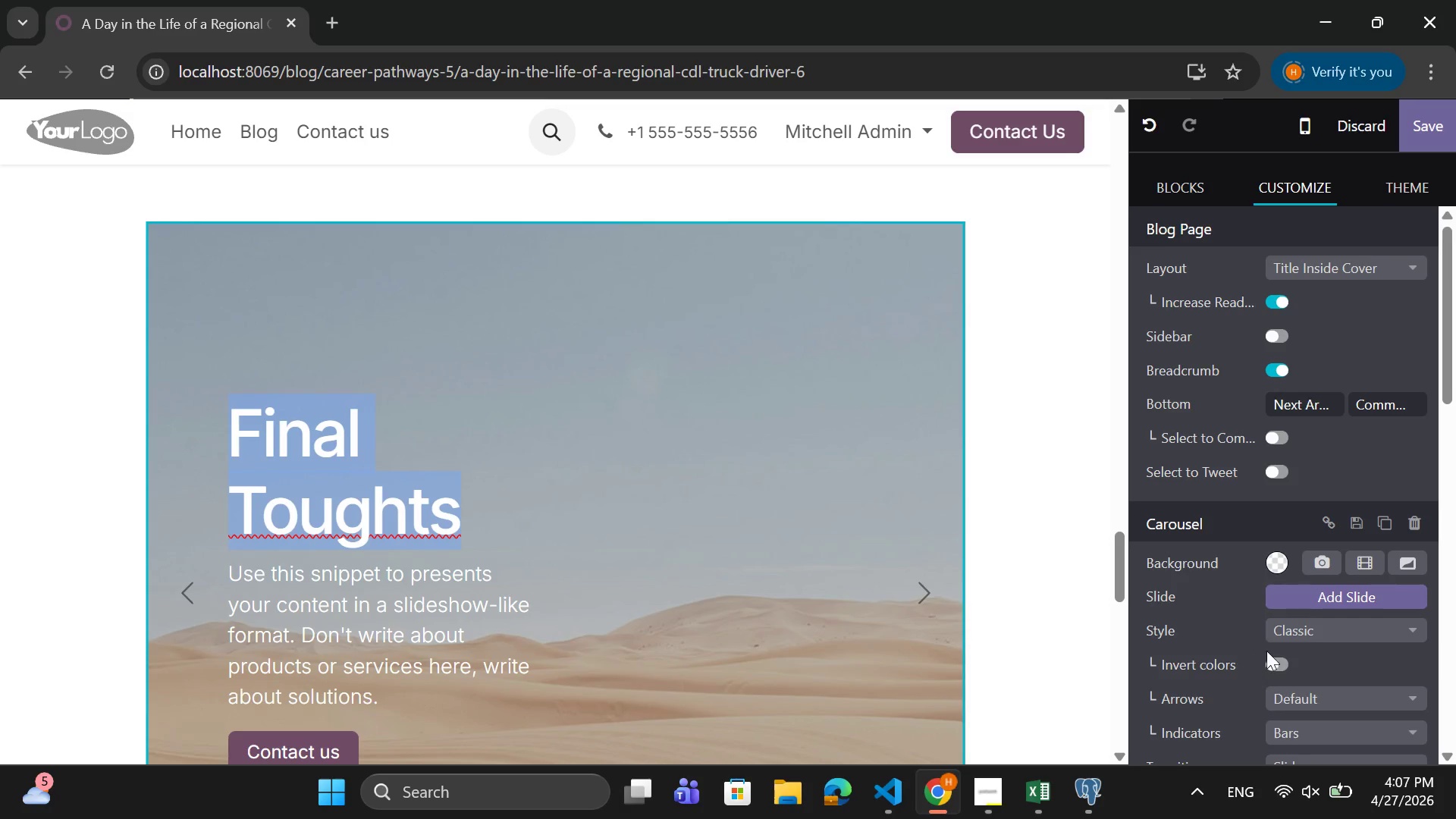 
scroll: coordinate [1261, 655], scroll_direction: down, amount: 11.0
 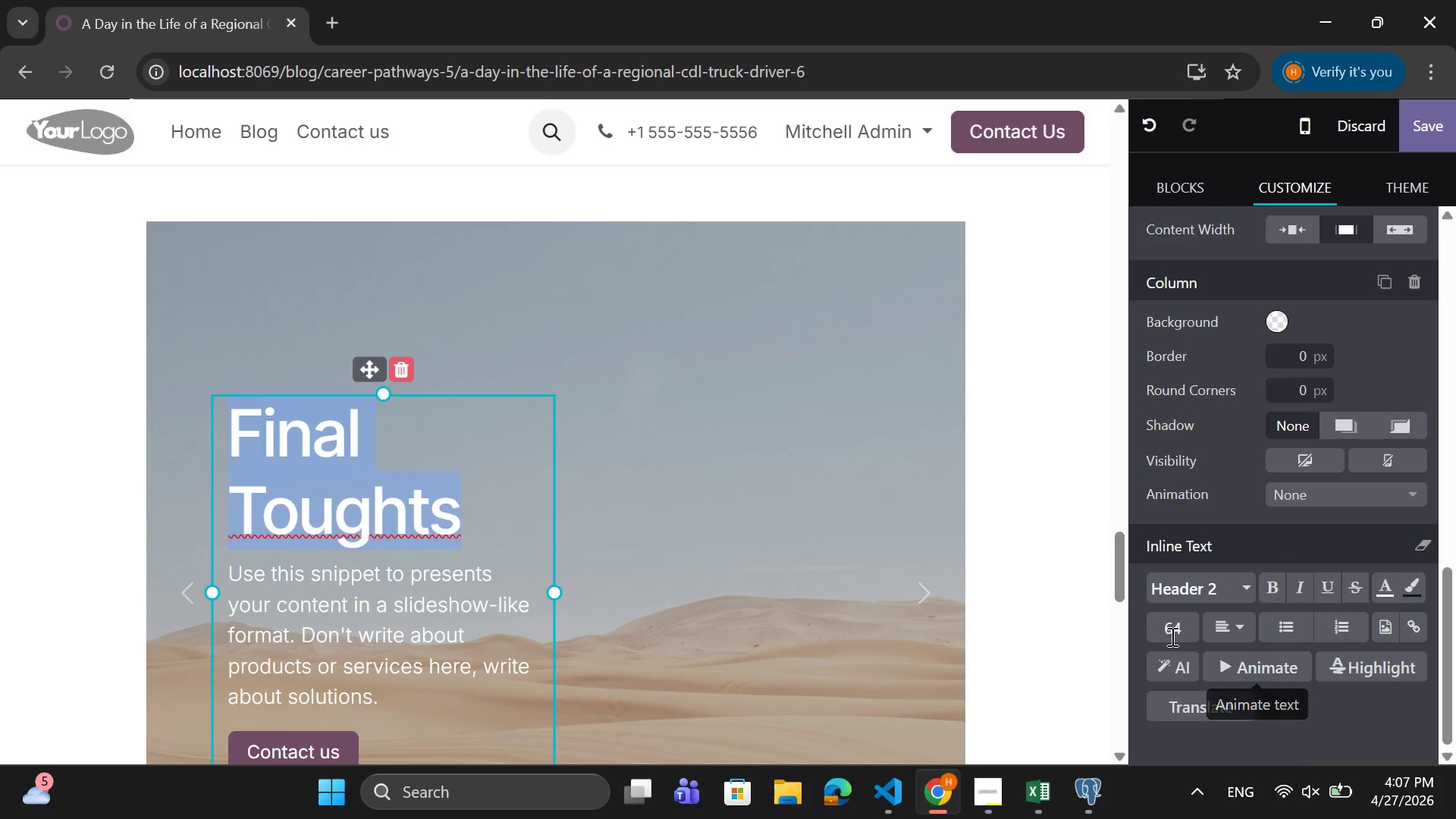 
left_click([1171, 636])
 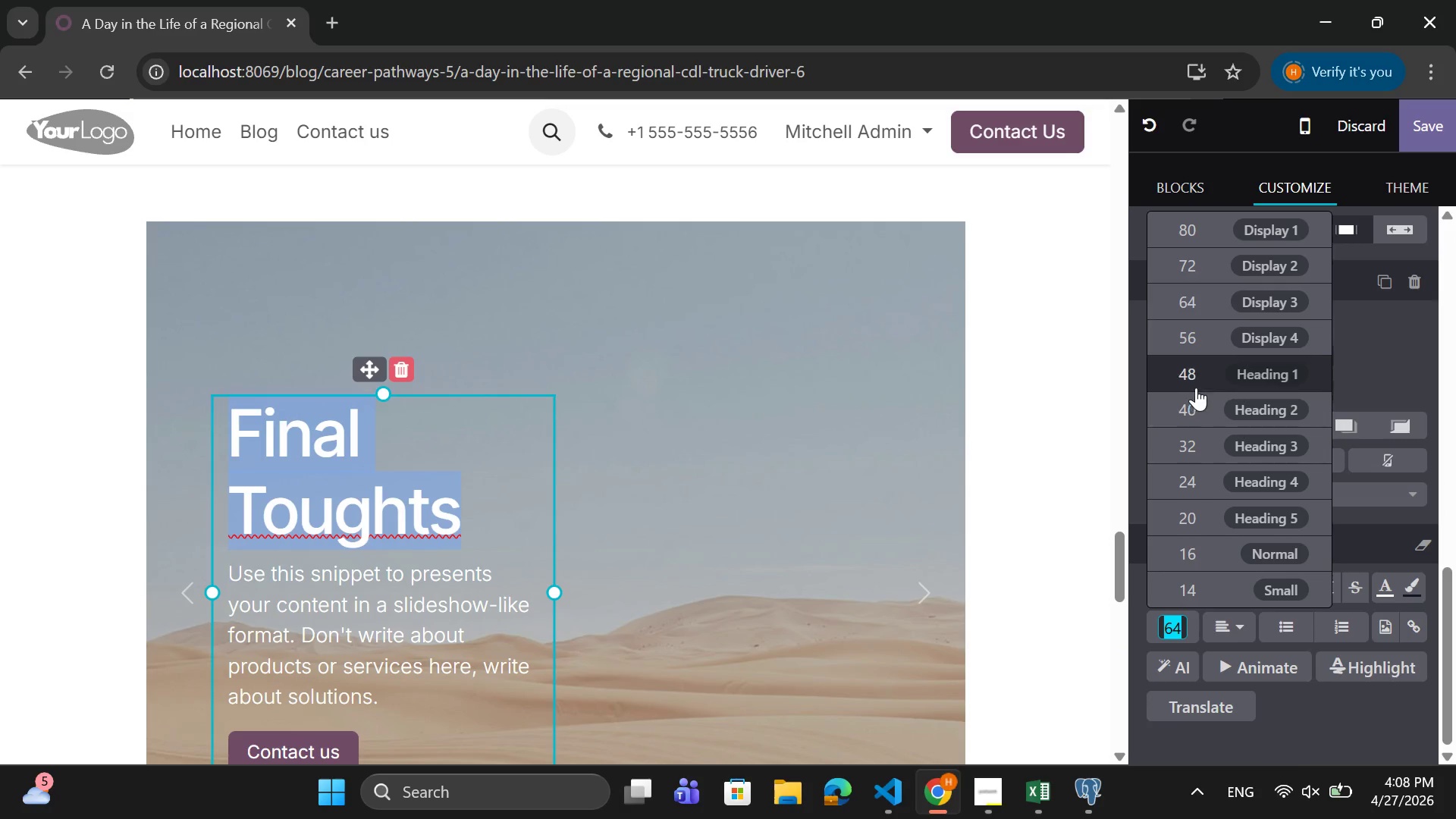 
left_click([1200, 375])
 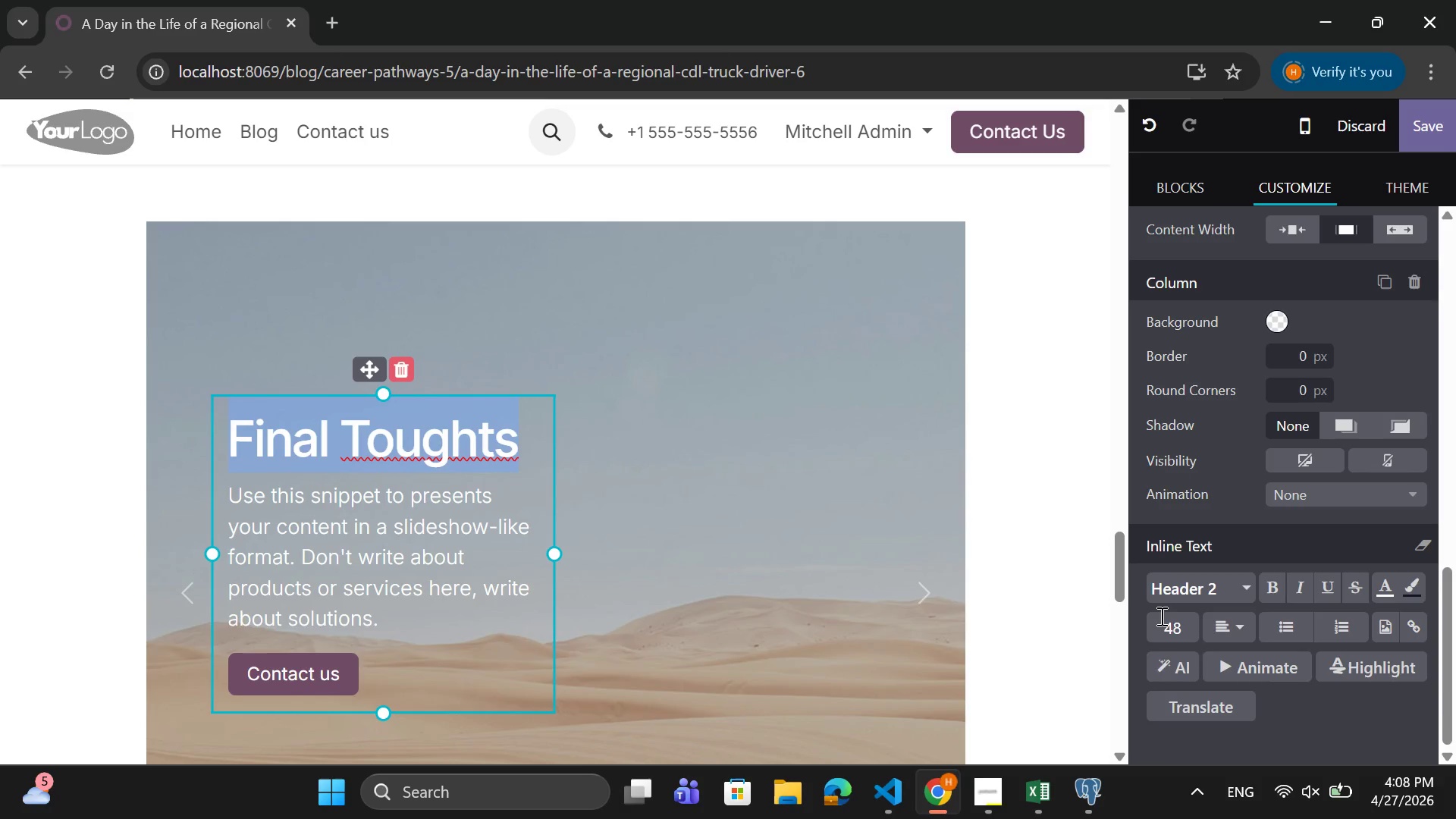 
left_click([1168, 626])
 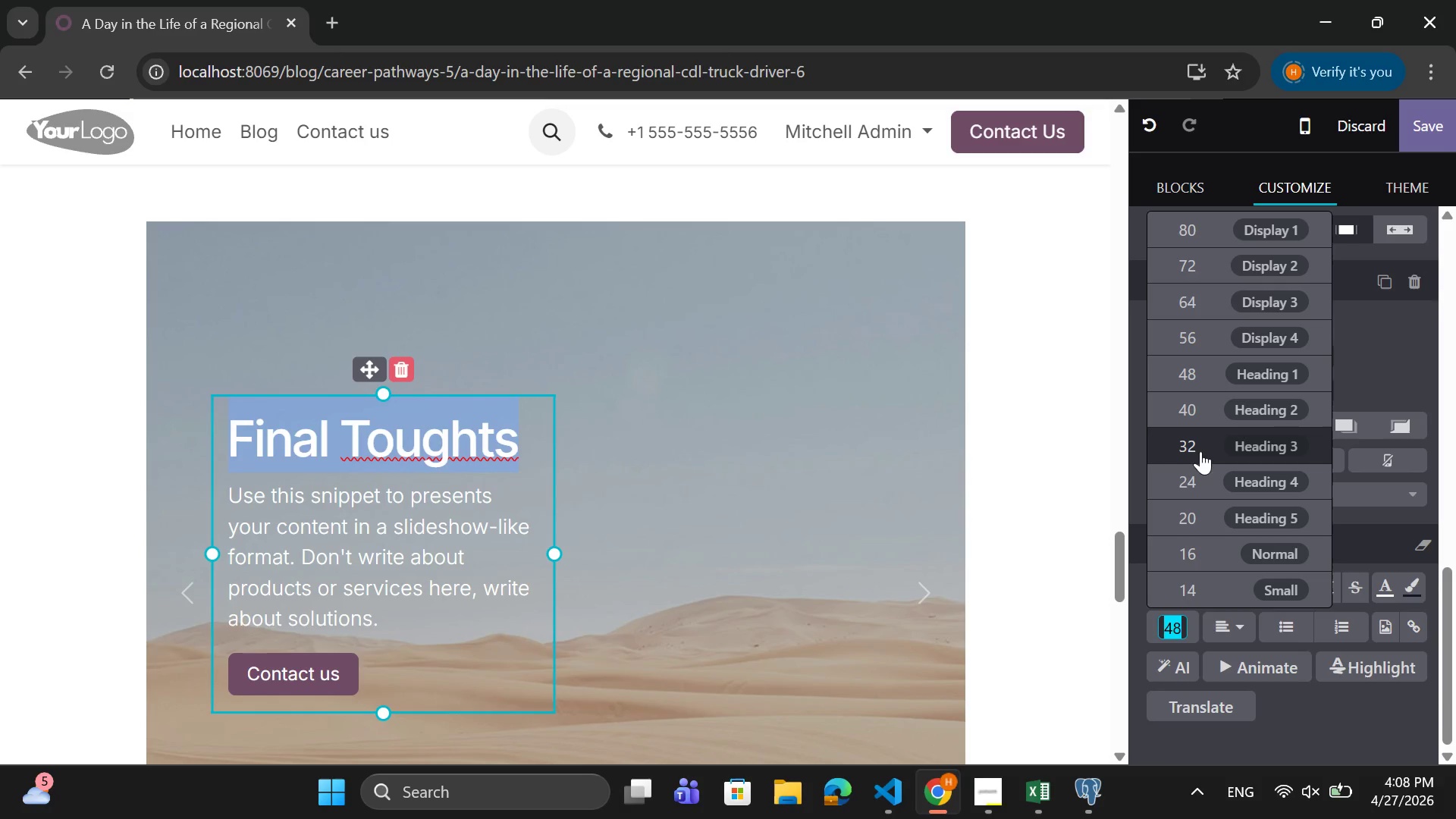 
left_click([1196, 444])
 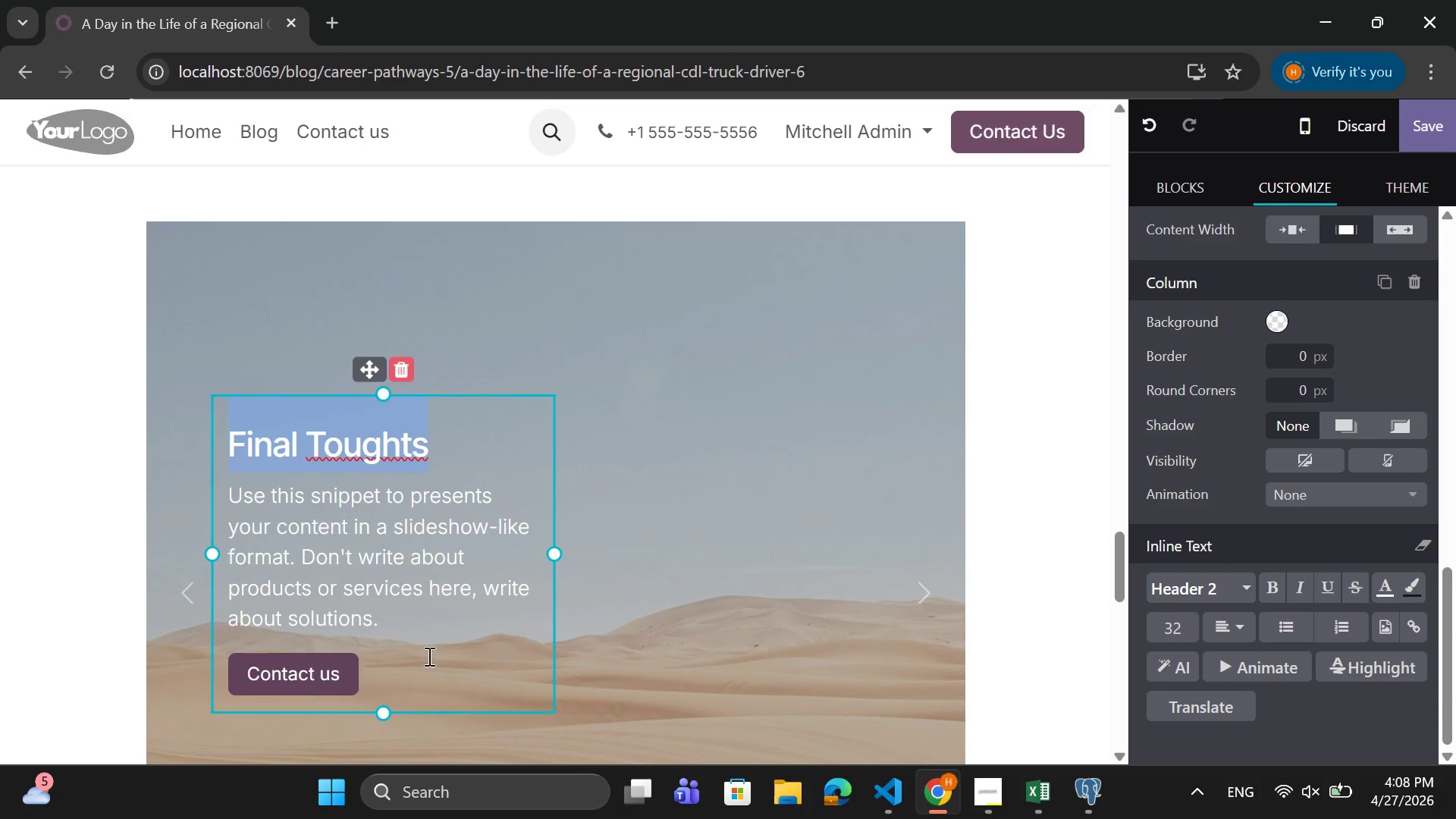 
left_click_drag(start_coordinate=[414, 621], to_coordinate=[230, 504])
 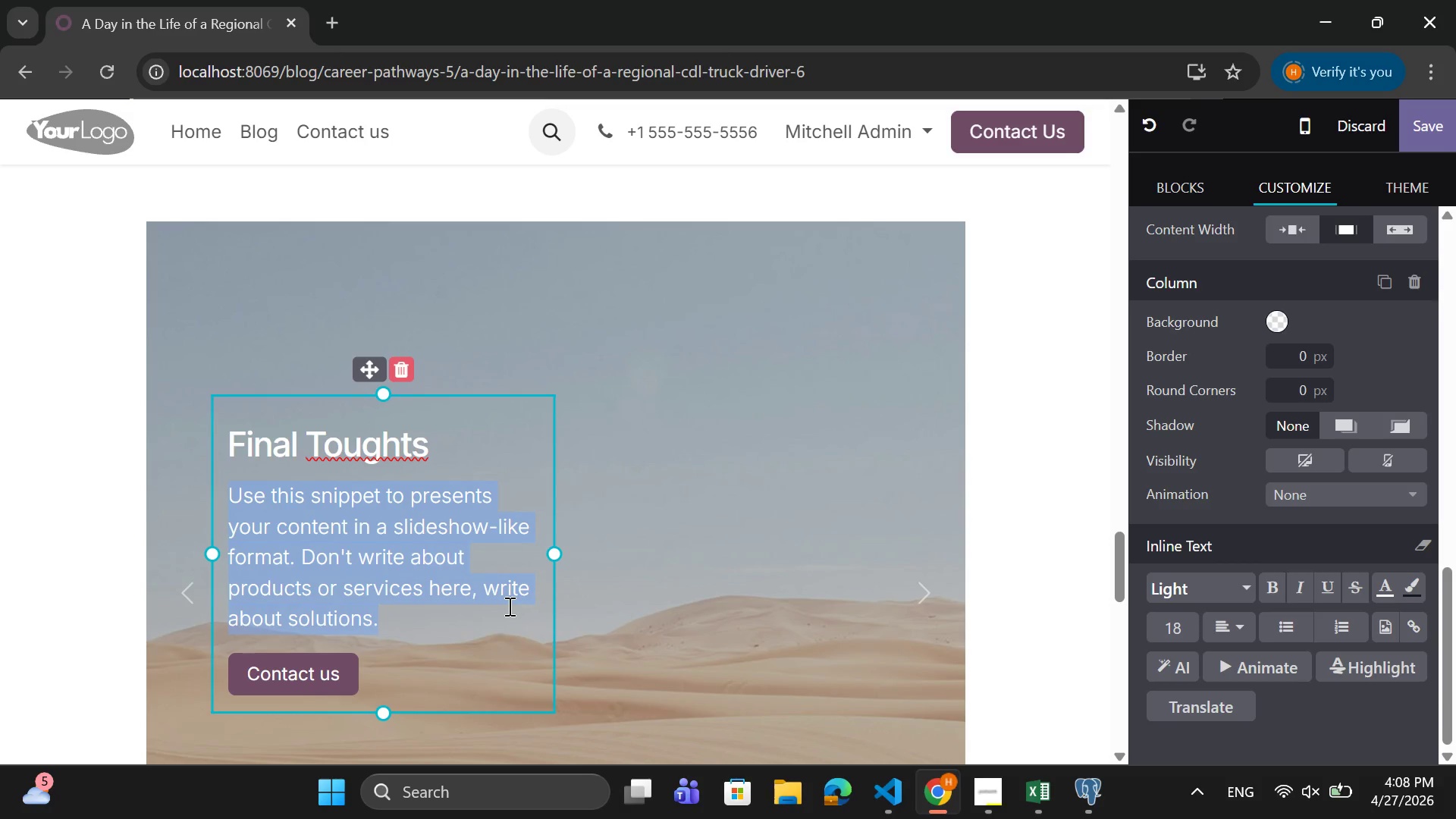 
key(Backspace)
type(S)
key(Backspace)
type(A day in the life of a CDL driver is stric)
key(Backspace)
key(Backspace)
type(uctures)
key(Backspace)
type(d, s)
key(Backspace)
type(disciplined, and essentiao)
key(Backspace)
type(l to the ecco)
key(Backspace)
key(Backspace)
type(onomy. It is nor)
key(Backspace)
type(t just about driving- )
key(Backspace)
type(it is about responsibility, logisitcs )
key(Backspace)
type(, and reliabiliy)
key(Backspace)
key(Backspace)
type(ty.)
 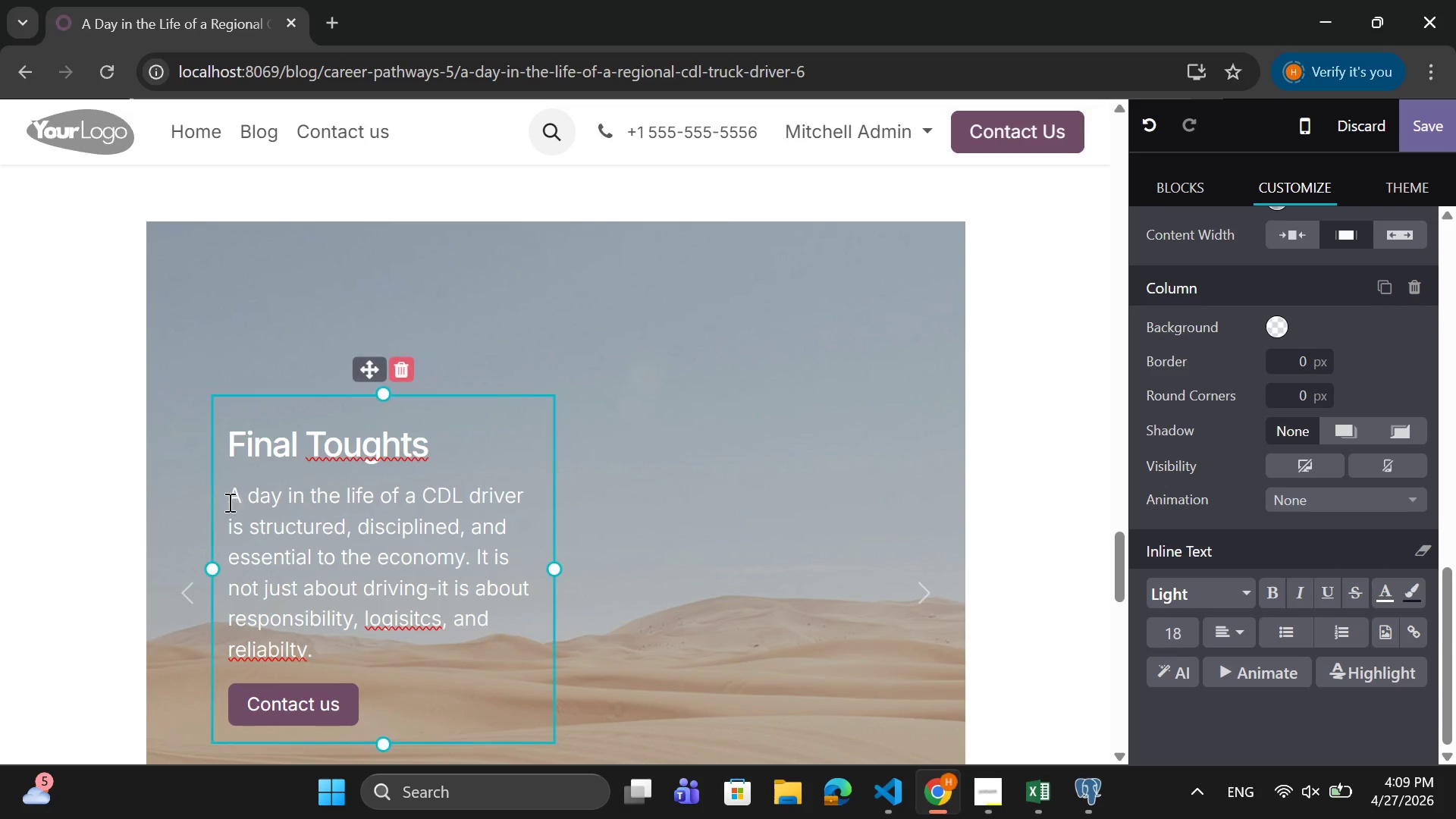 
right_click([334, 455])
 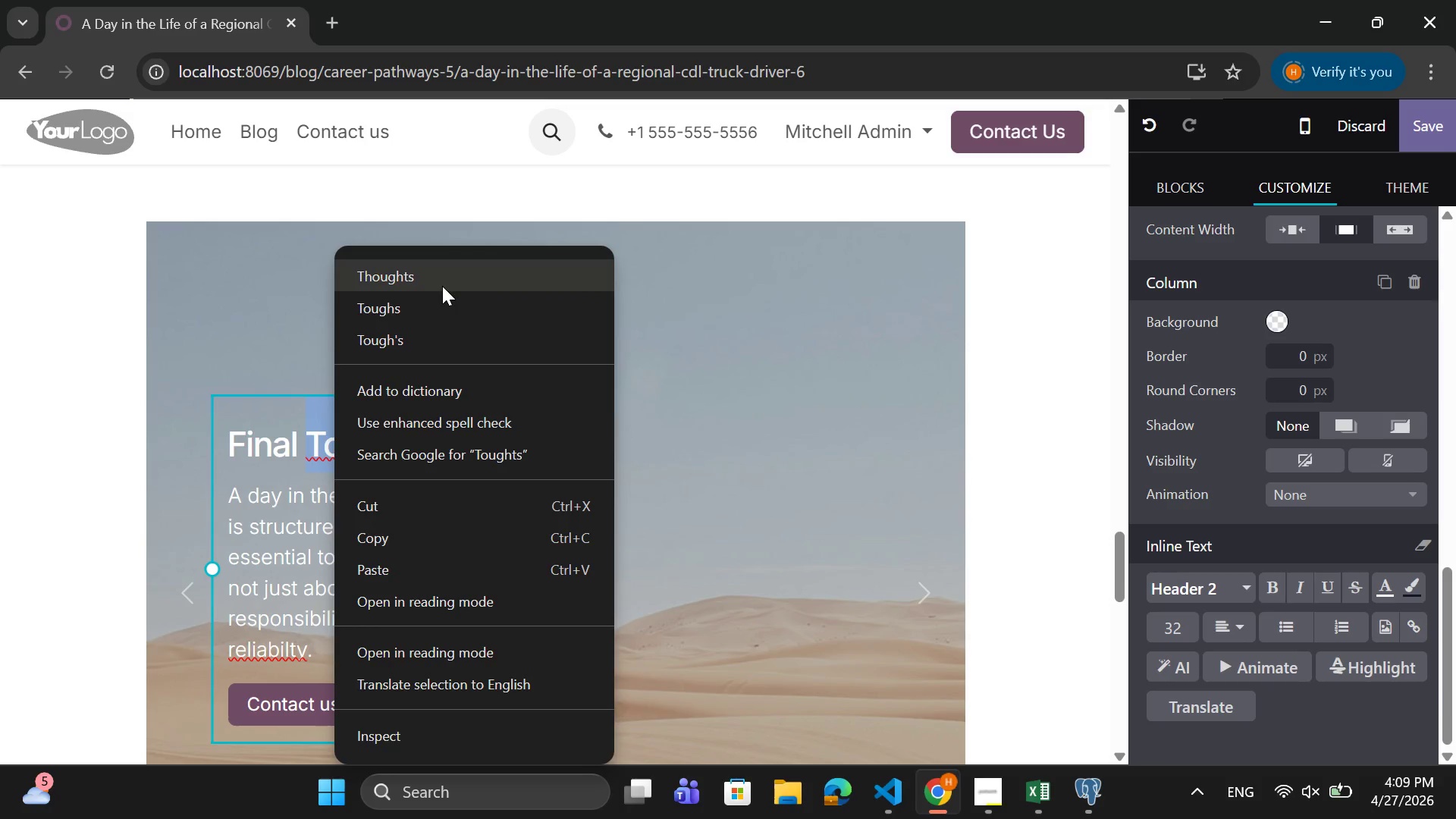 
left_click([442, 286])
 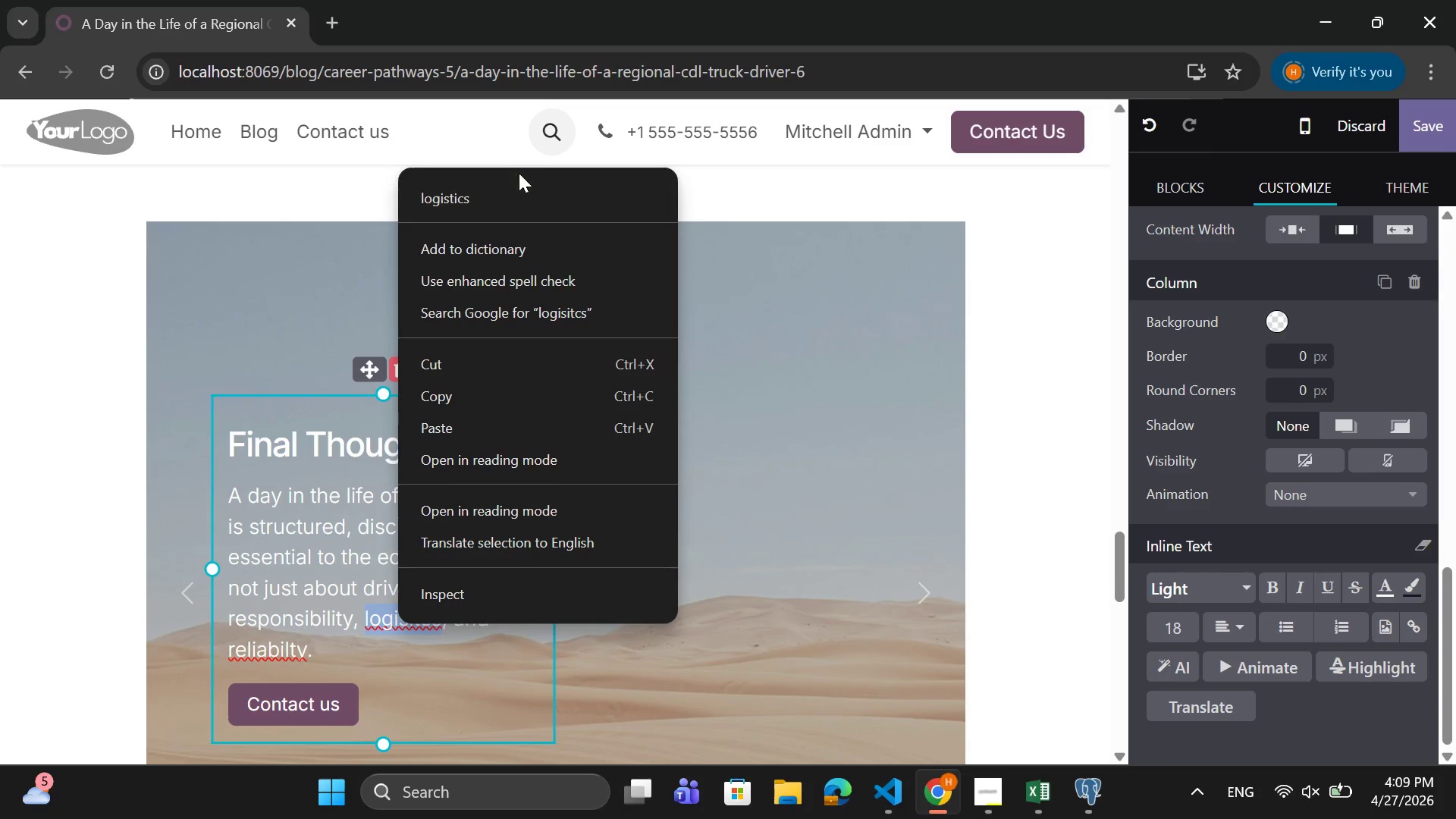 
left_click([513, 189])
 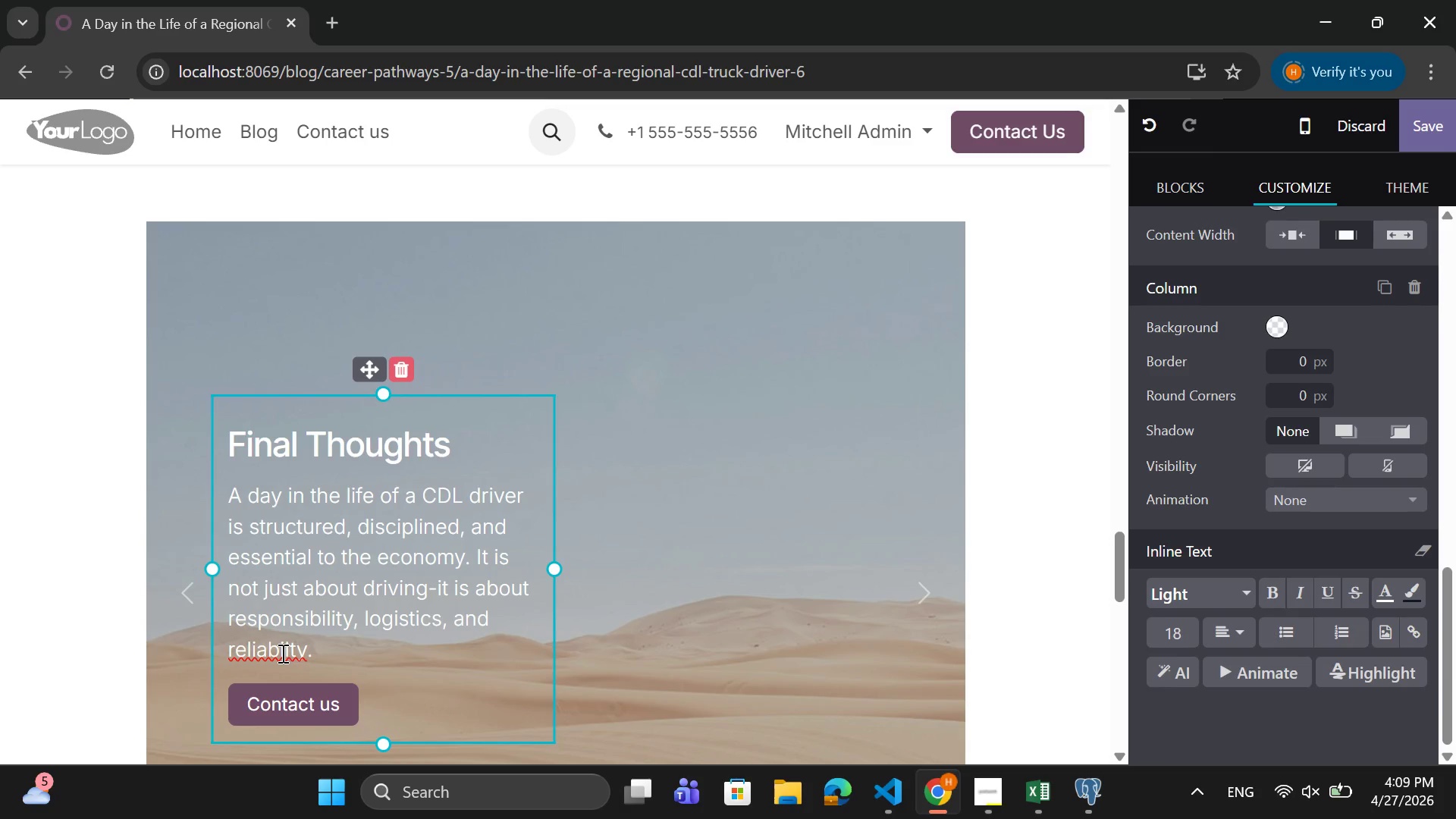 
right_click([281, 653])
 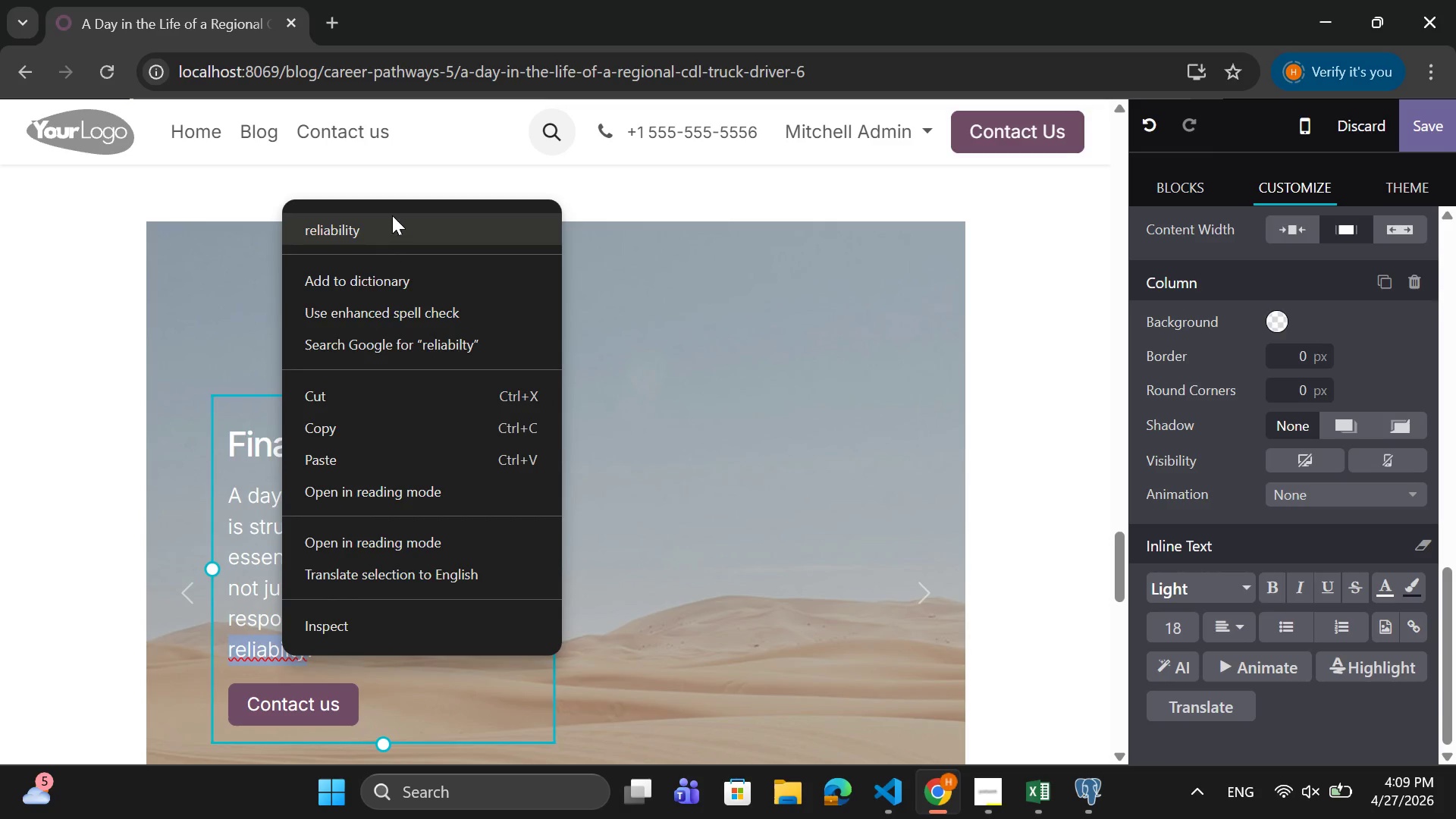 
left_click([392, 215])
 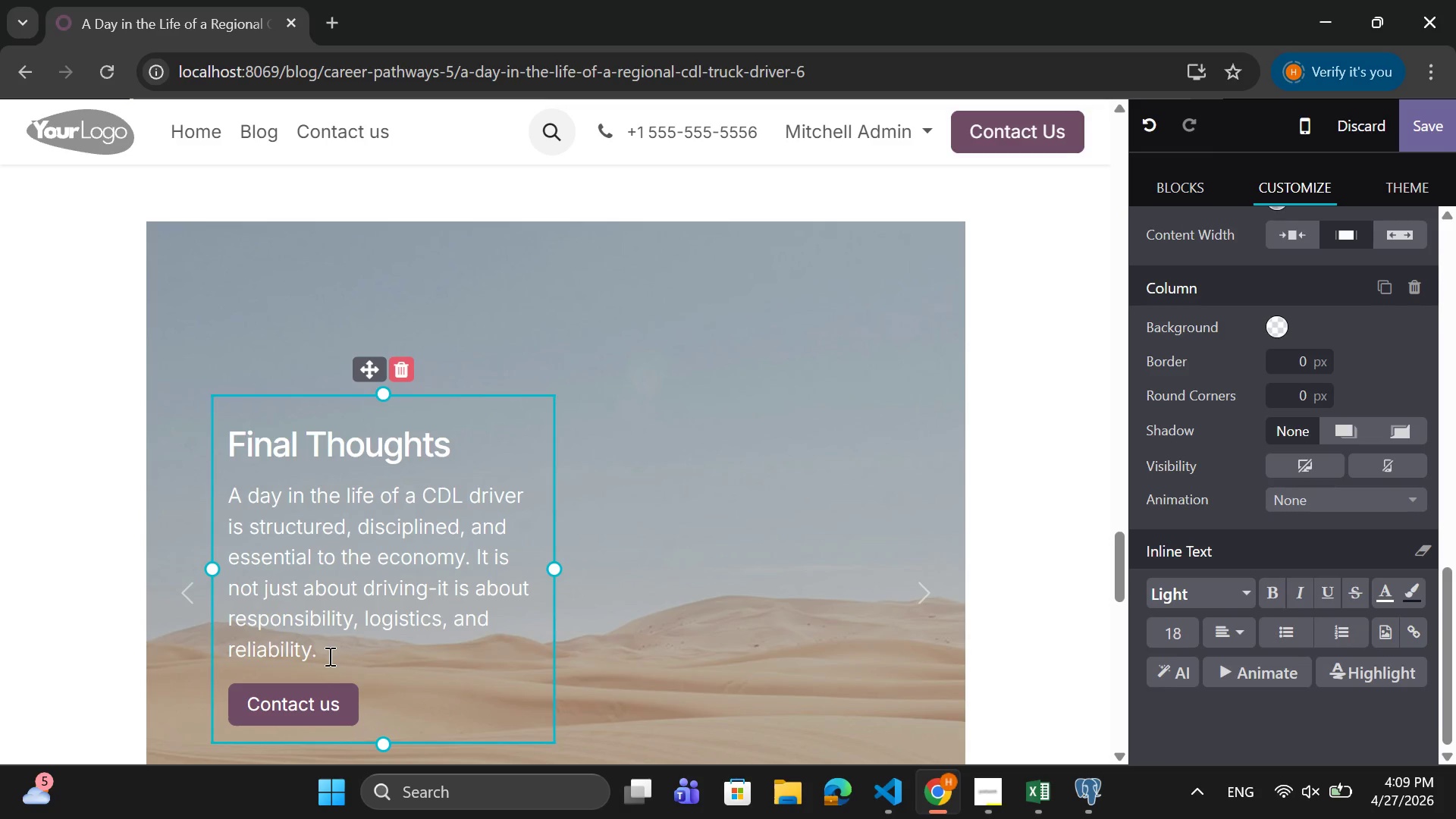 
left_click_drag(start_coordinate=[328, 656], to_coordinate=[228, 491])
 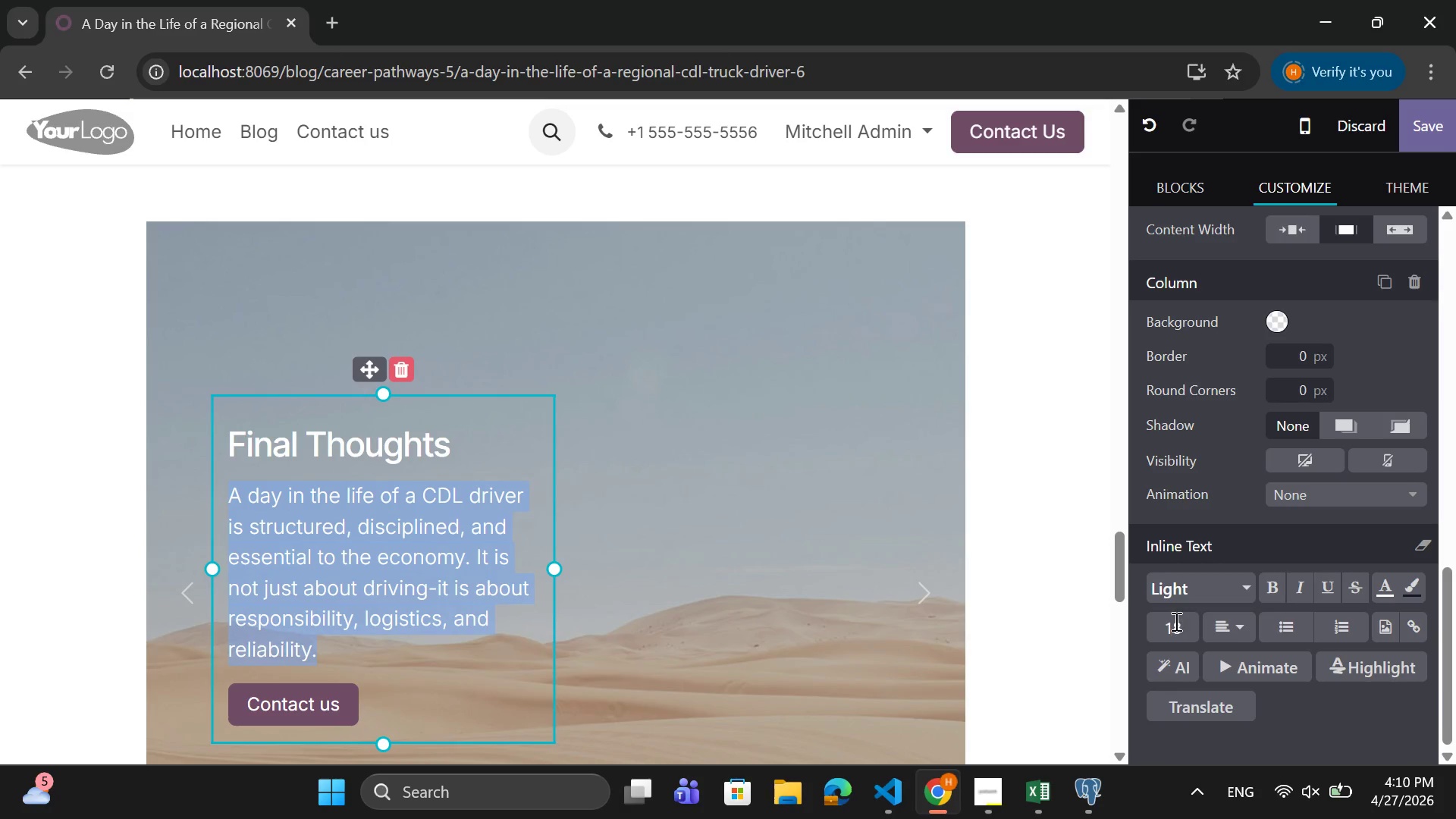 
left_click([1175, 622])
 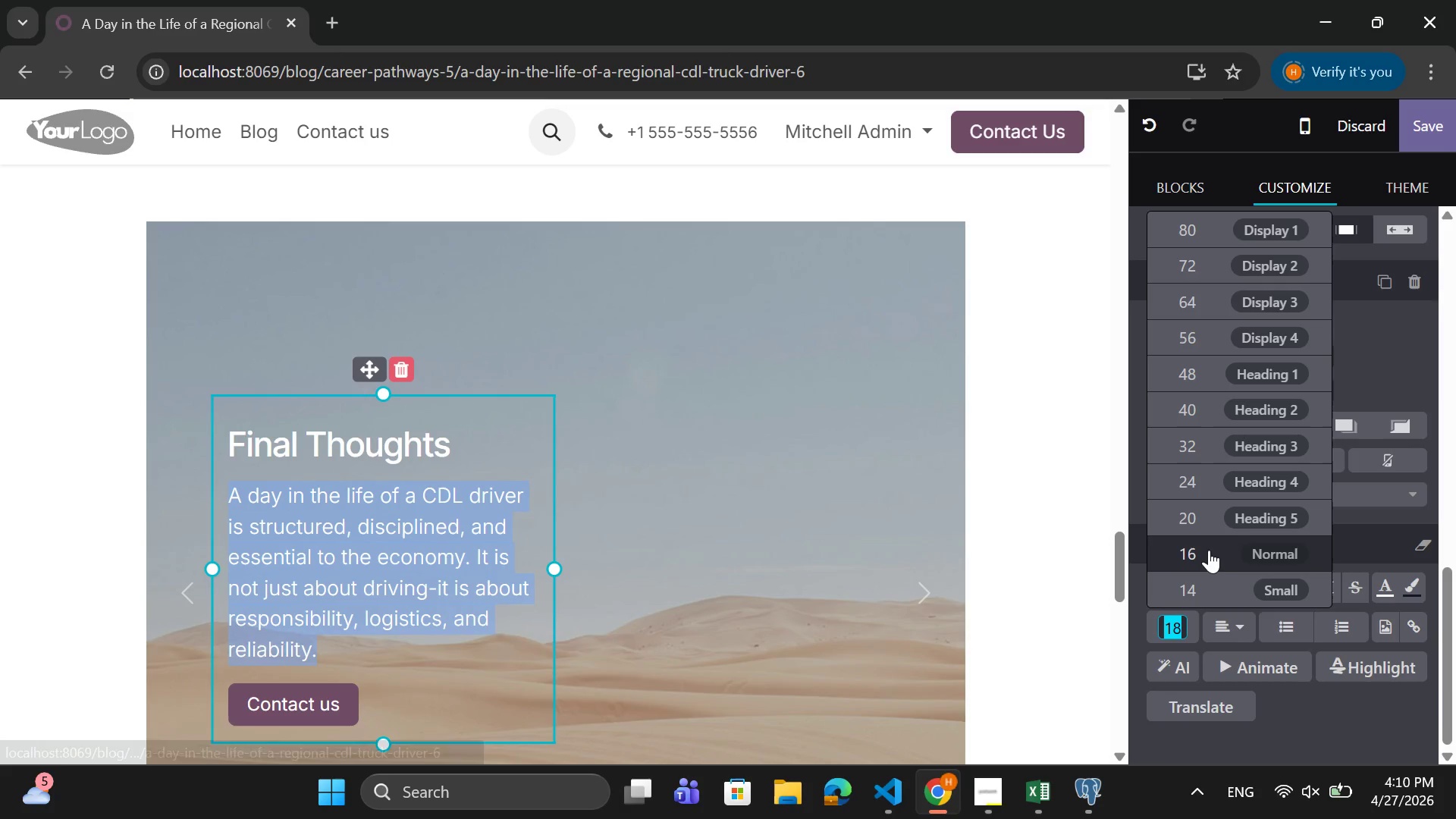 
left_click([1208, 550])
 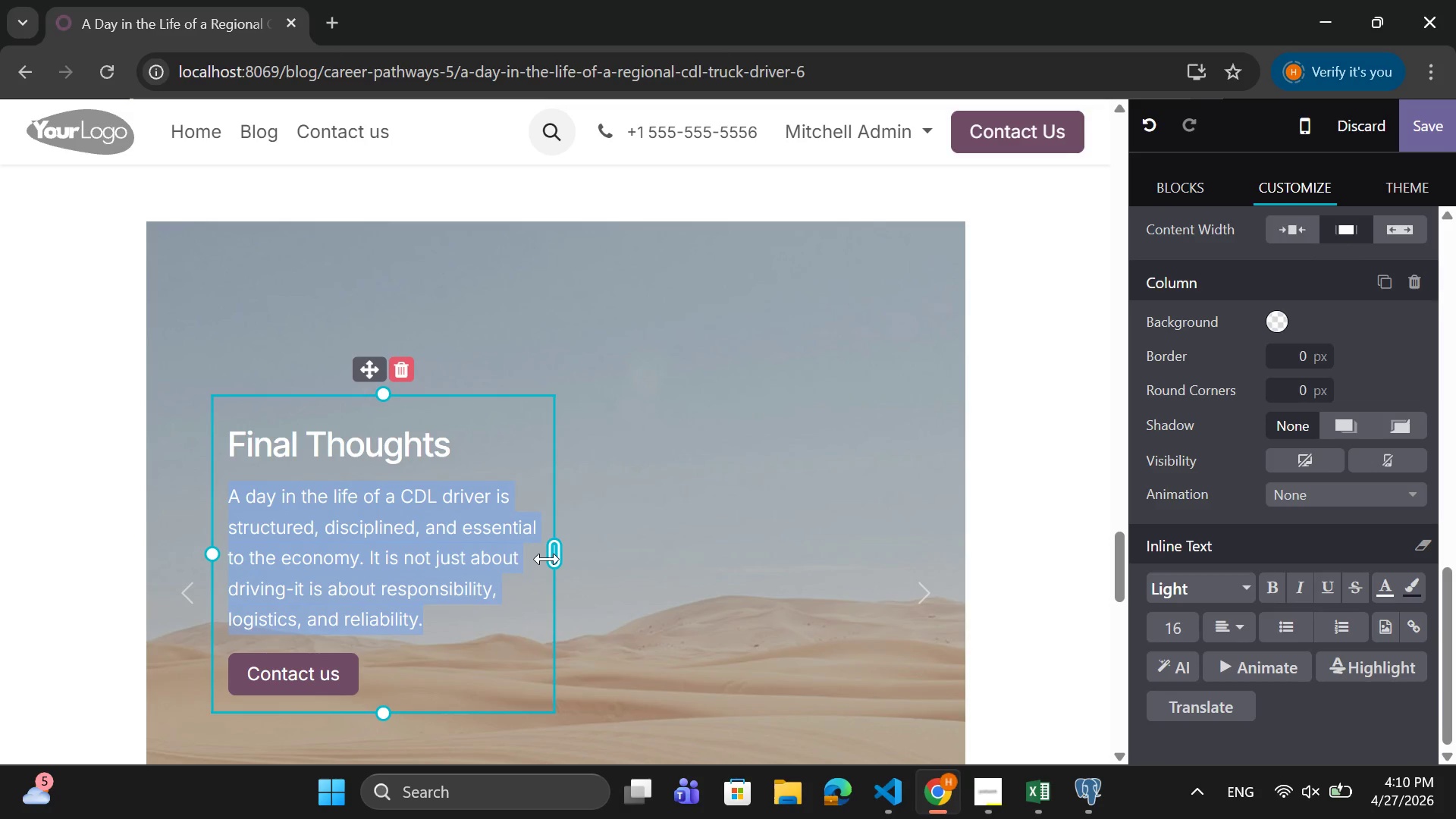 
left_click_drag(start_coordinate=[550, 559], to_coordinate=[622, 558])
 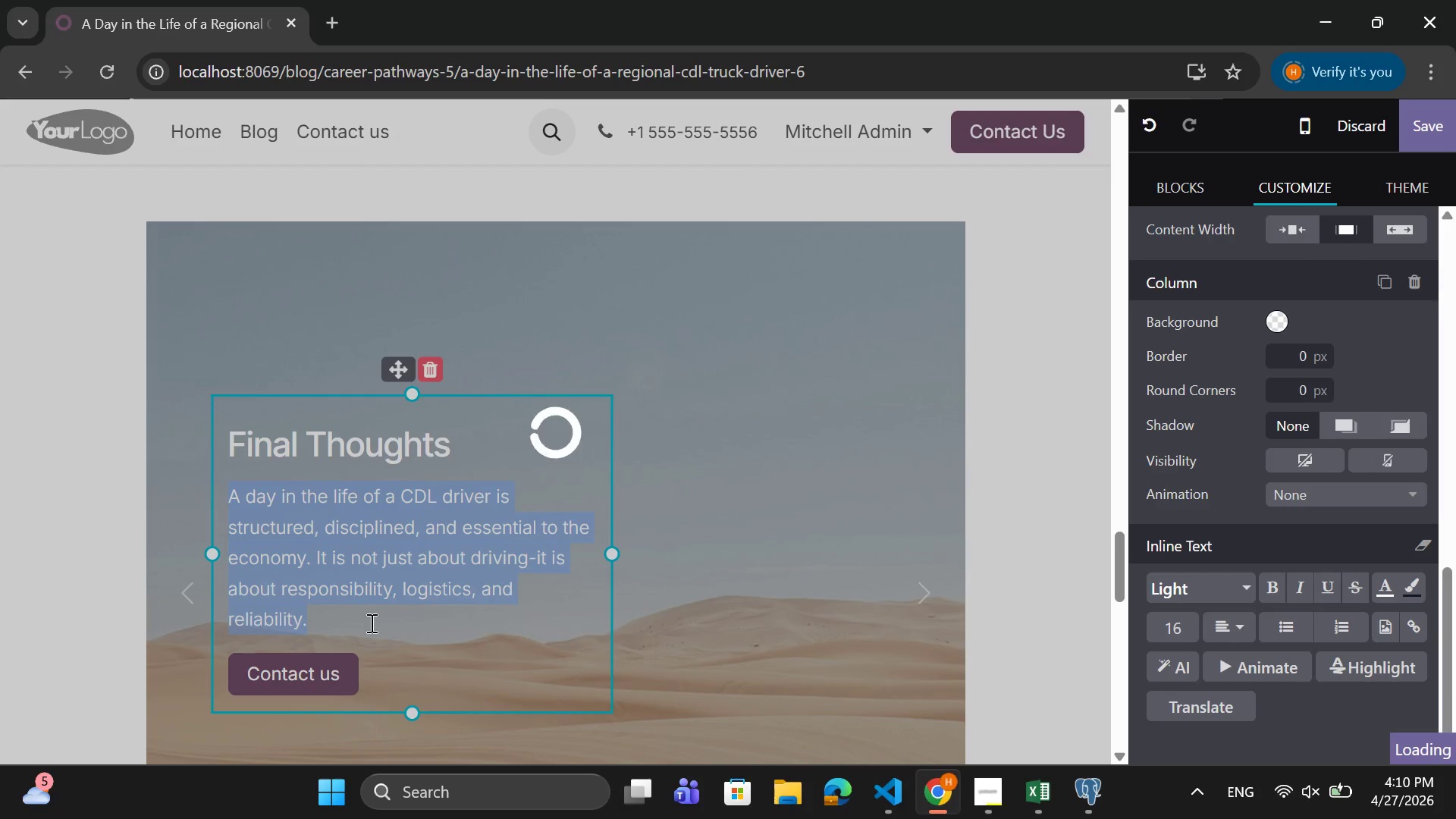 
left_click([349, 625])
 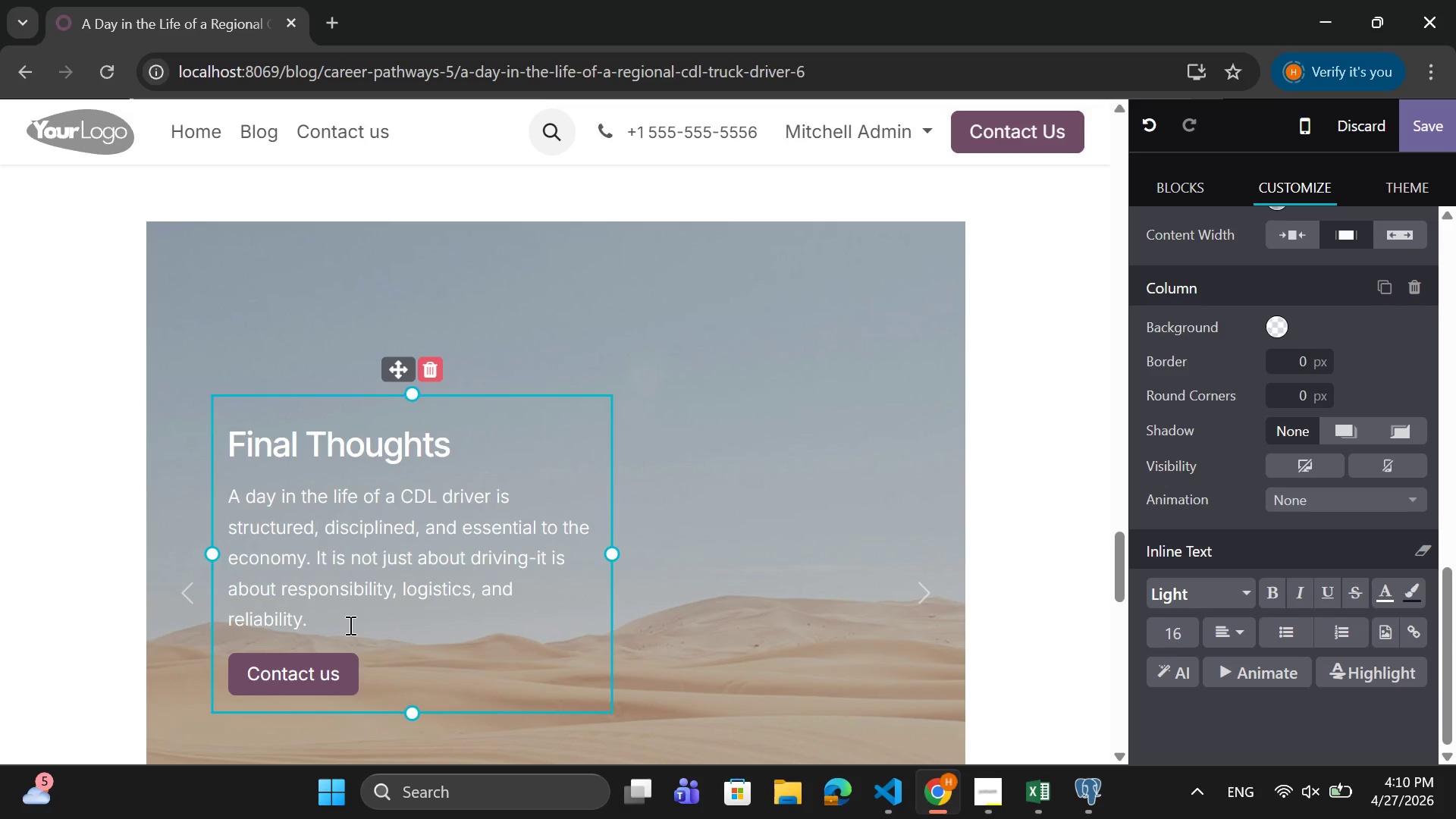 
key(Enter)
 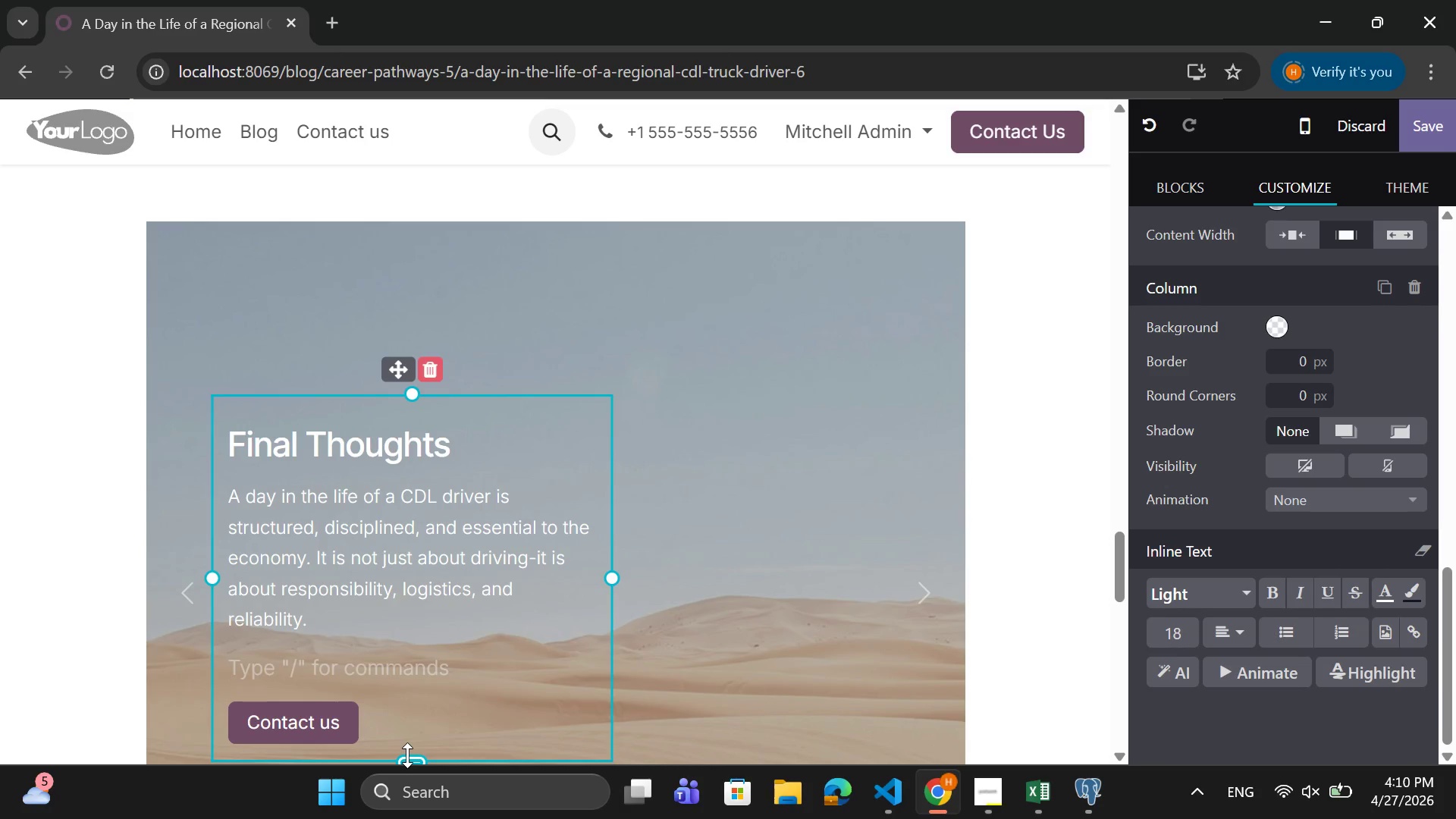 
wait(6.31)
 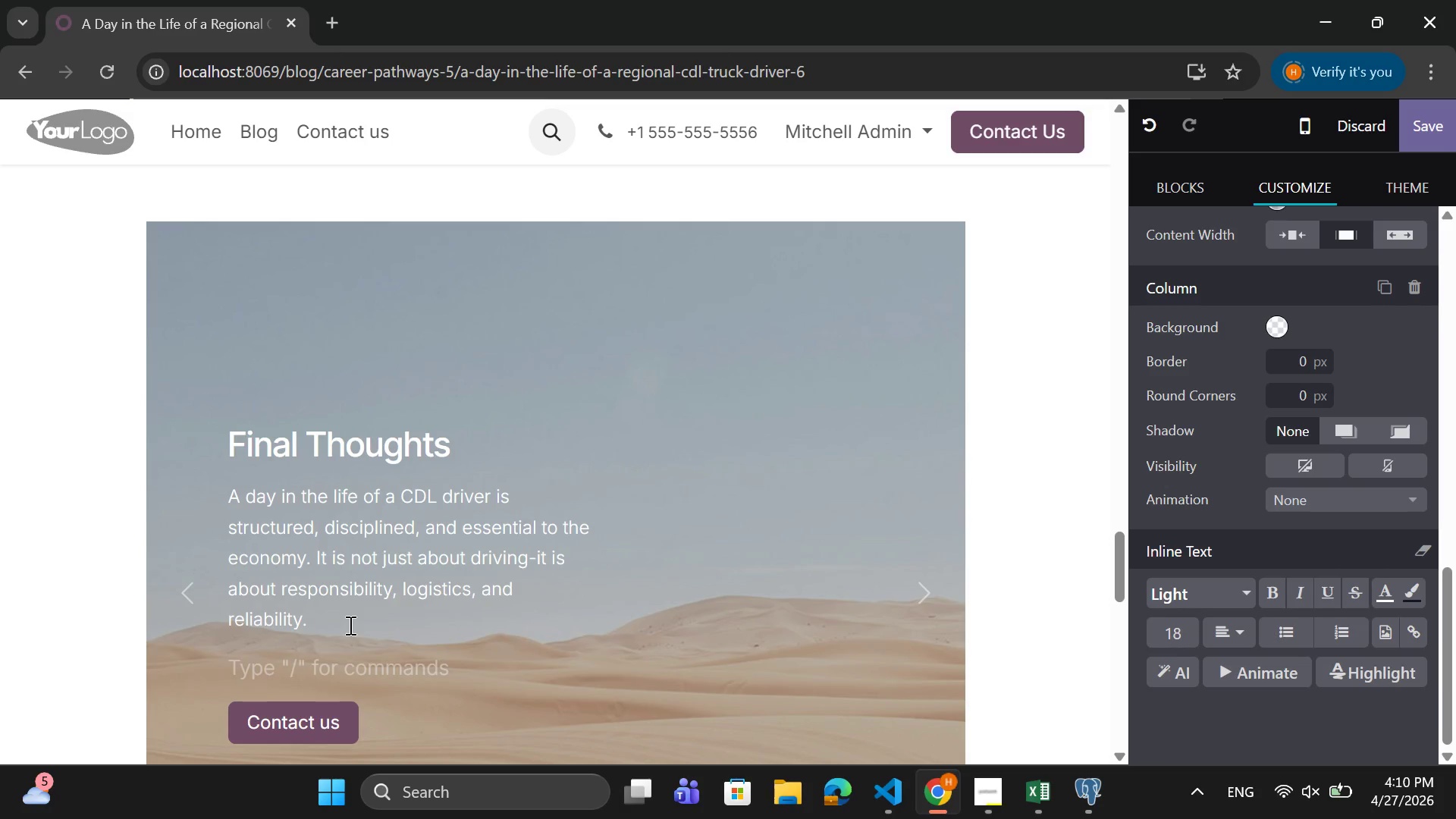 
type(For those considering s )
key(Backspace)
key(Backspace)
type(a career)
 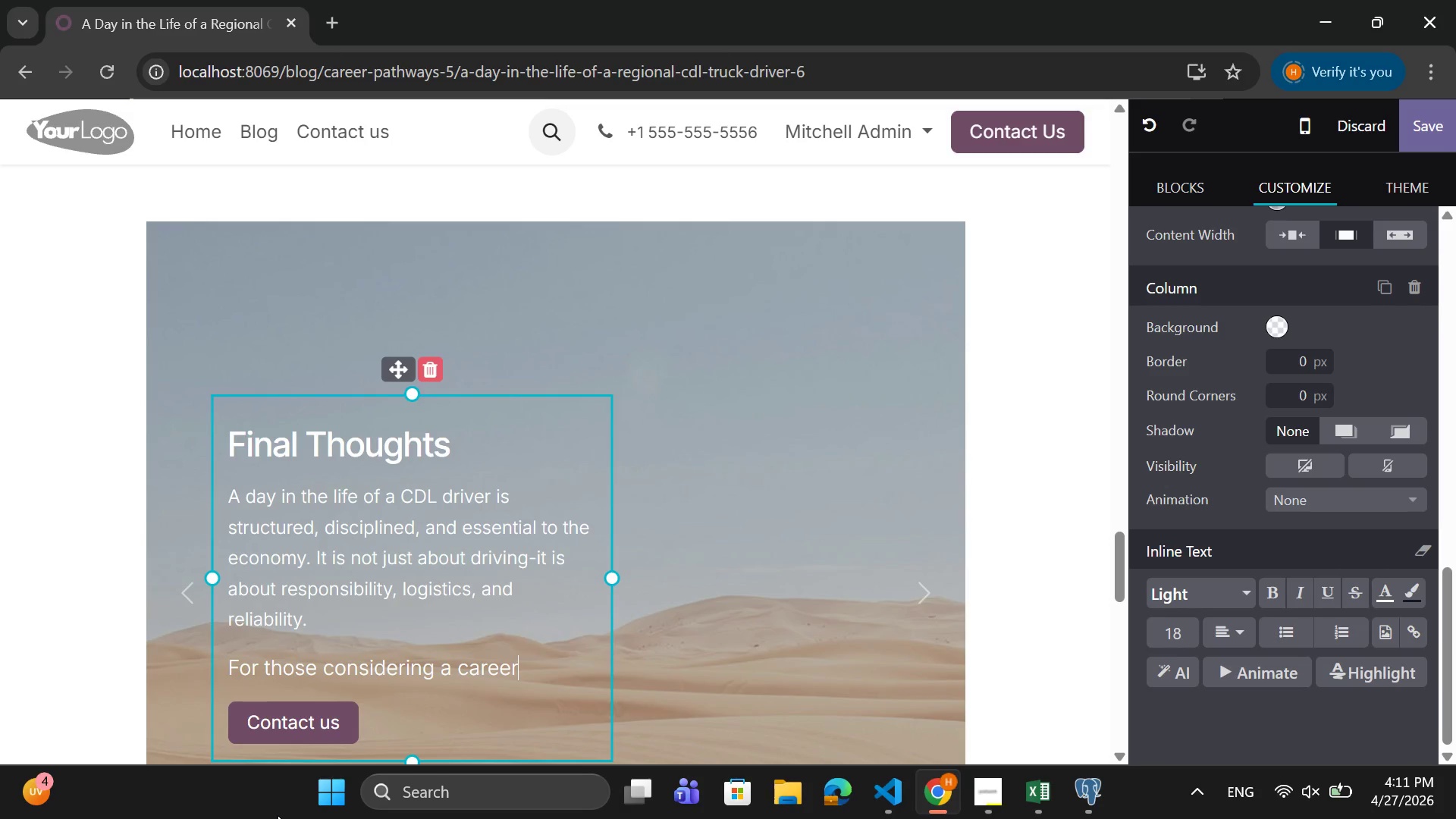 
wait(91.27)
 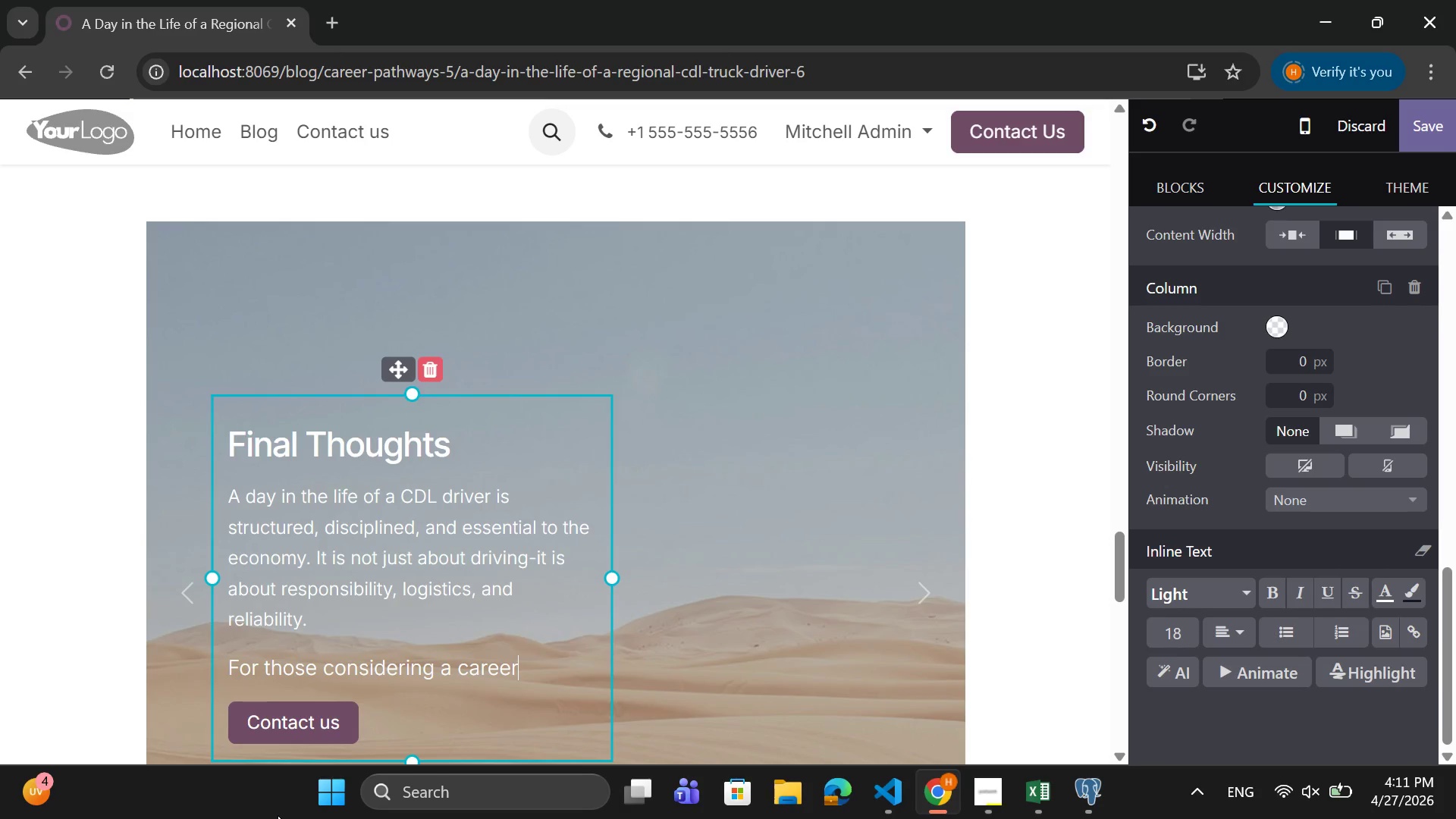 
type( change,)
 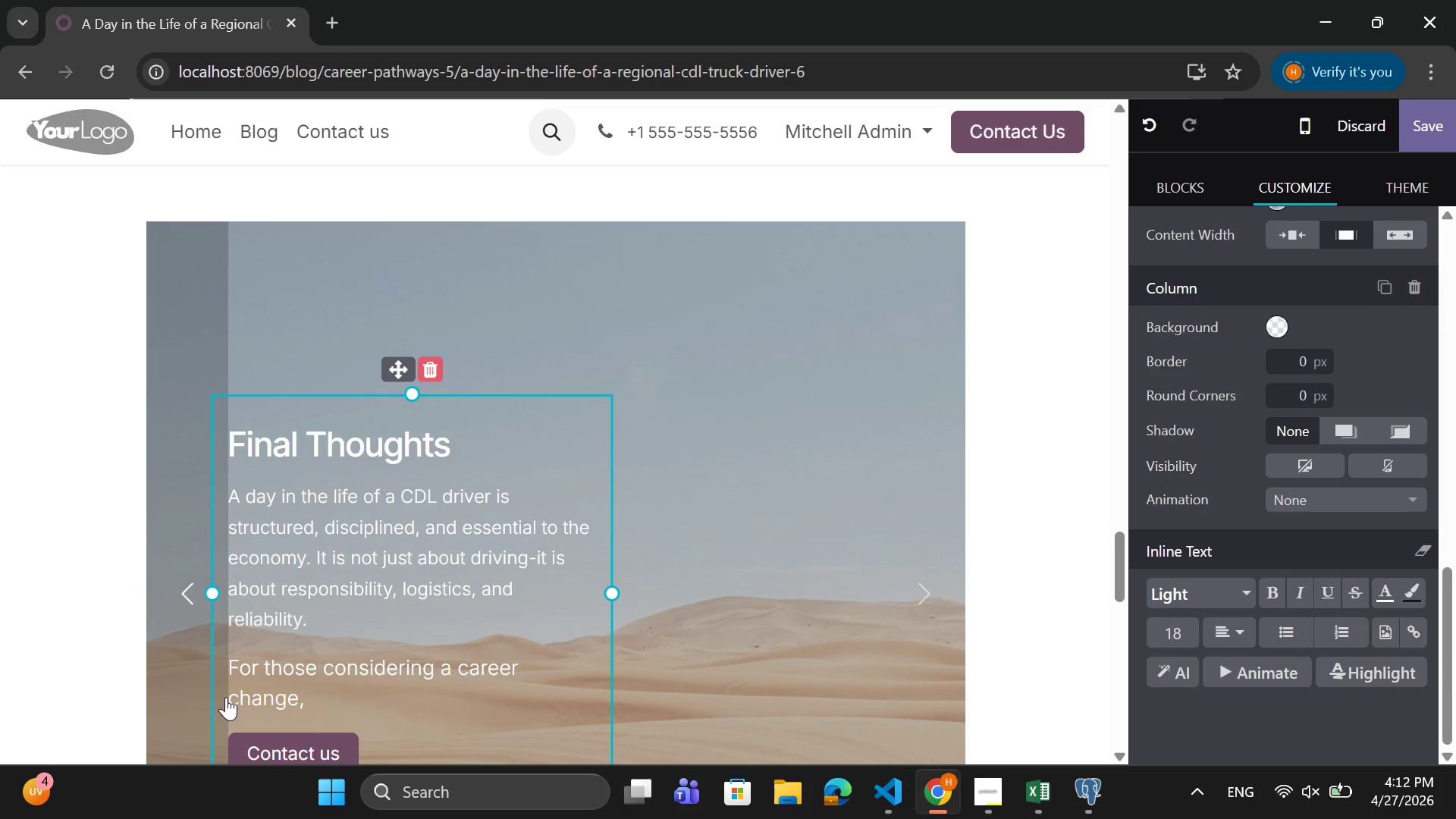 
wait(5.19)
 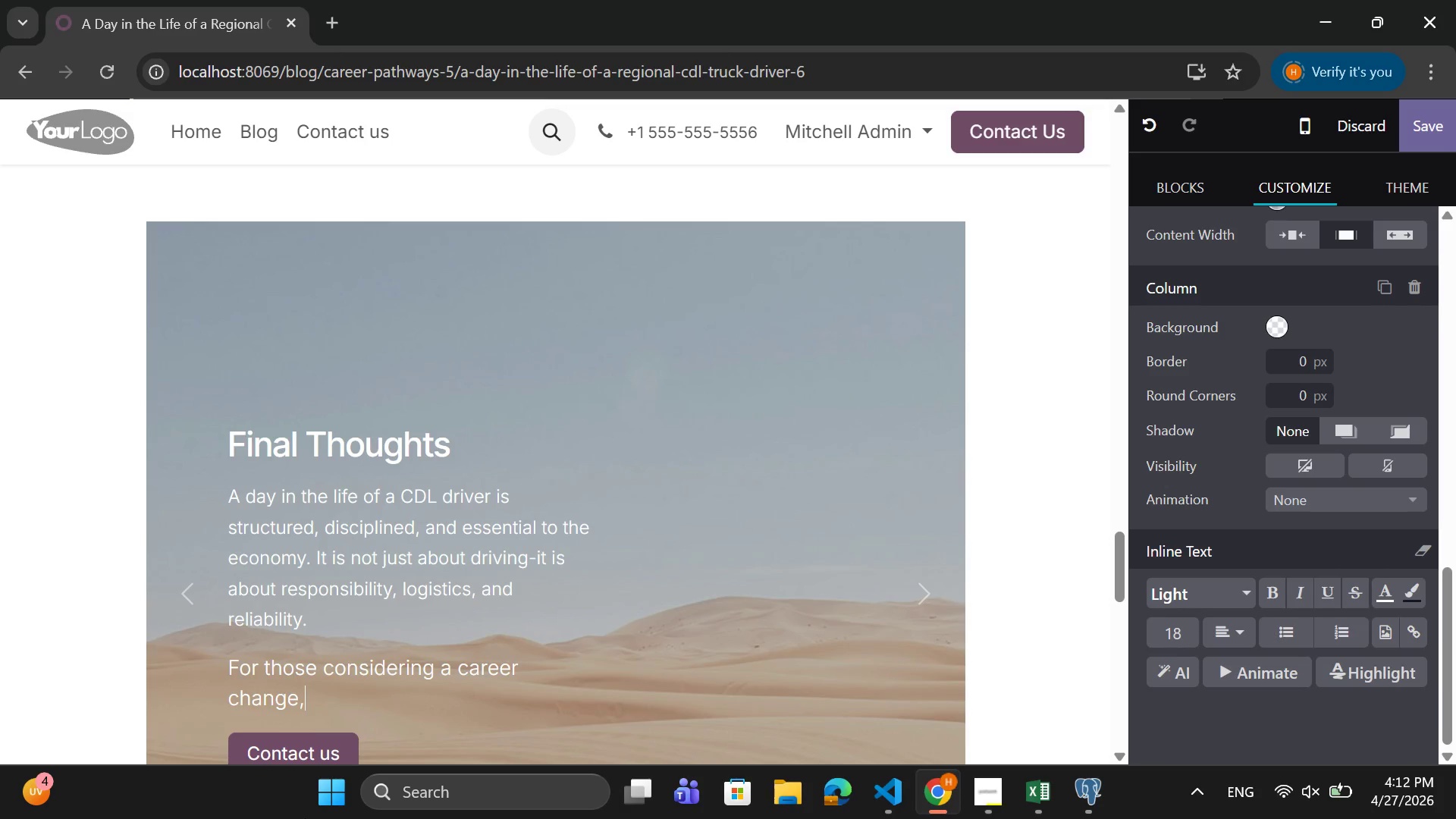 
left_click([228, 699])
 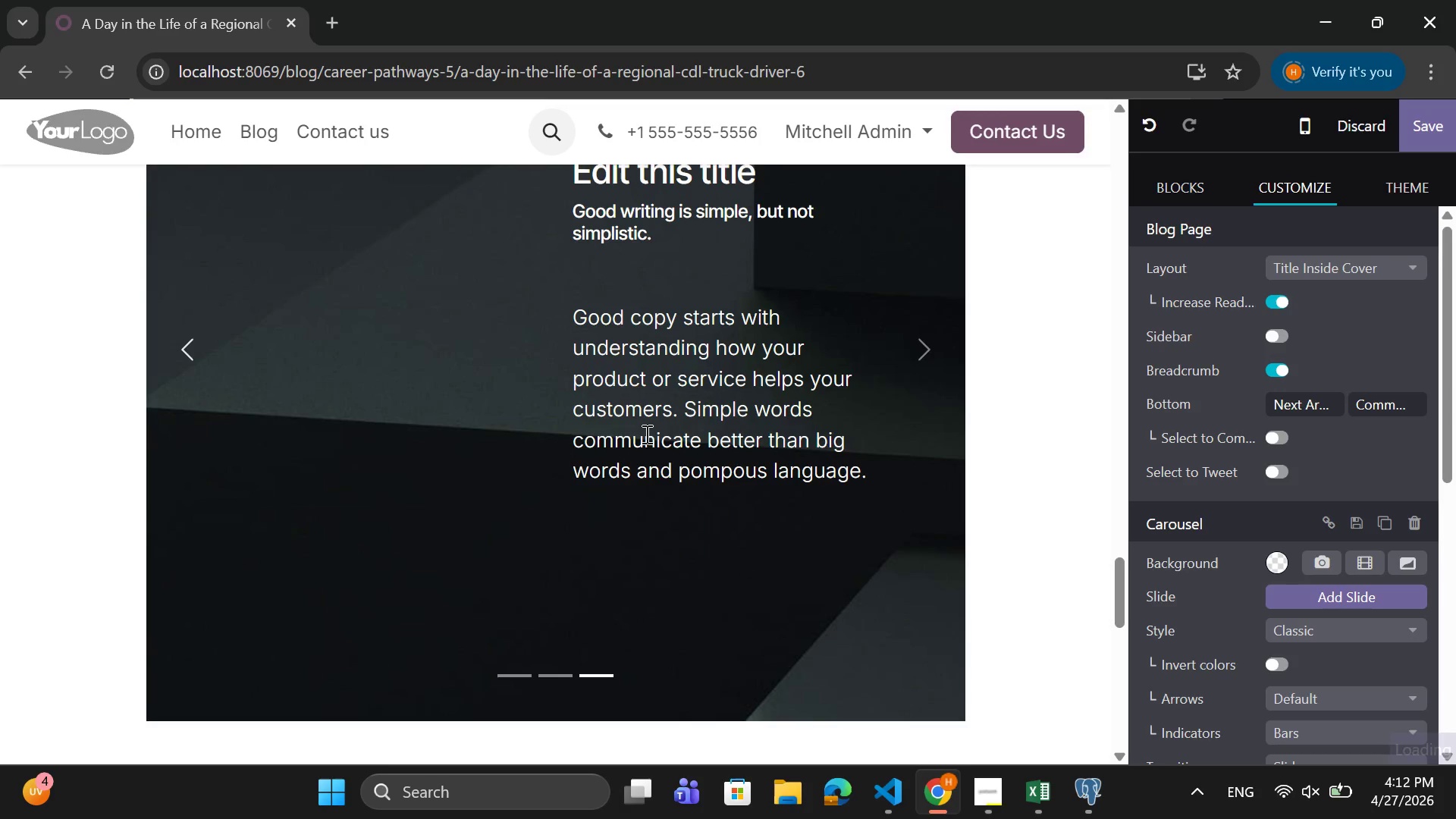 
left_click([918, 359])
 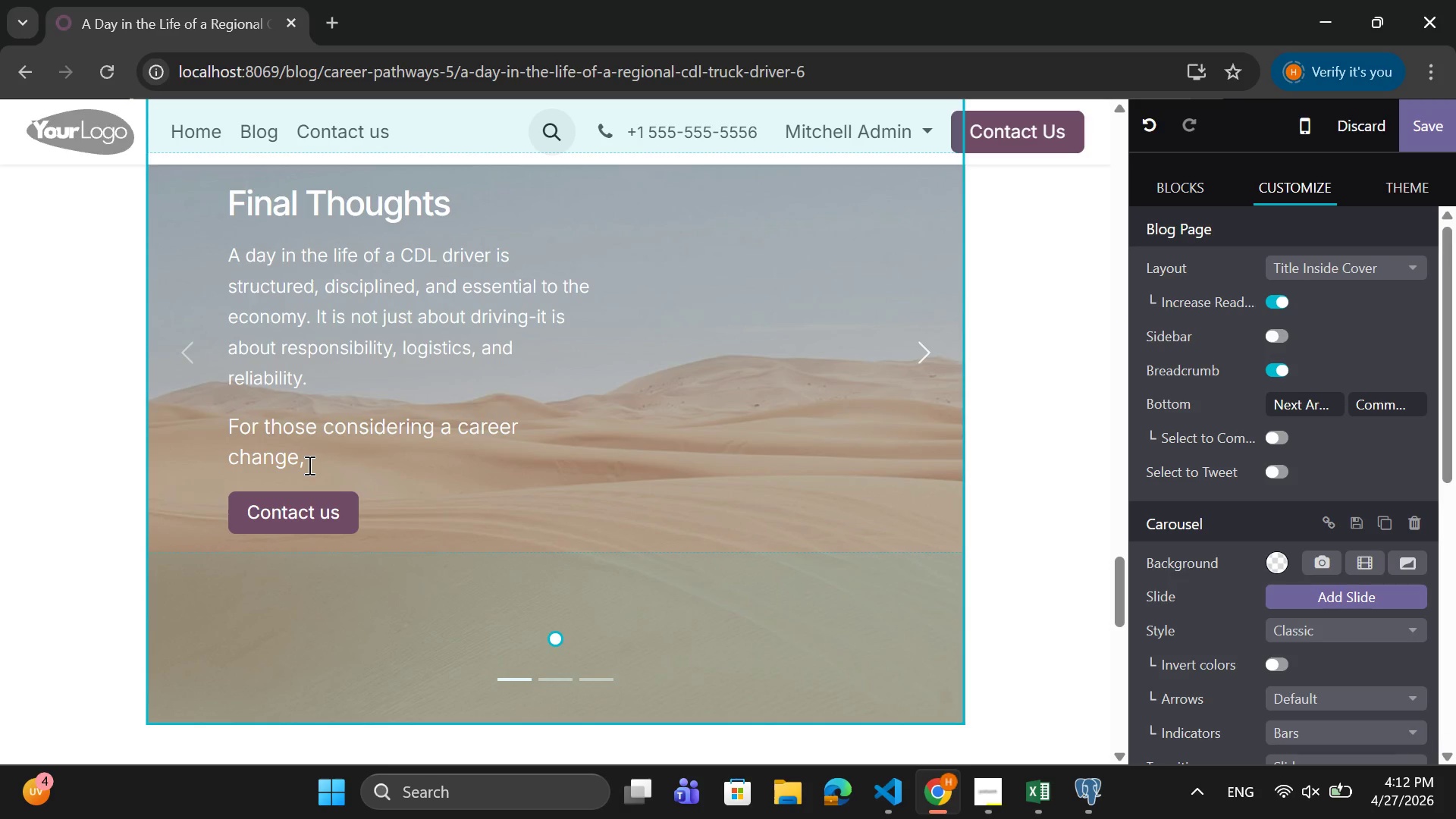 
left_click_drag(start_coordinate=[312, 463], to_coordinate=[228, 430])
 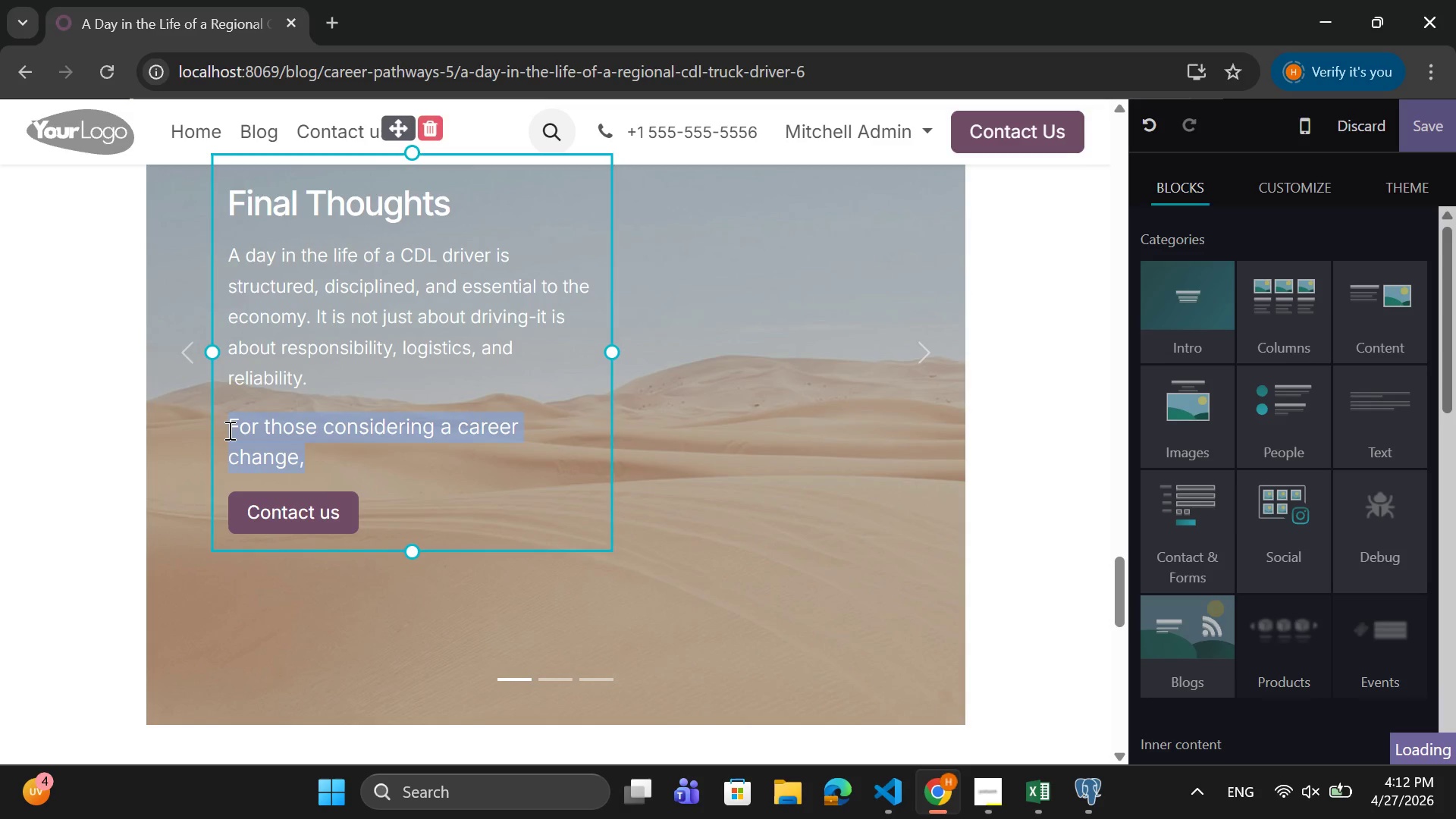 
key(Shift+ShiftLeft)
 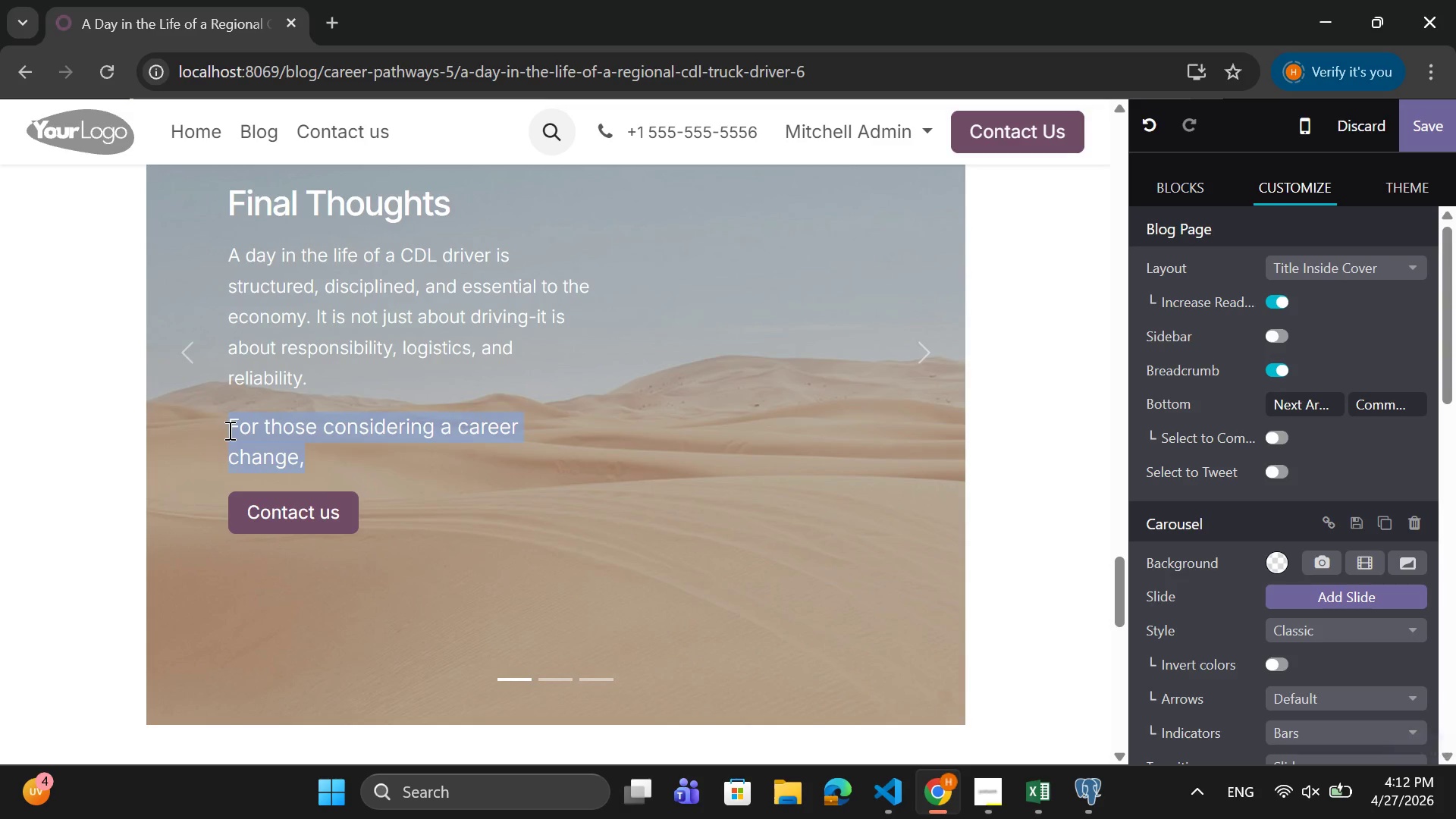 
key(Control+X)
 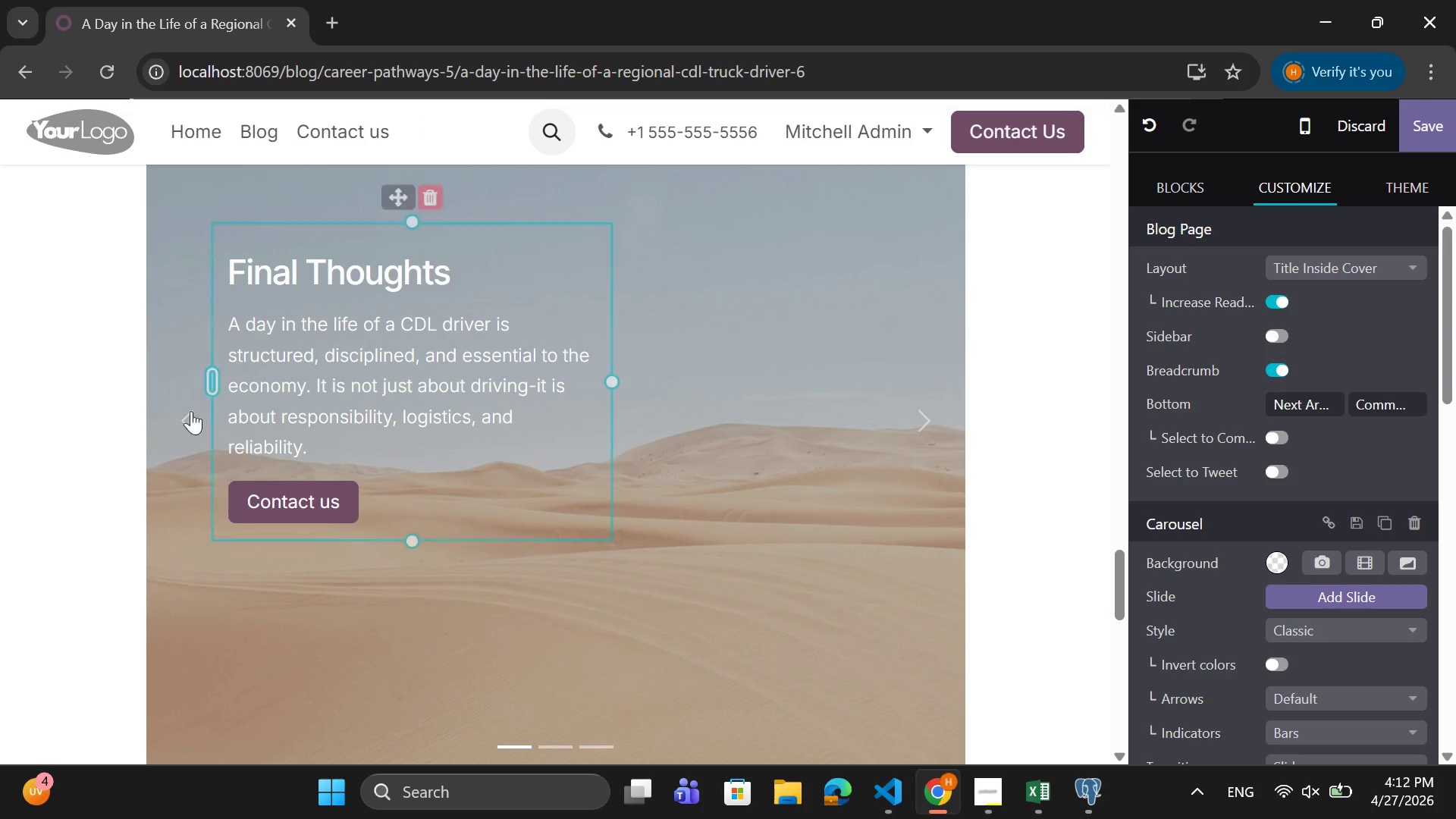 
left_click([192, 431])
 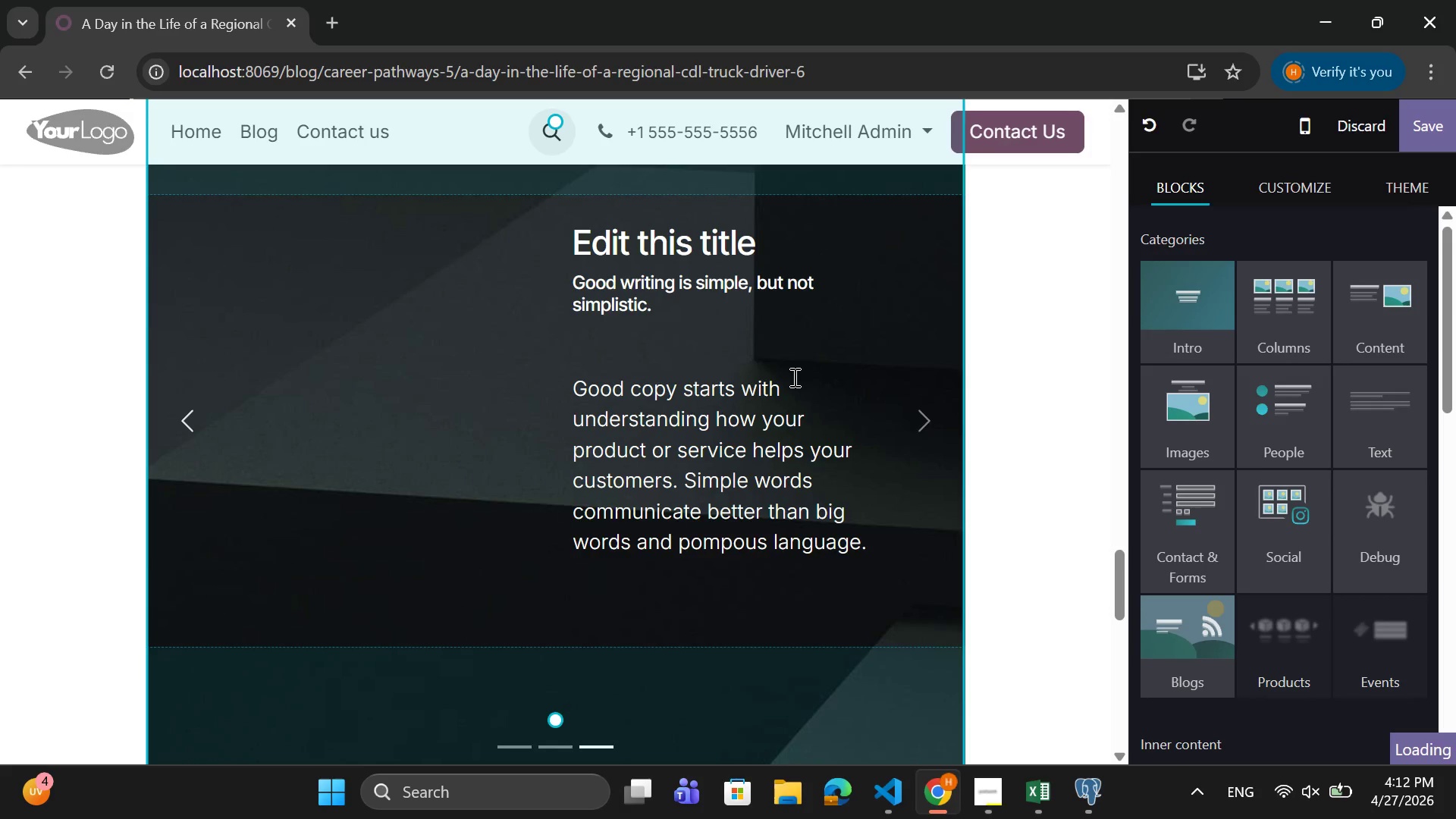 
left_click([919, 426])
 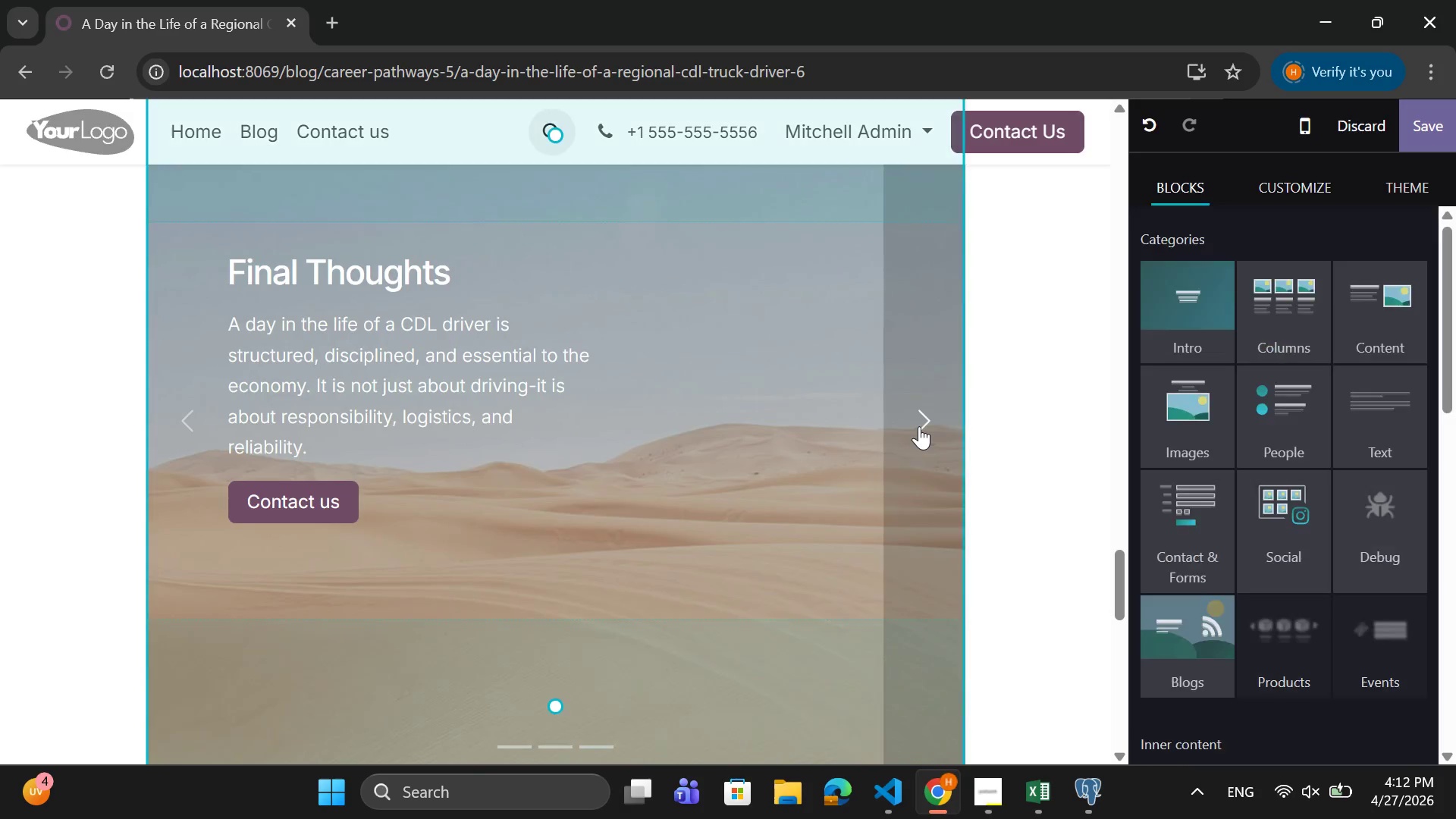 
left_click([919, 426])
 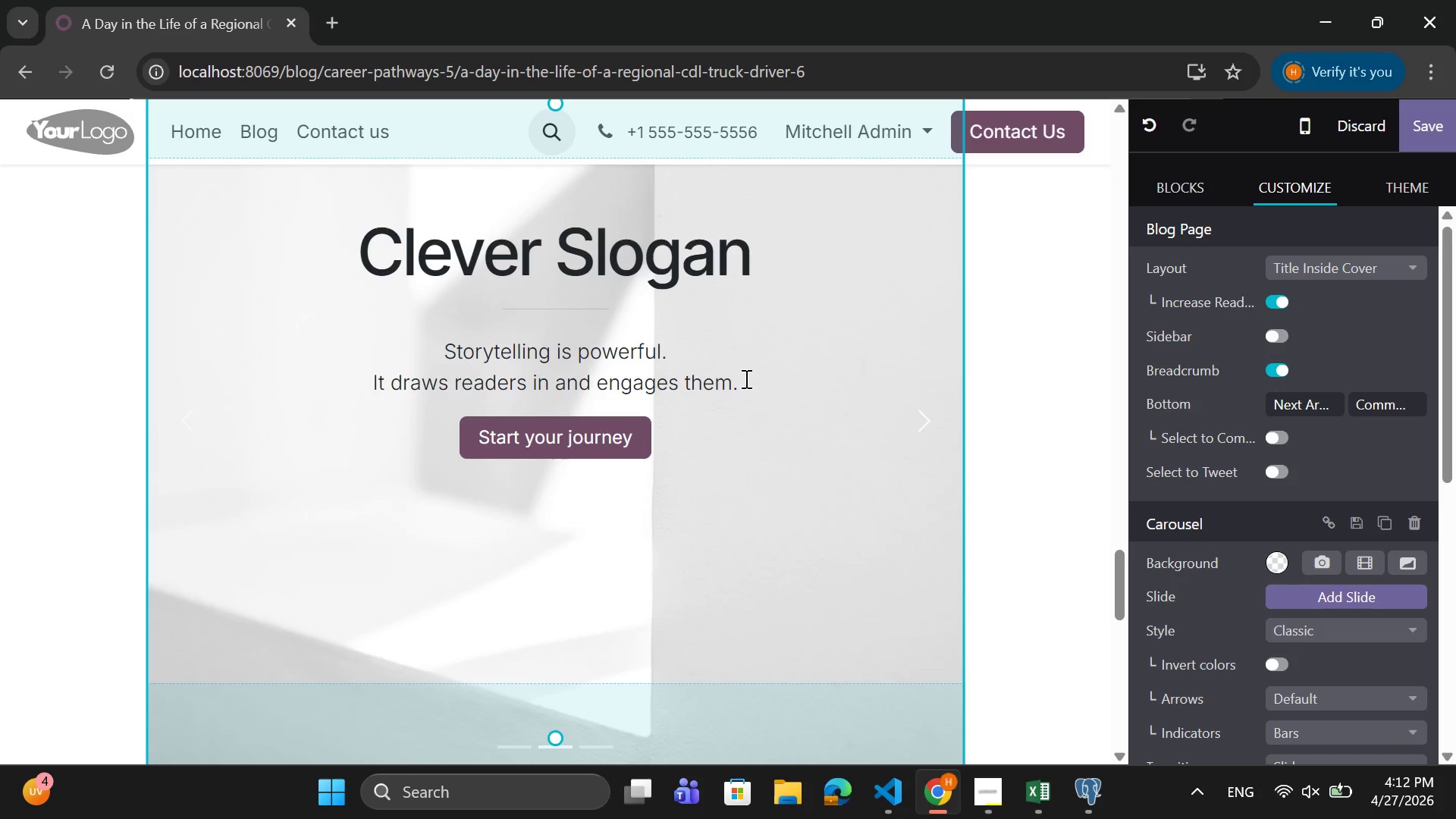 
wait(5.91)
 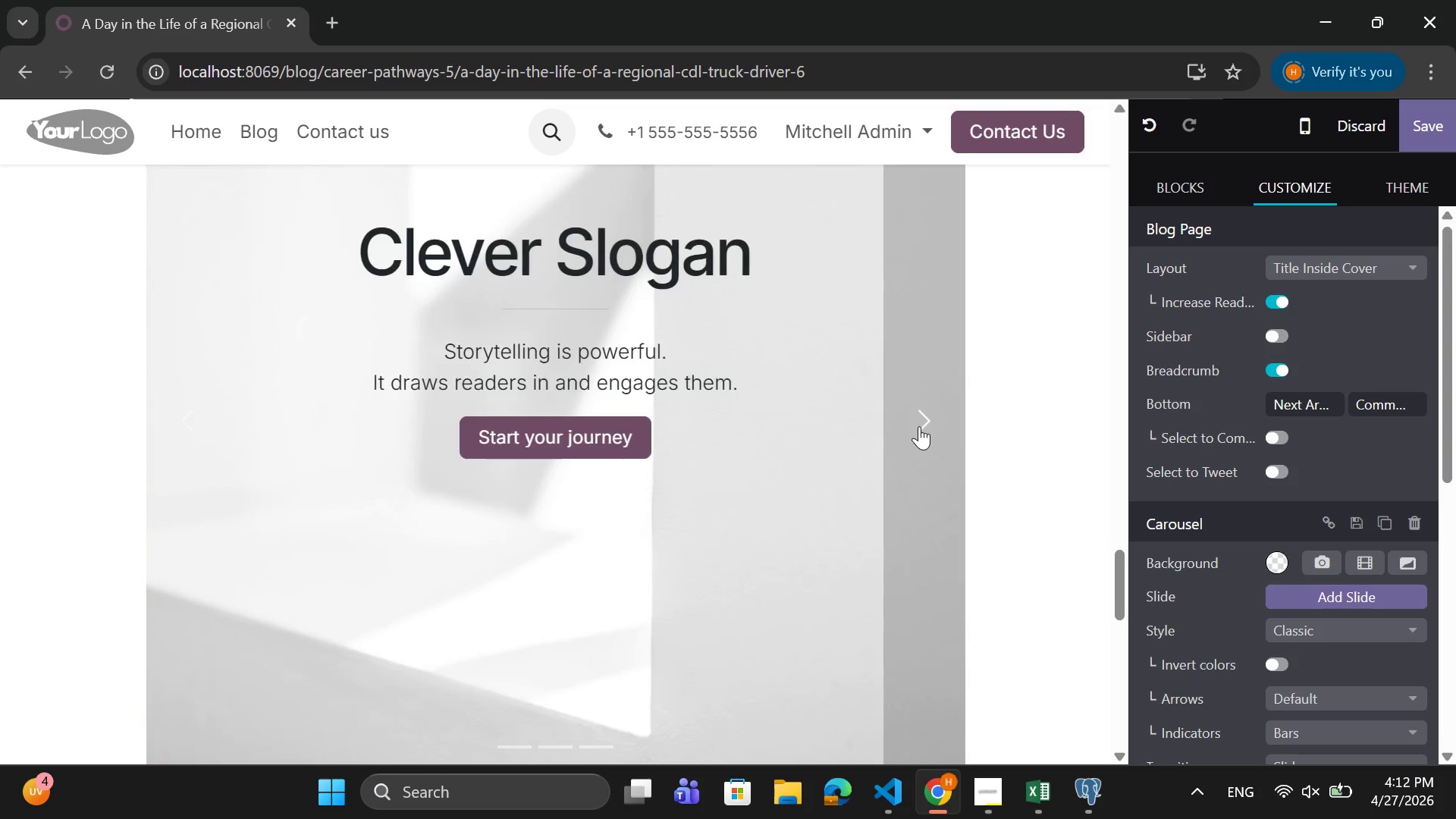 
left_click_drag(start_coordinate=[753, 250], to_coordinate=[362, 269])
 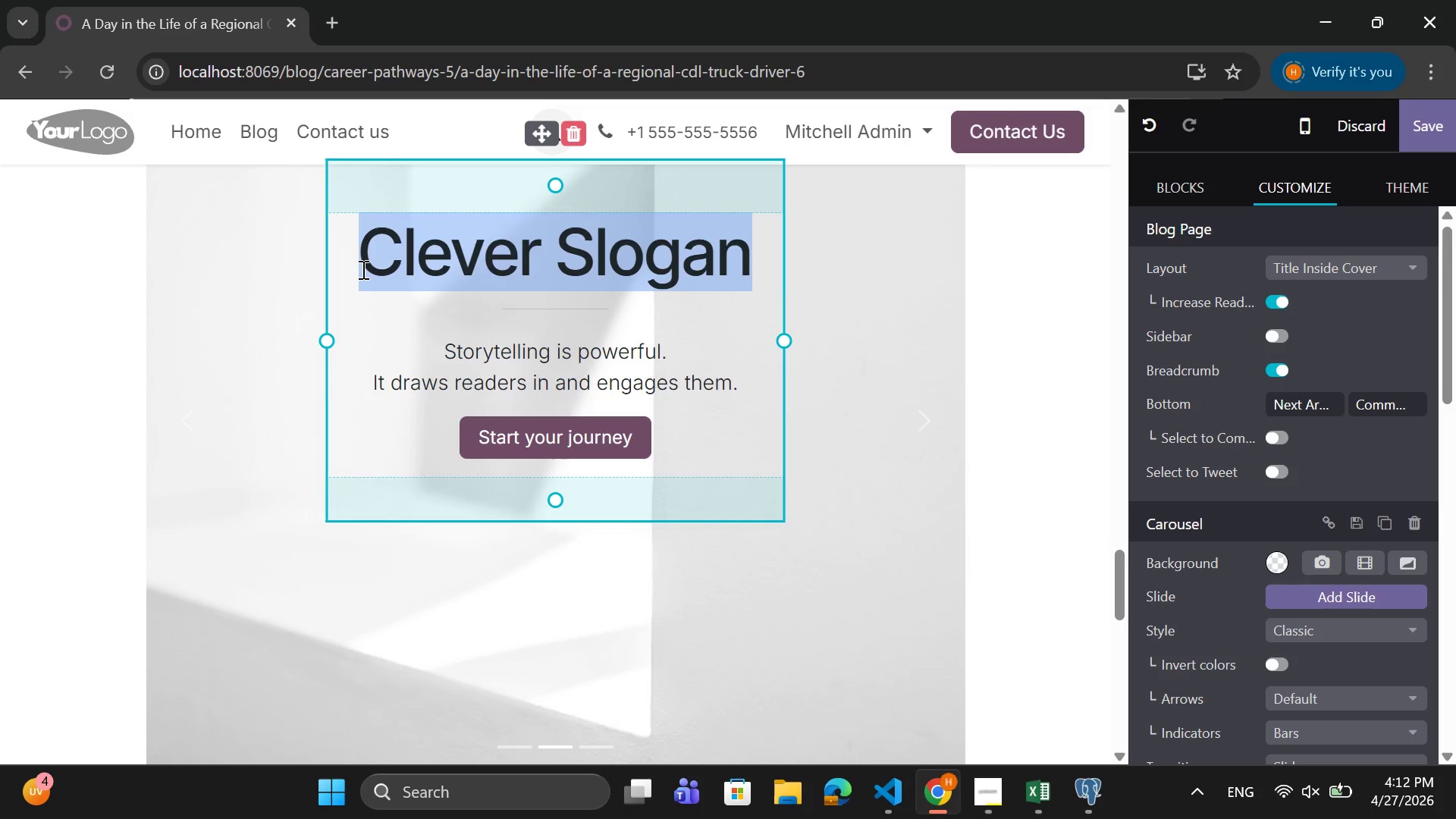 
key(Backspace)
 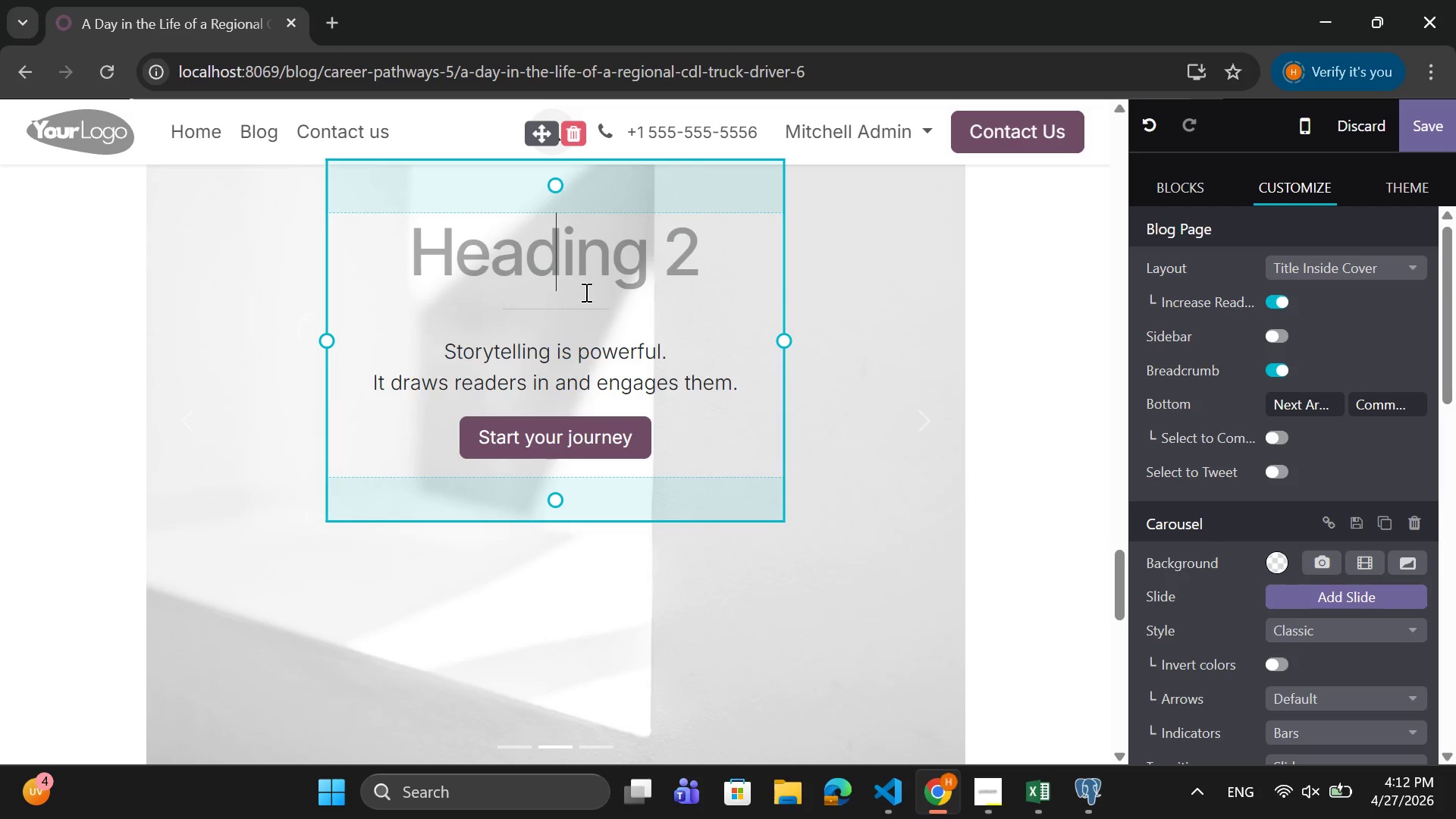 
wait(12.55)
 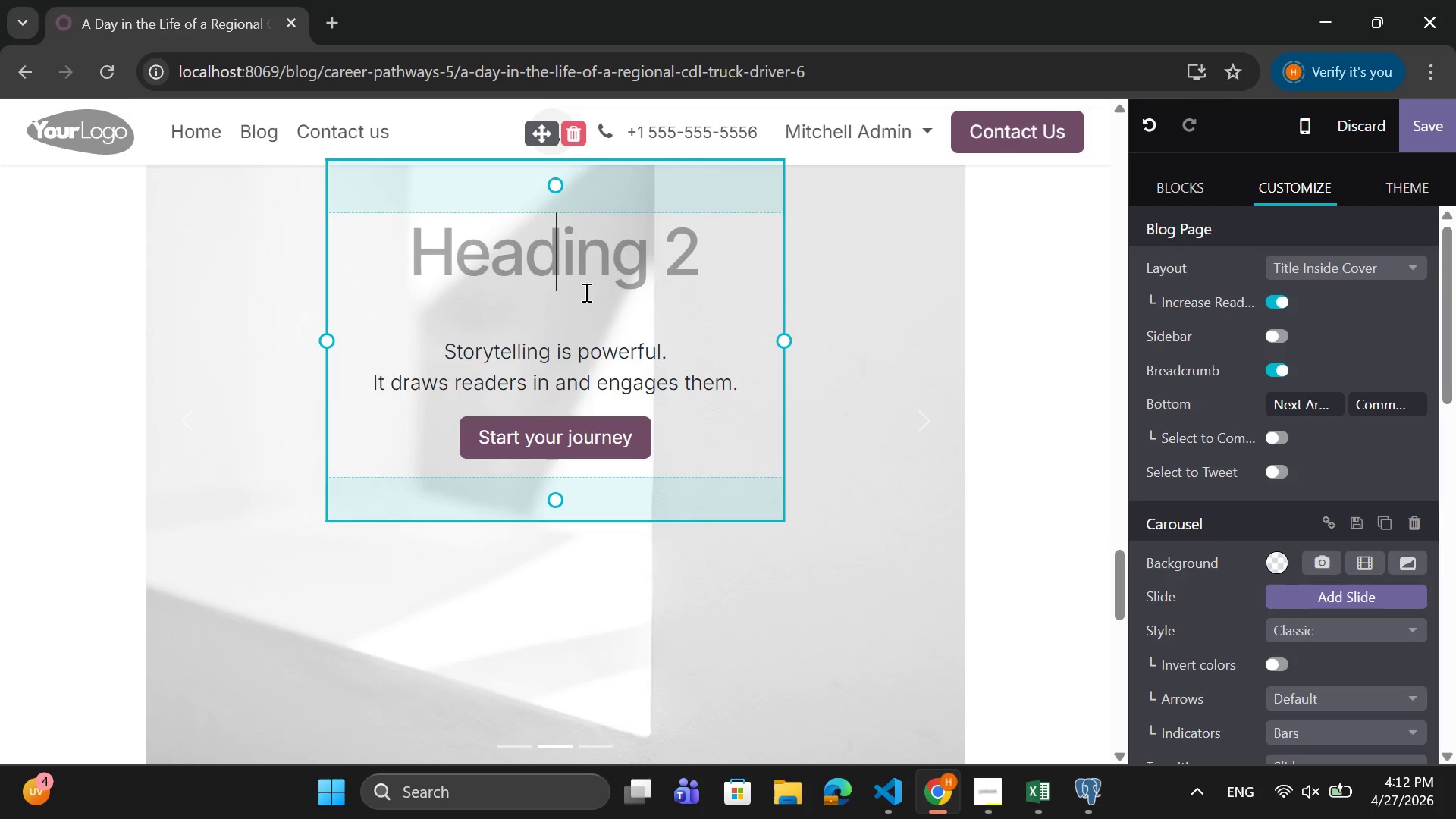 
type(st)
key(Backspace)
key(Backspace)
type(Start)
 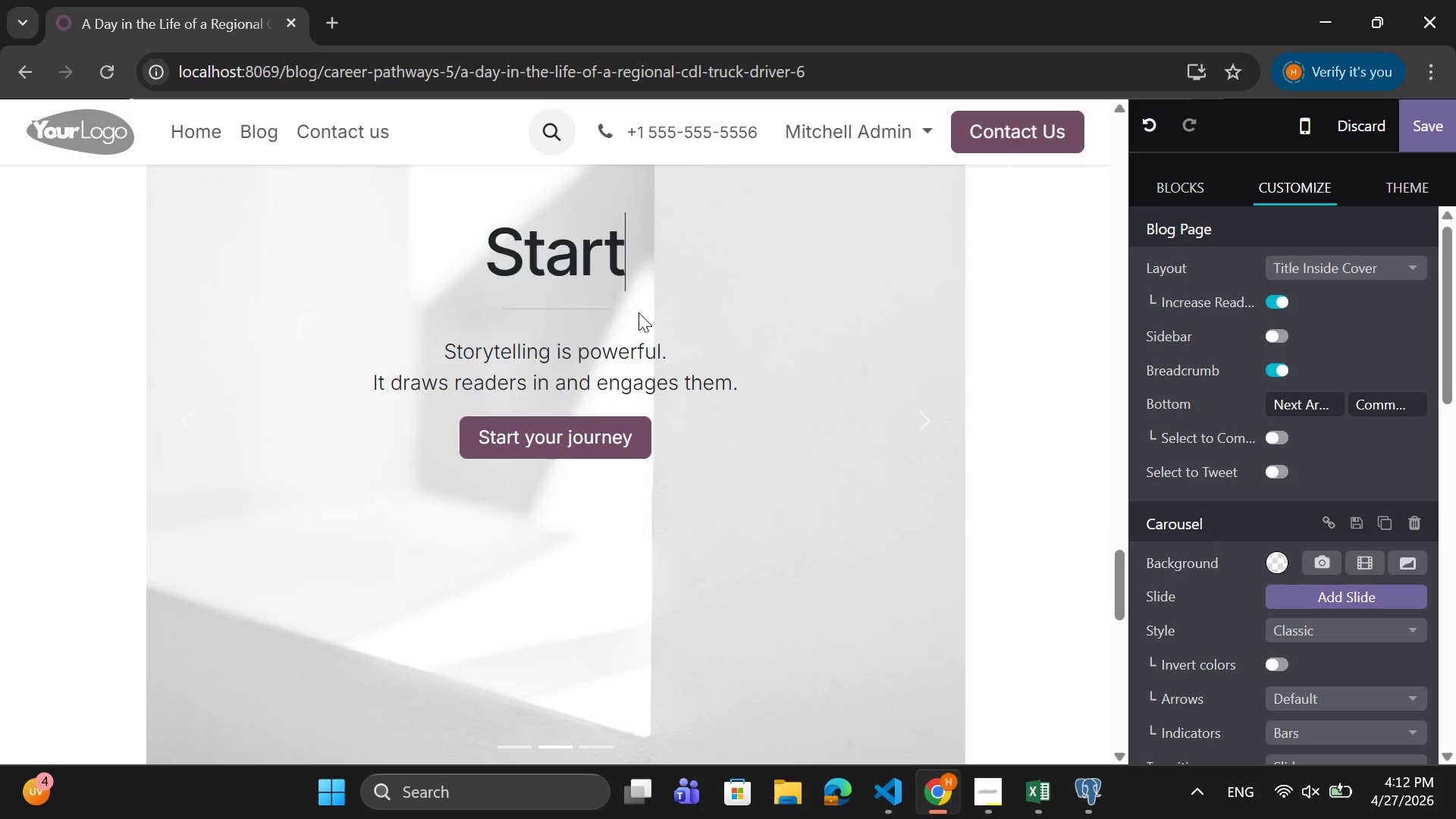 
type( your CDL)
 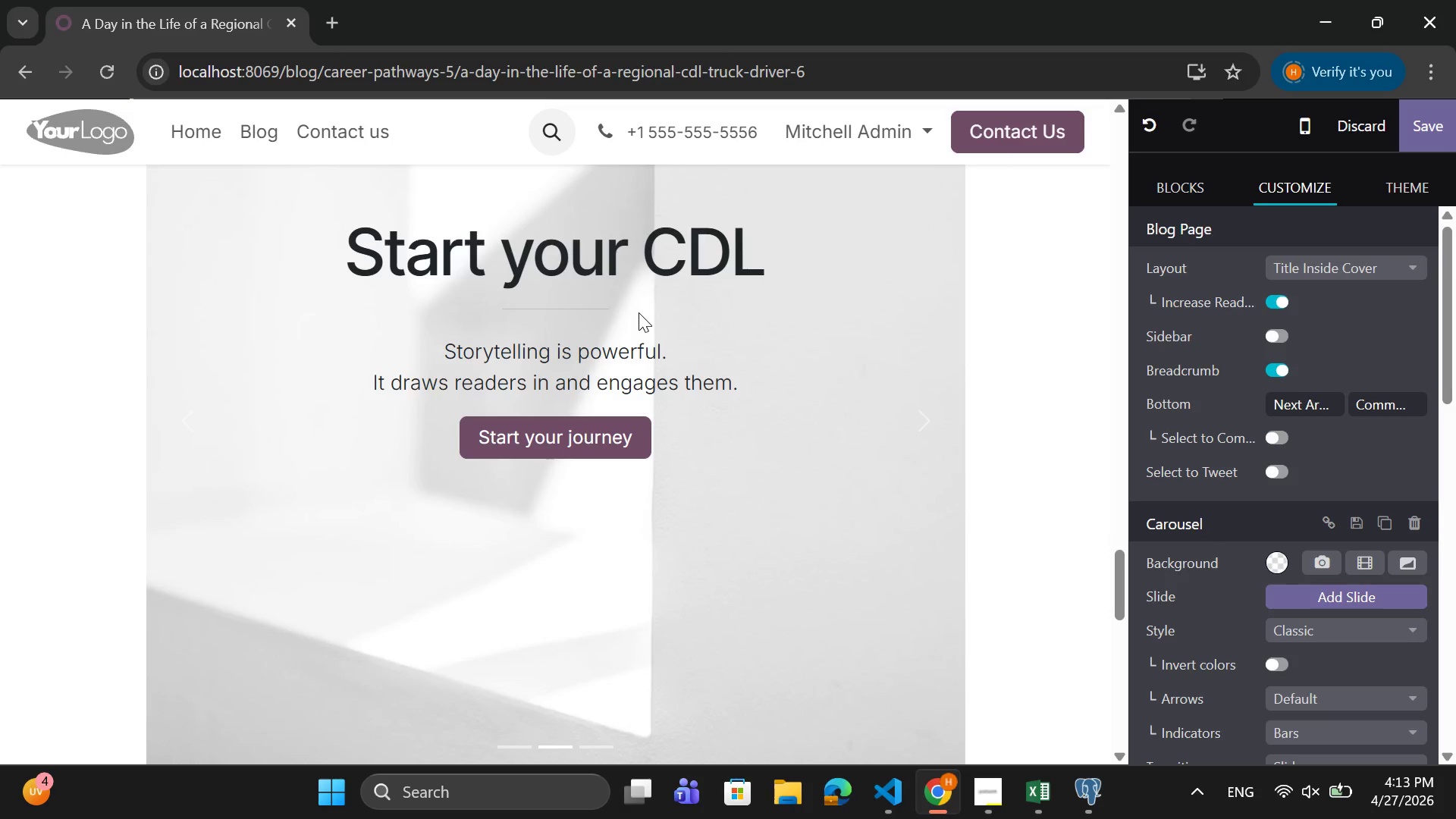 
type( Career Journey Today)
 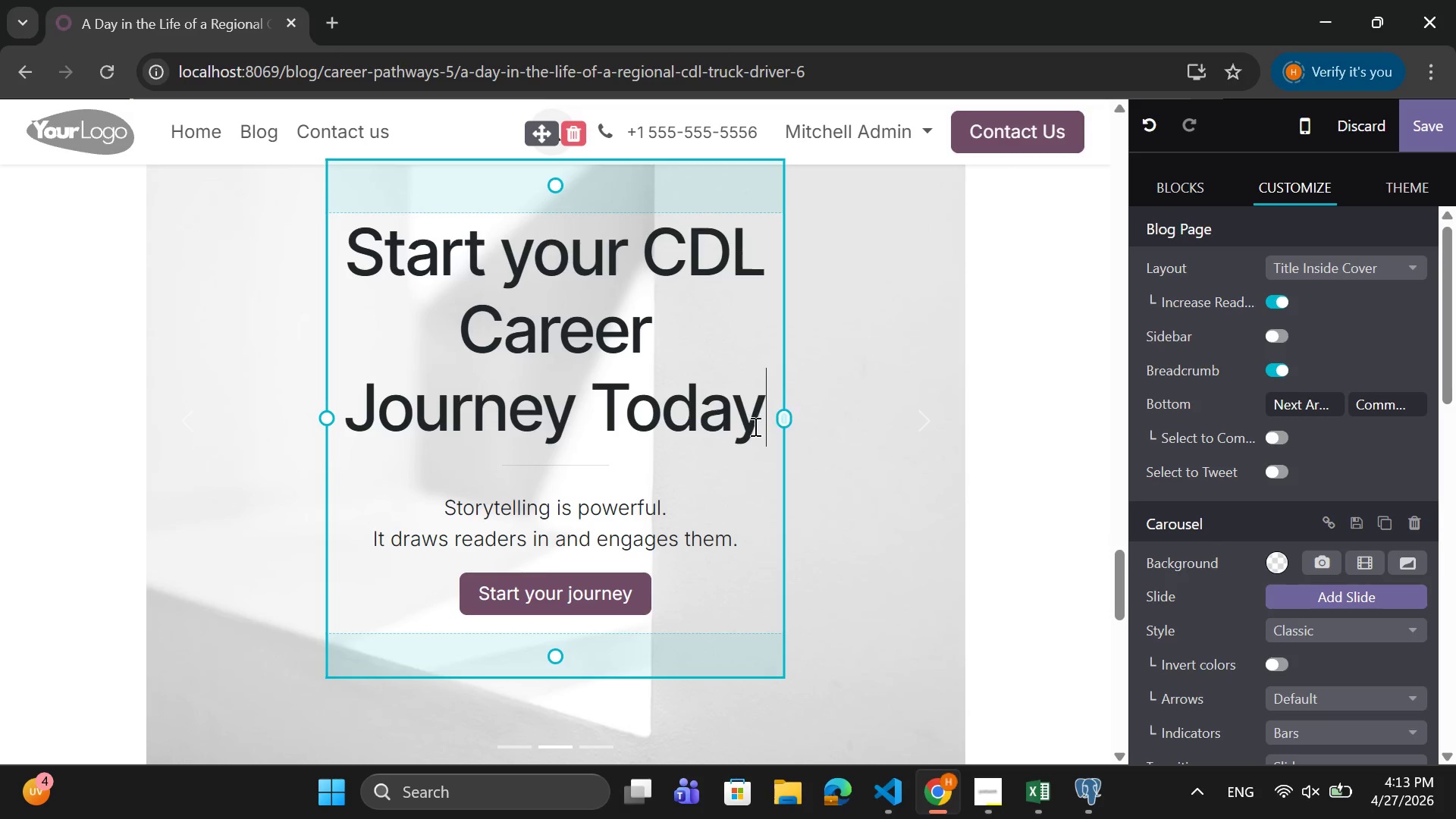 
left_click_drag(start_coordinate=[764, 419], to_coordinate=[755, 416])
 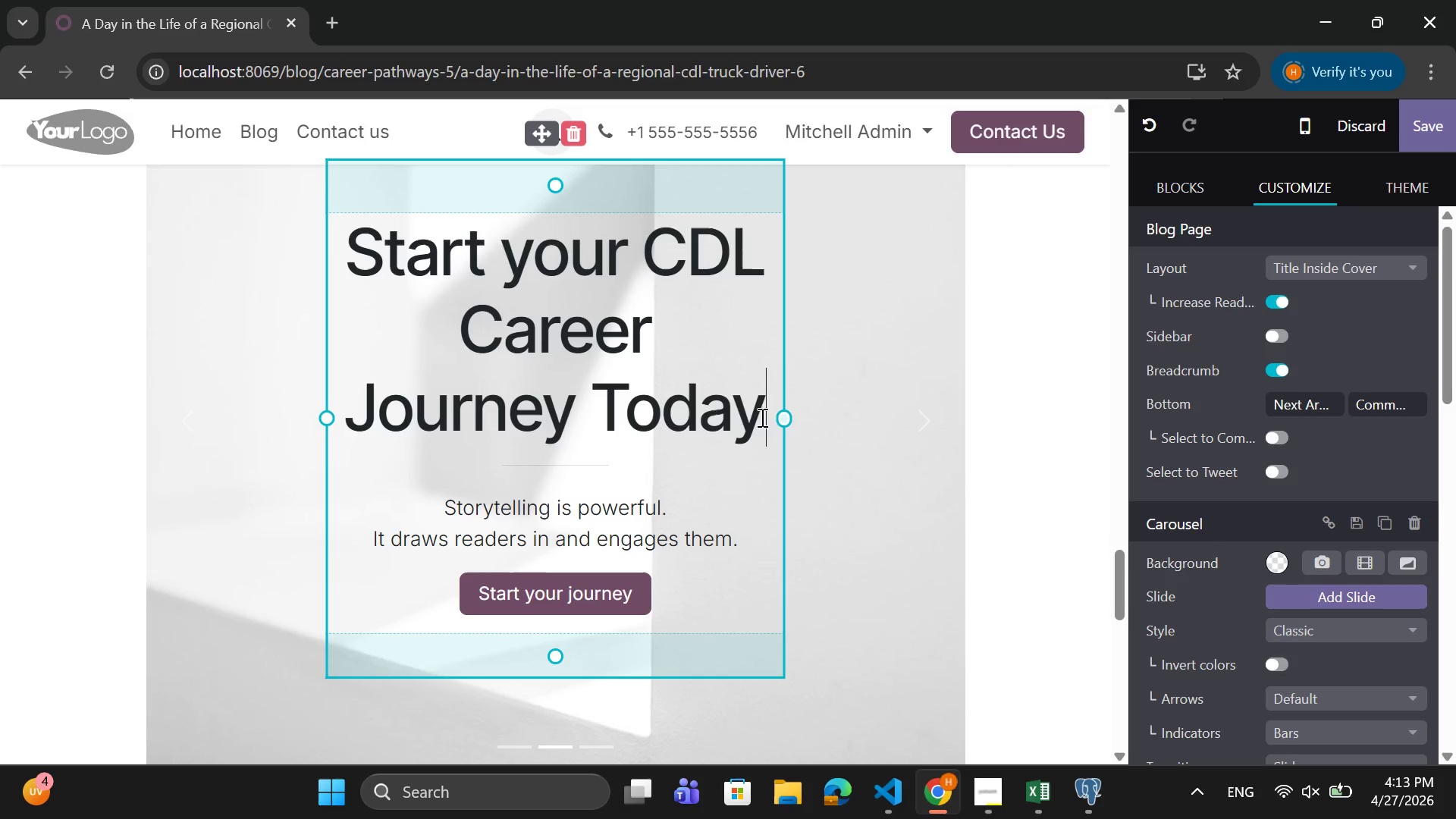 
left_click_drag(start_coordinate=[759, 417], to_coordinate=[344, 246])
 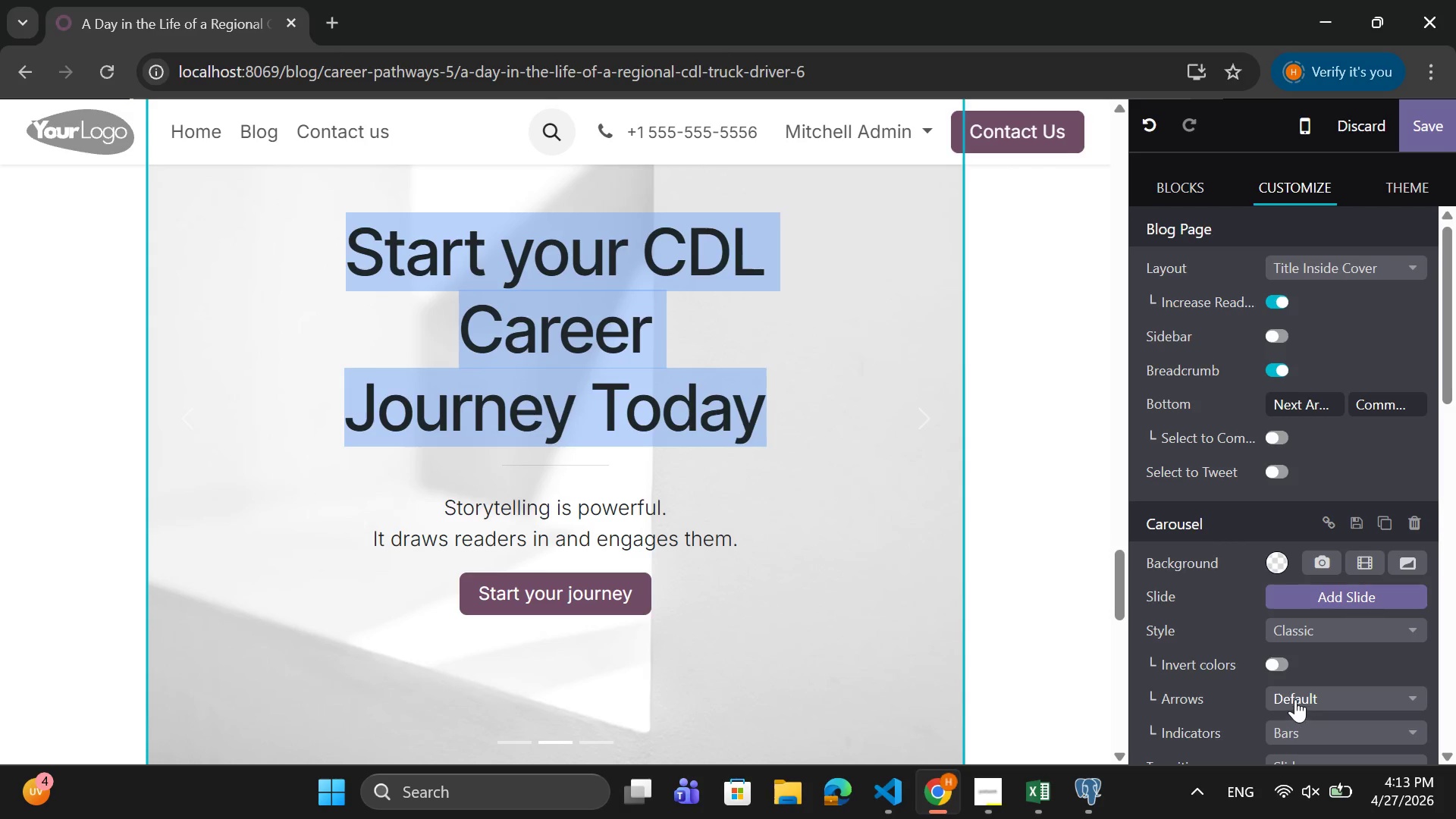 
scroll: coordinate [1169, 593], scroll_direction: down, amount: 13.0
 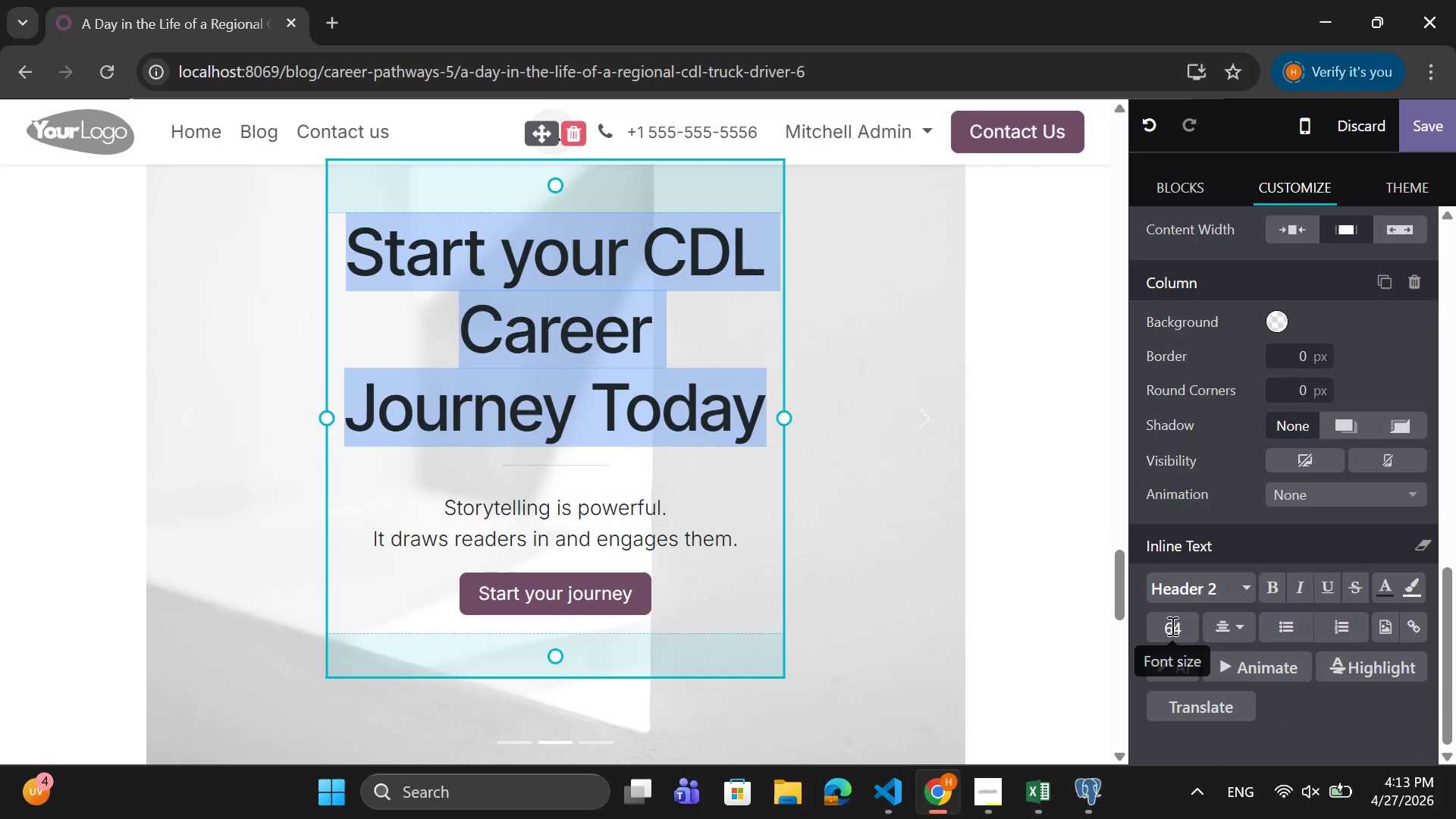 
left_click([1171, 626])
 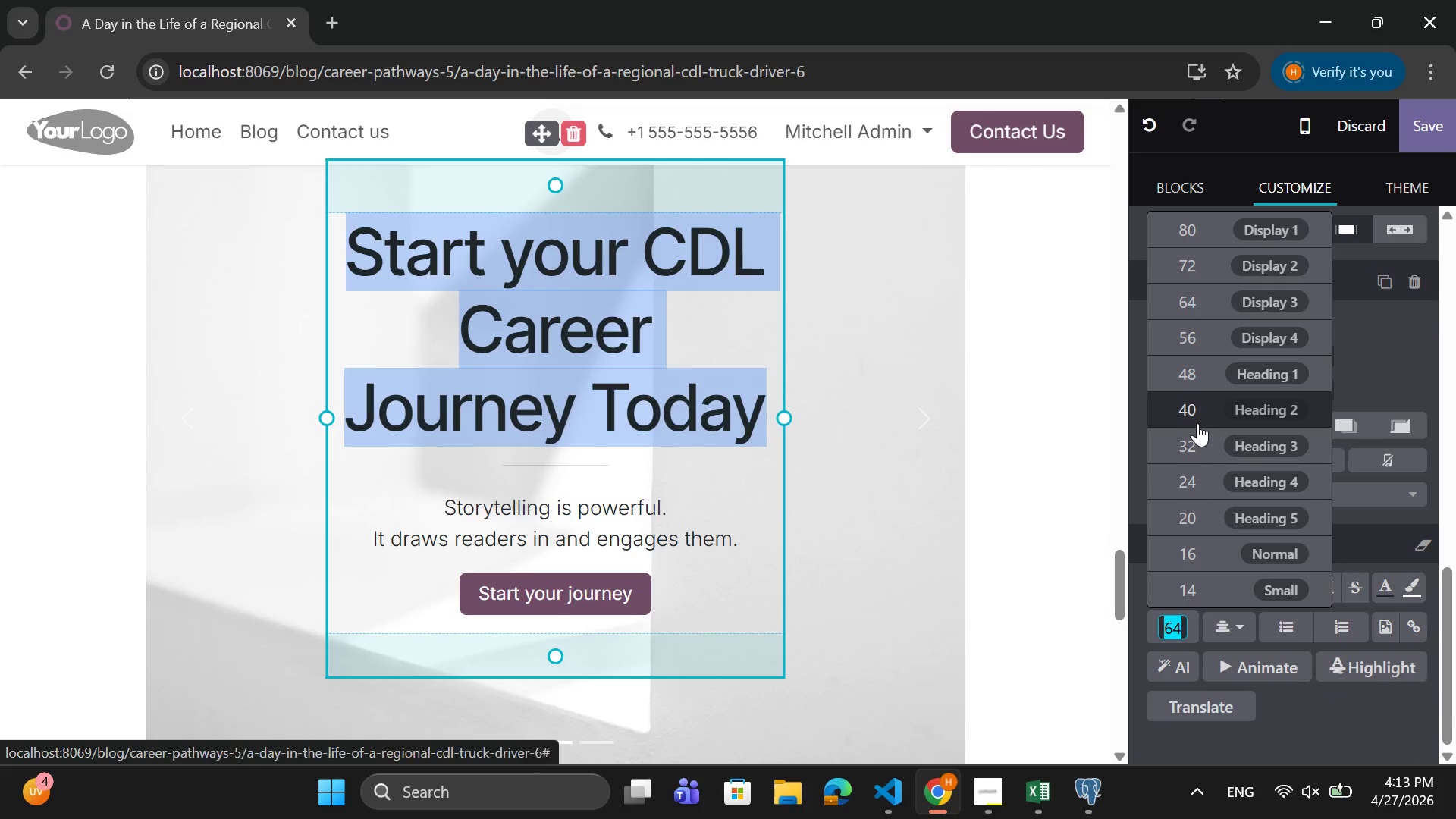 
left_click([1194, 441])
 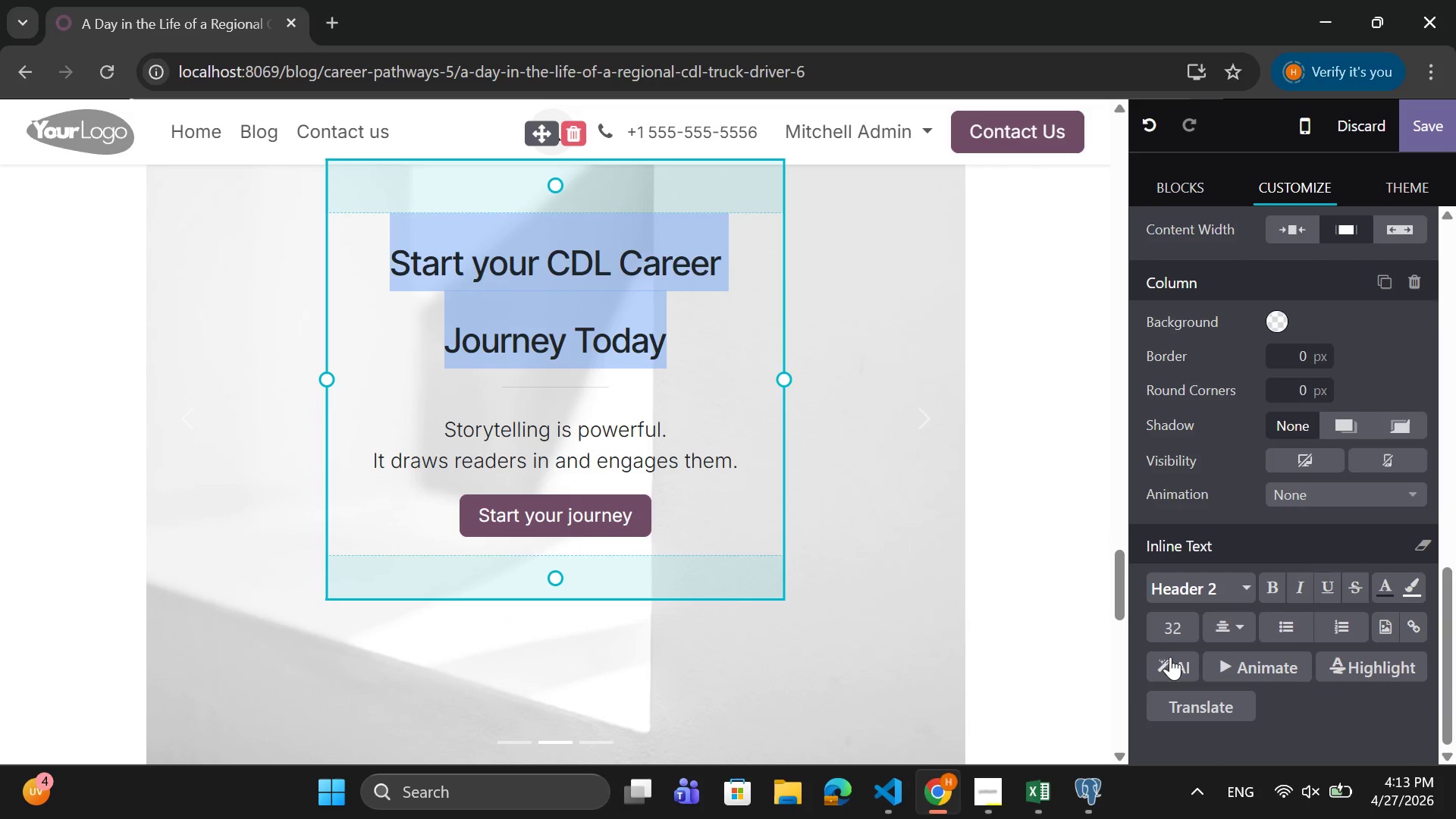 
left_click([1178, 634])
 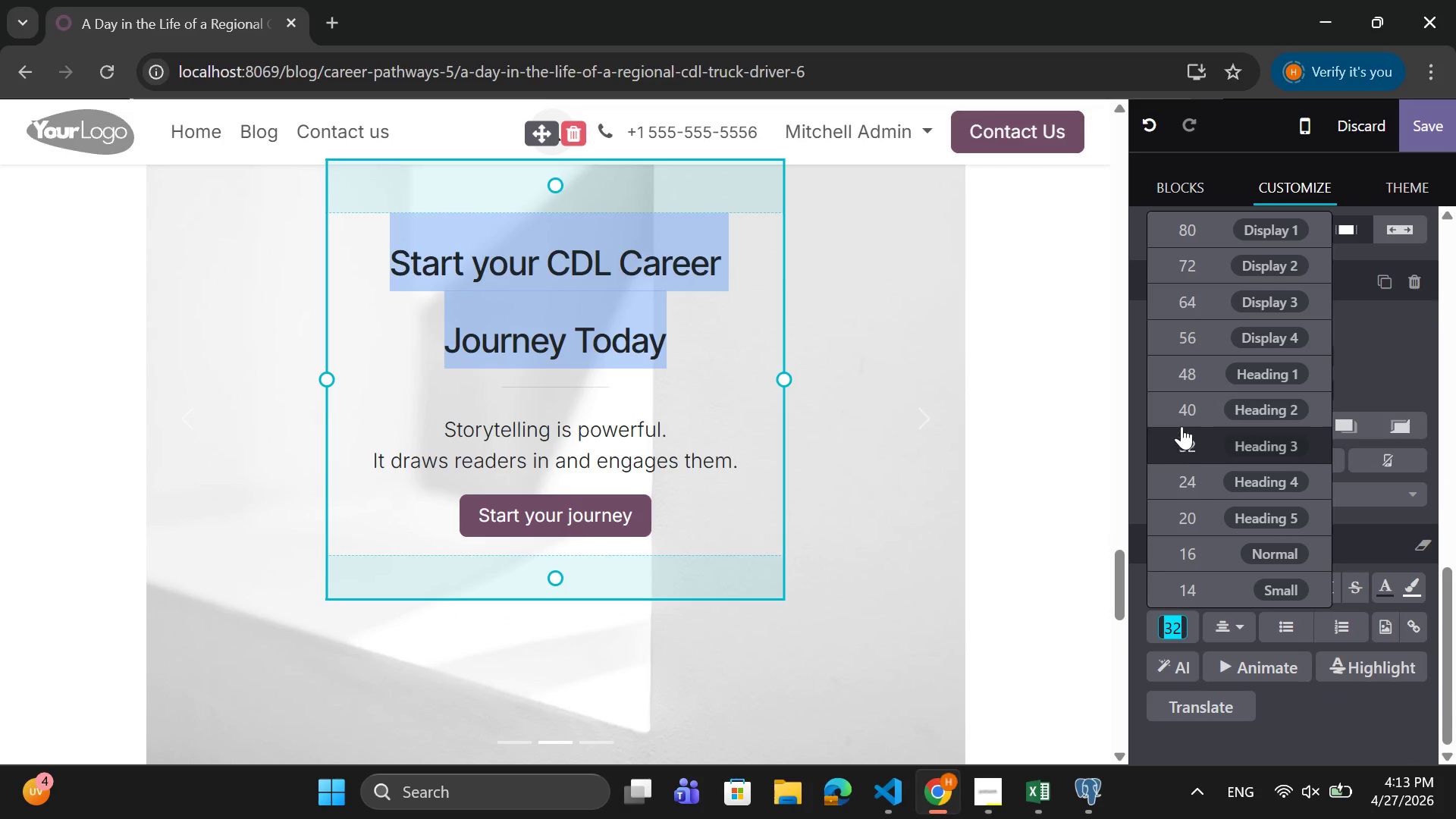 
left_click([1181, 416])
 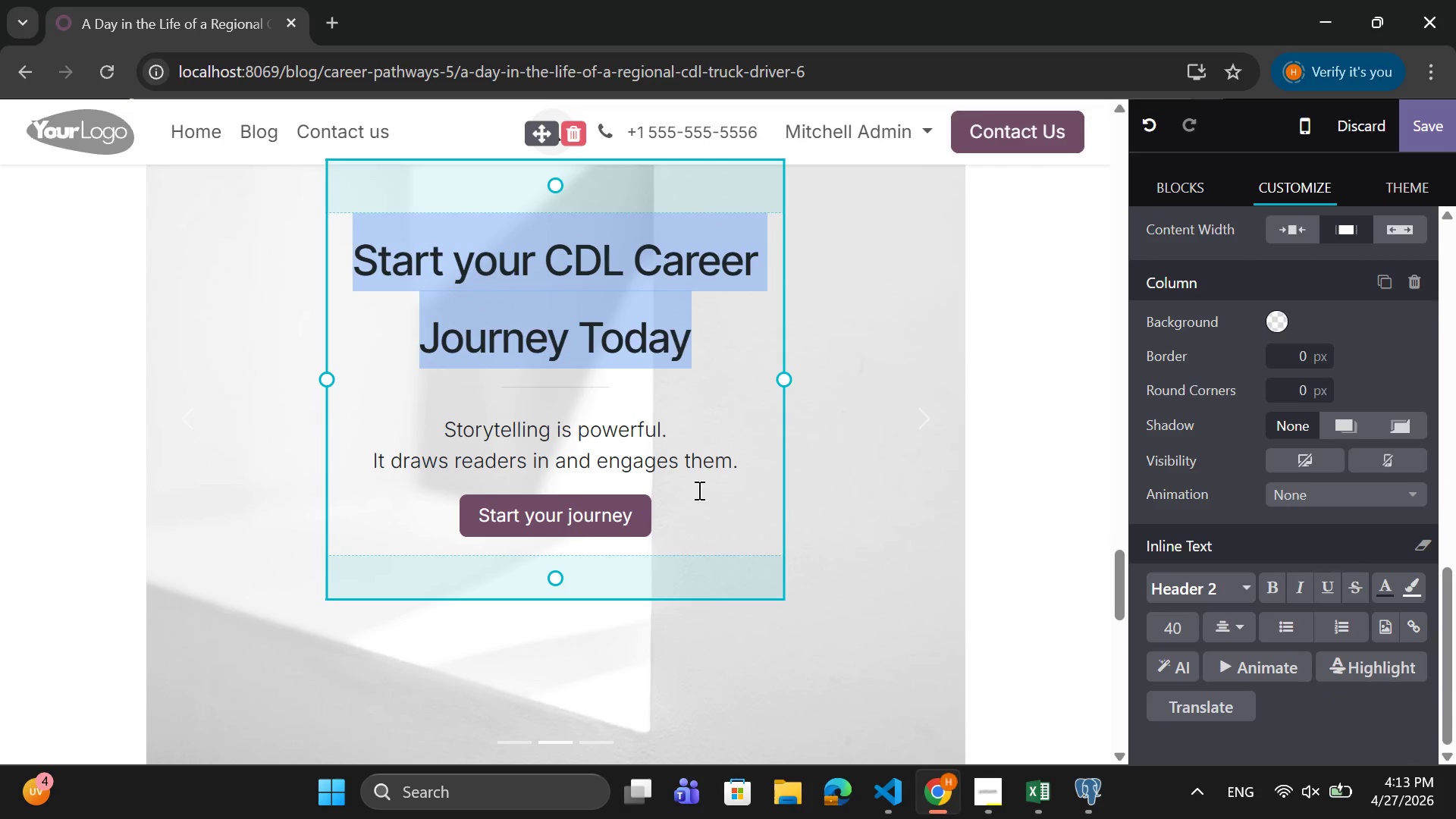 
left_click_drag(start_coordinate=[751, 460], to_coordinate=[438, 432])
 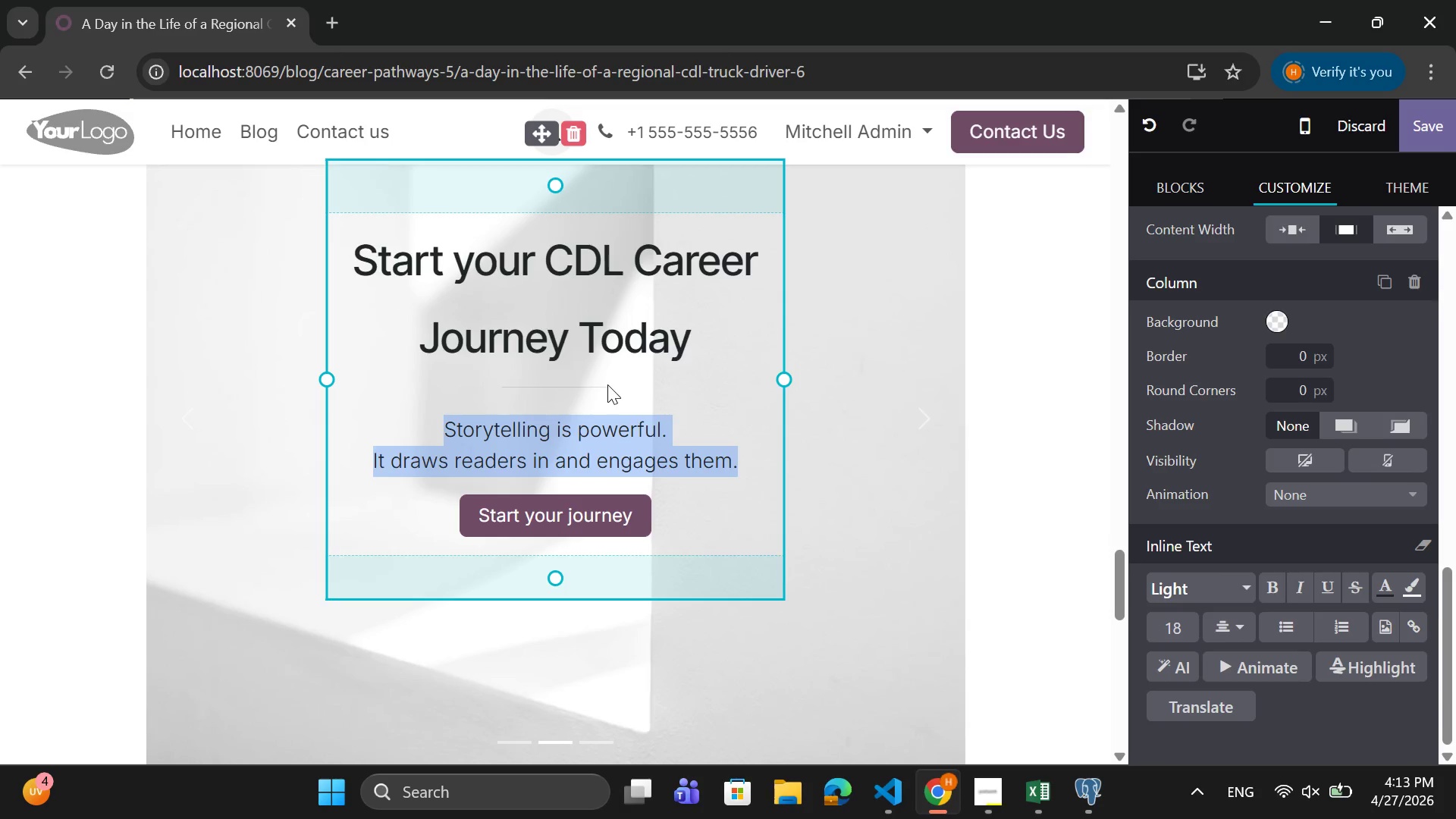 
type(For thi)
key(Backspace)
type(oos)
key(Backspace)
key(Backspace)
type(se considering a career change, U)
key(Backspace)
type(understanding the daily rali)
key(Backspace)
key(Backspace)
key(Backspace)
type(eality helps set clear ec)
key(Backspace)
type(xpectation)
 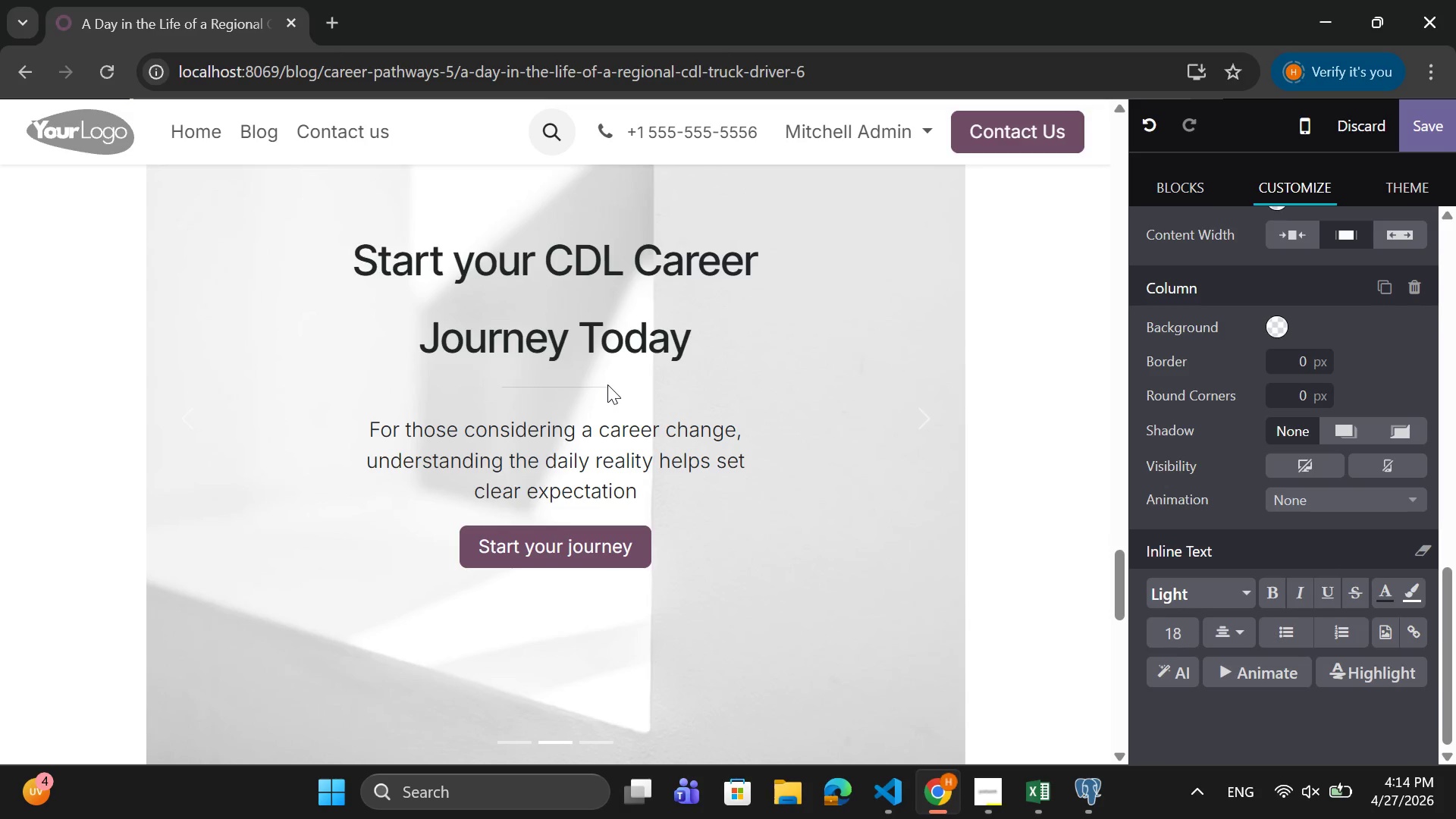 
wait(6.42)
 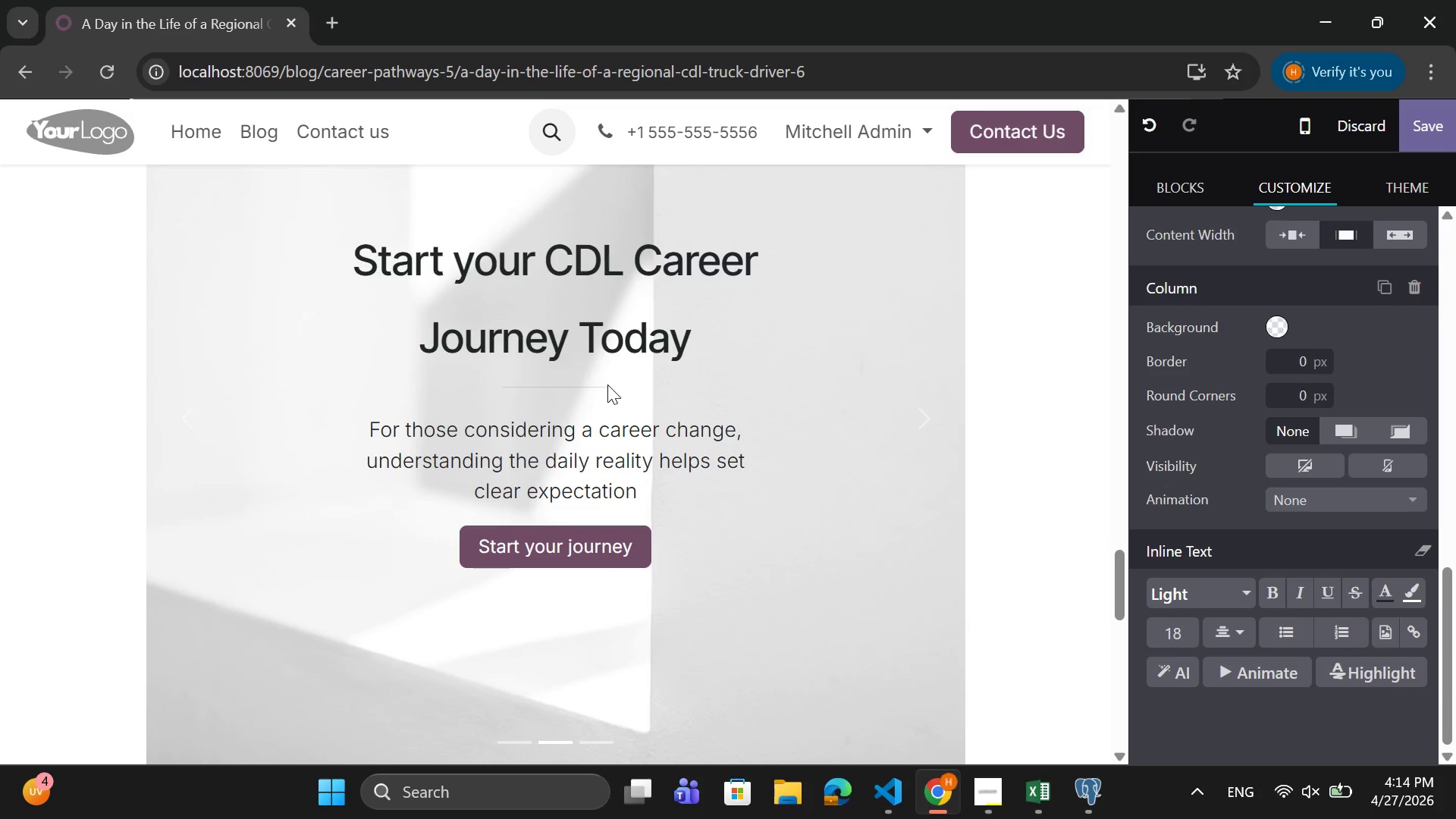 
type(s and reduces uncertainty before making the r)
key(Backspace)
type(transition,)
key(Backspace)
type(.)
 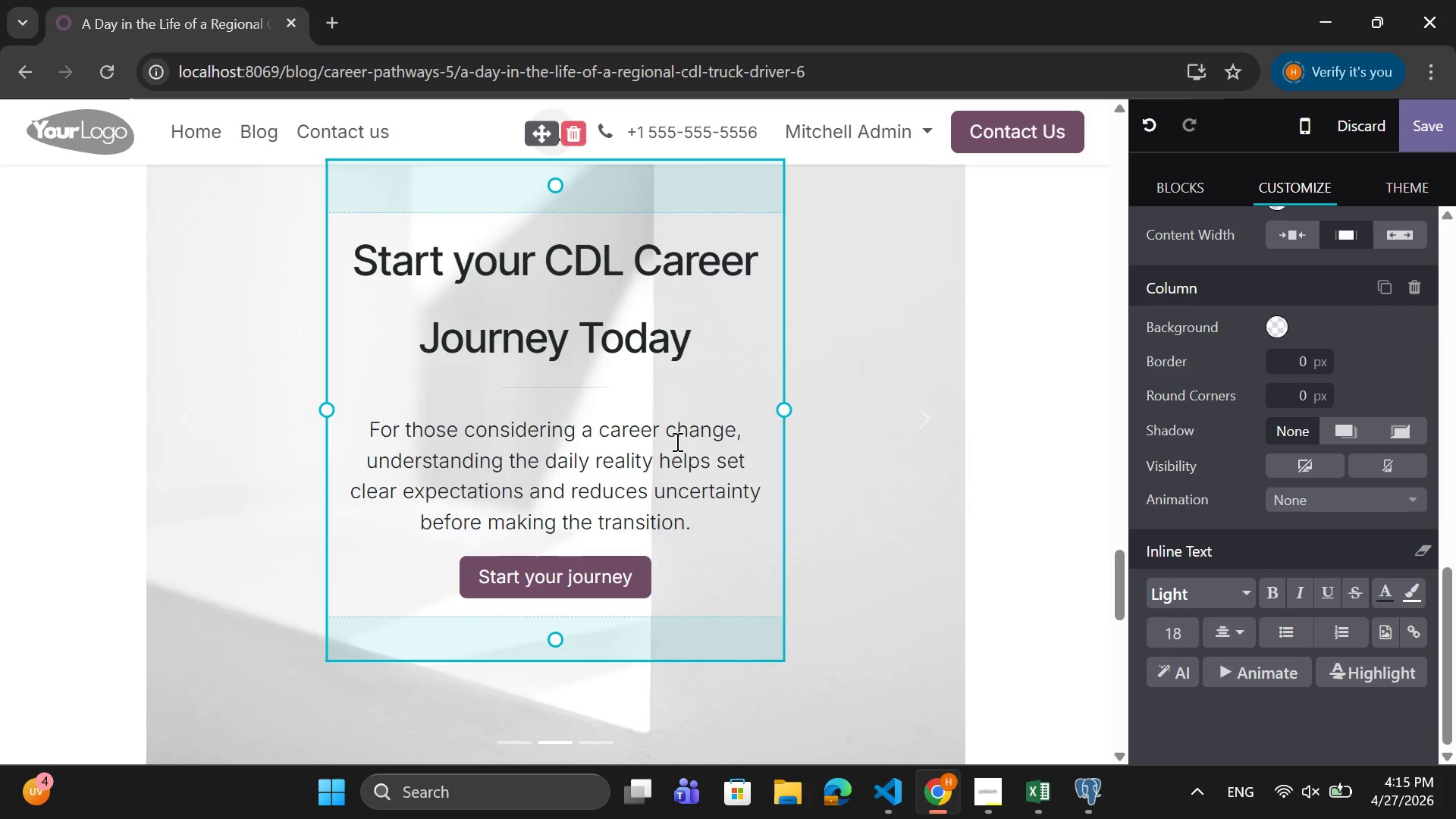 
left_click_drag(start_coordinate=[706, 528], to_coordinate=[370, 439])
 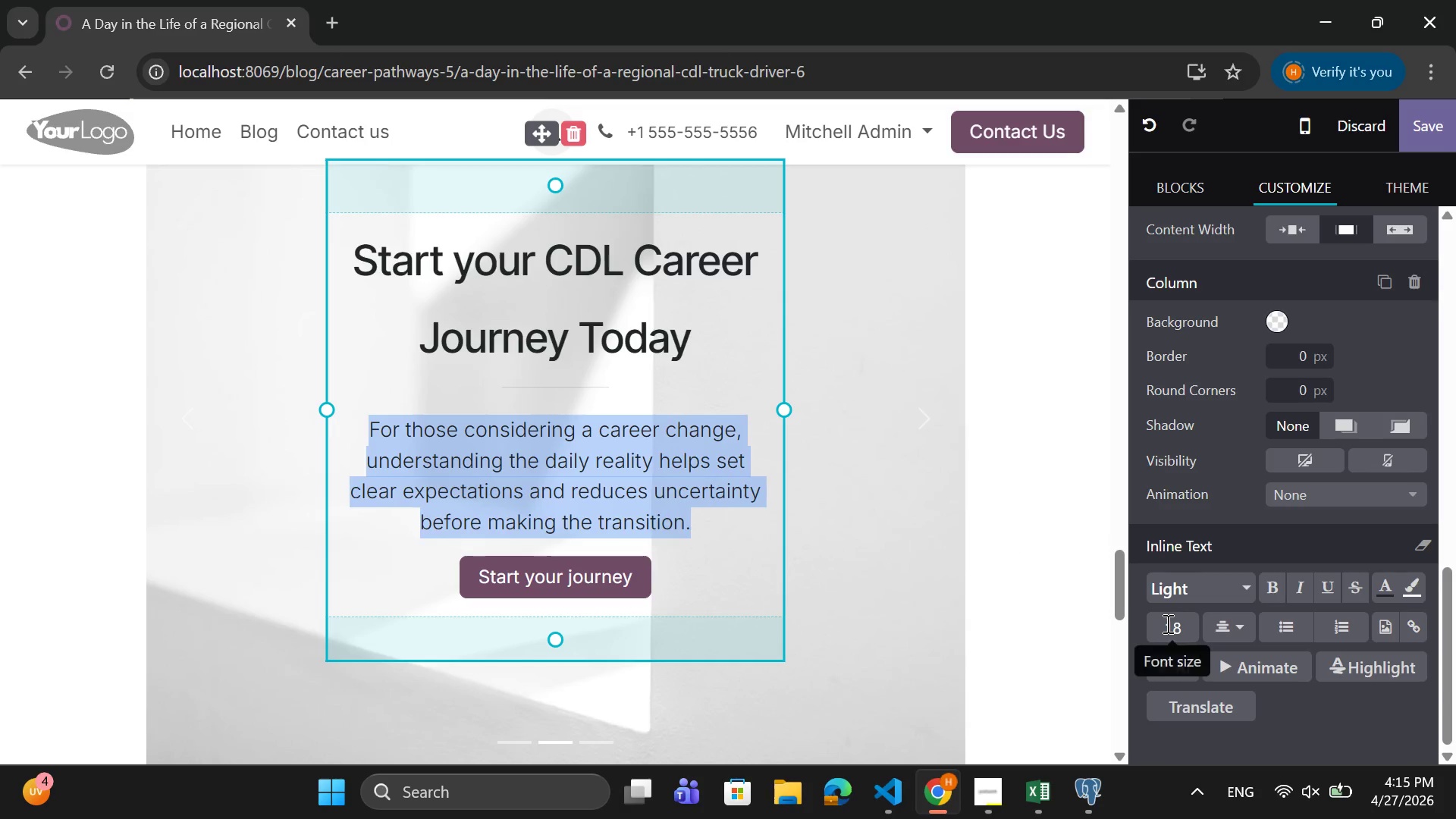 
wait(5.05)
 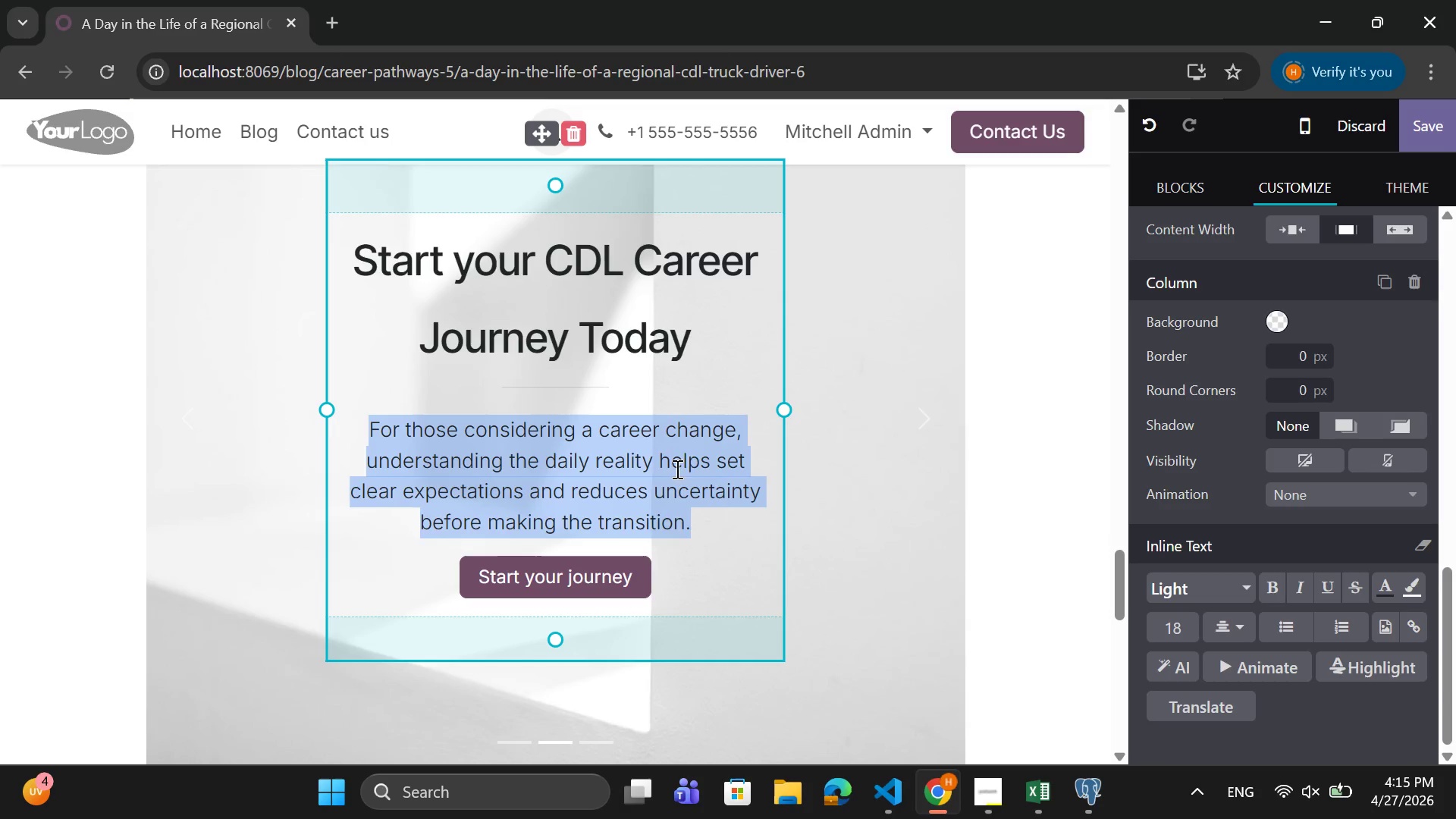 
left_click([1181, 632])
 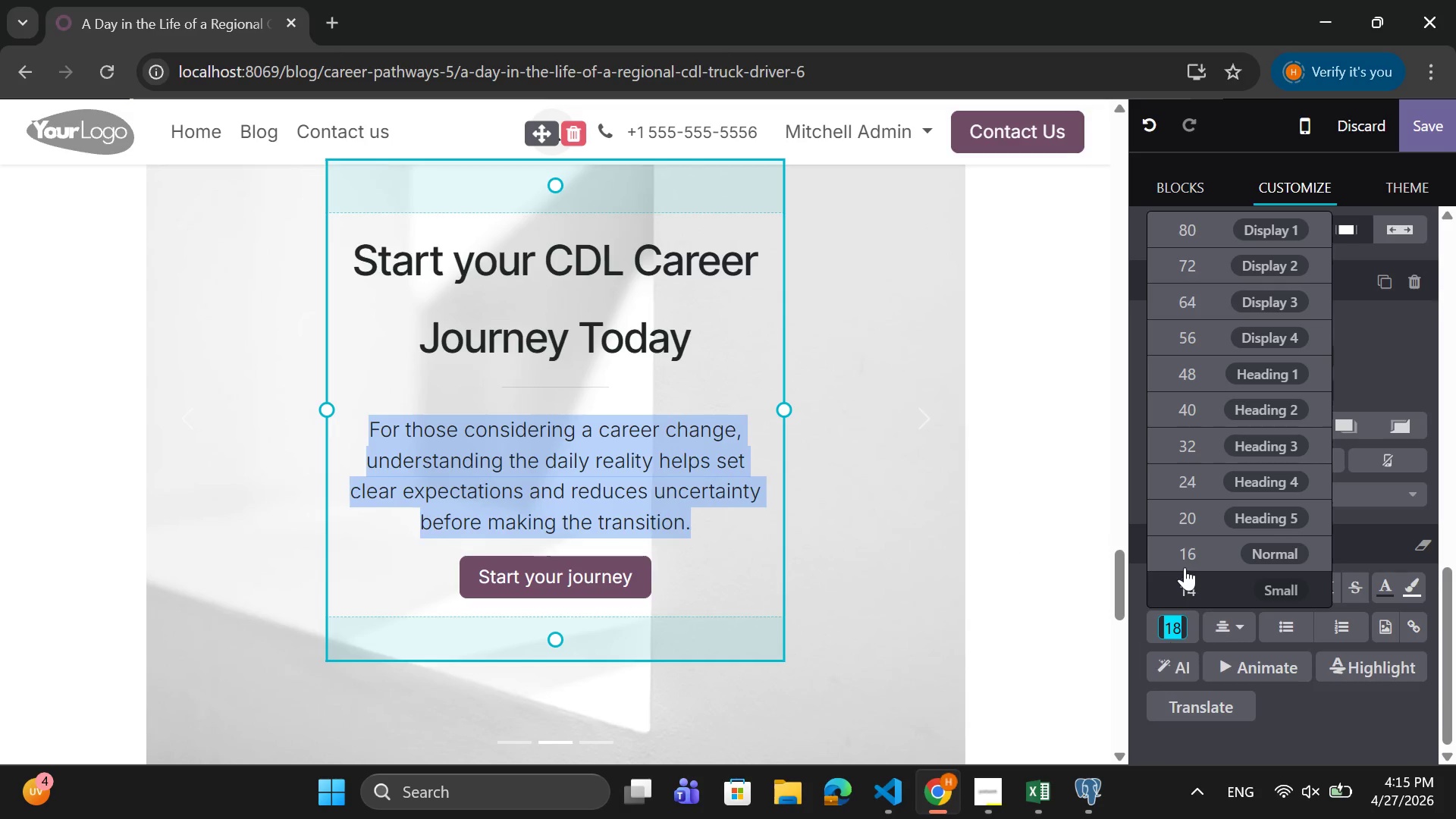 
left_click([1185, 558])
 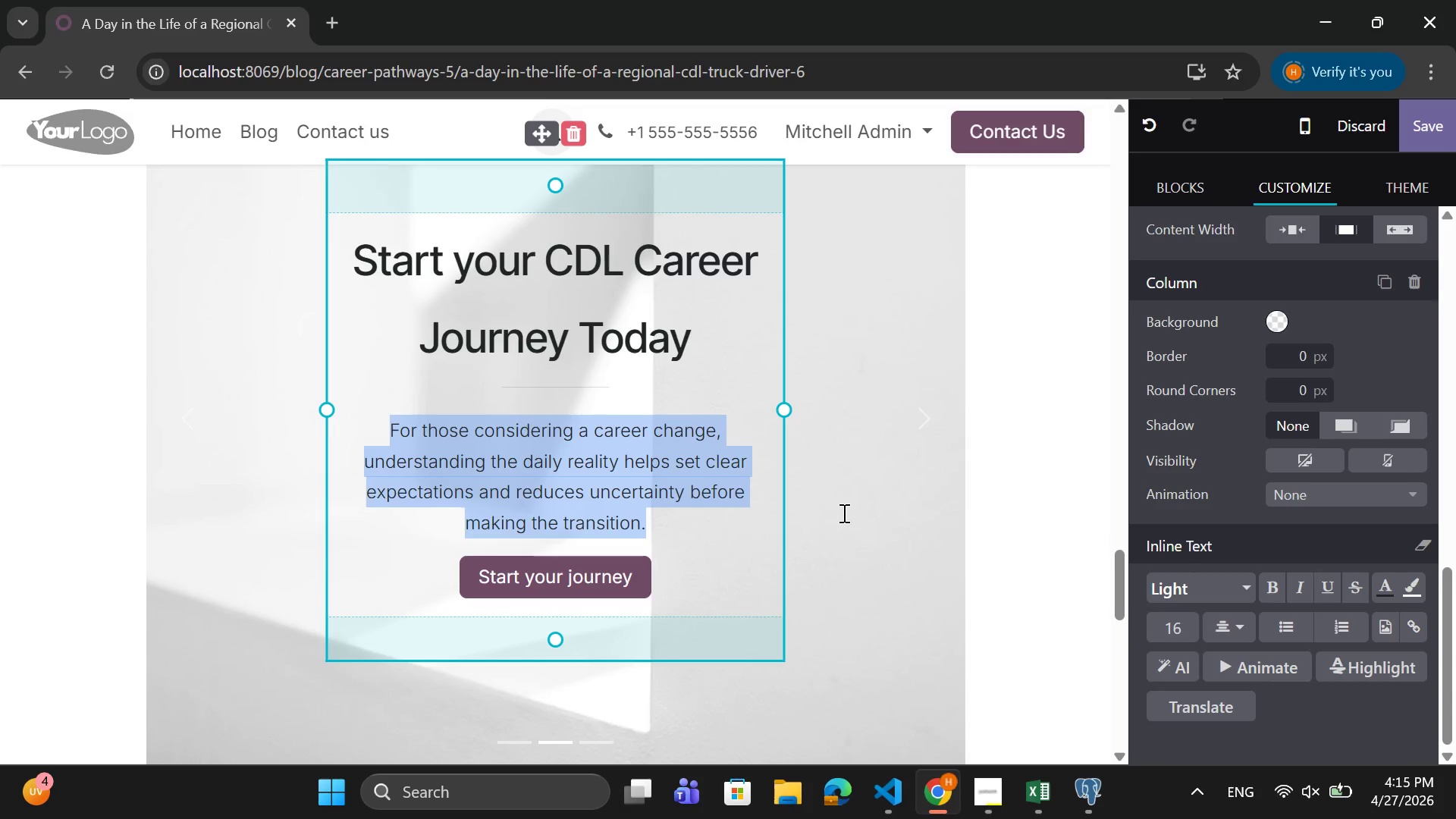 
left_click([843, 513])
 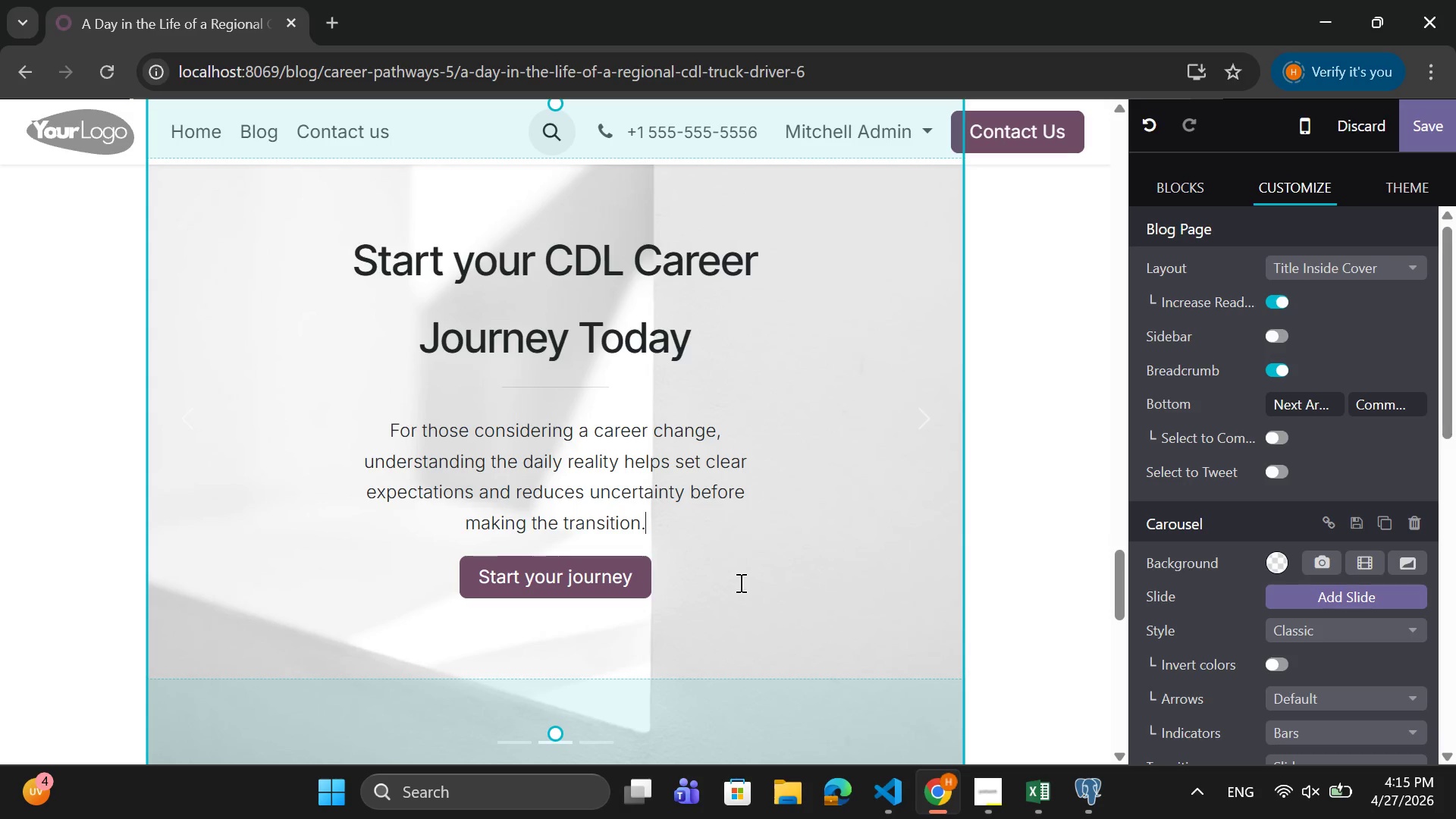 
wait(9.64)
 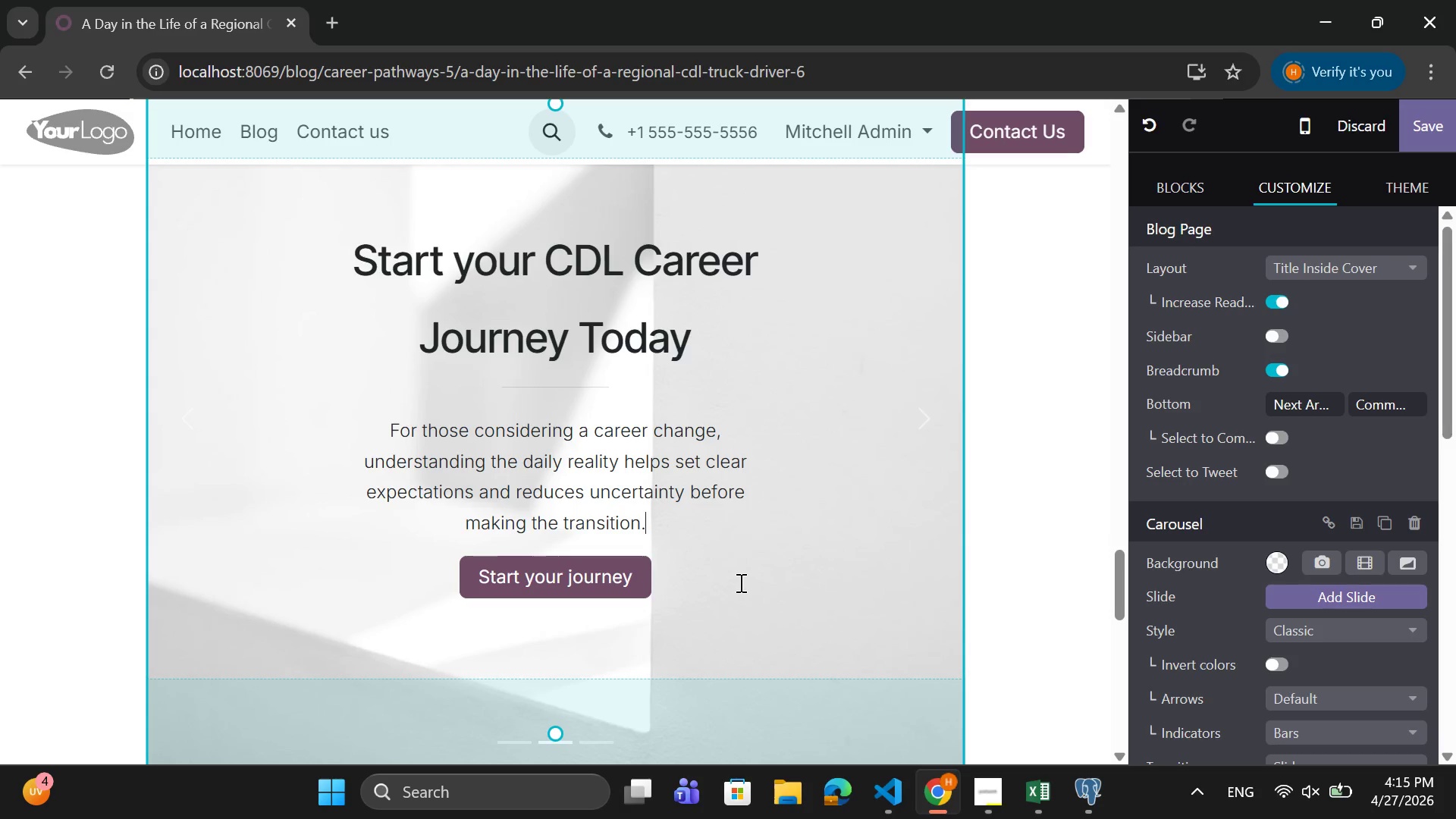 
left_click([634, 575])
 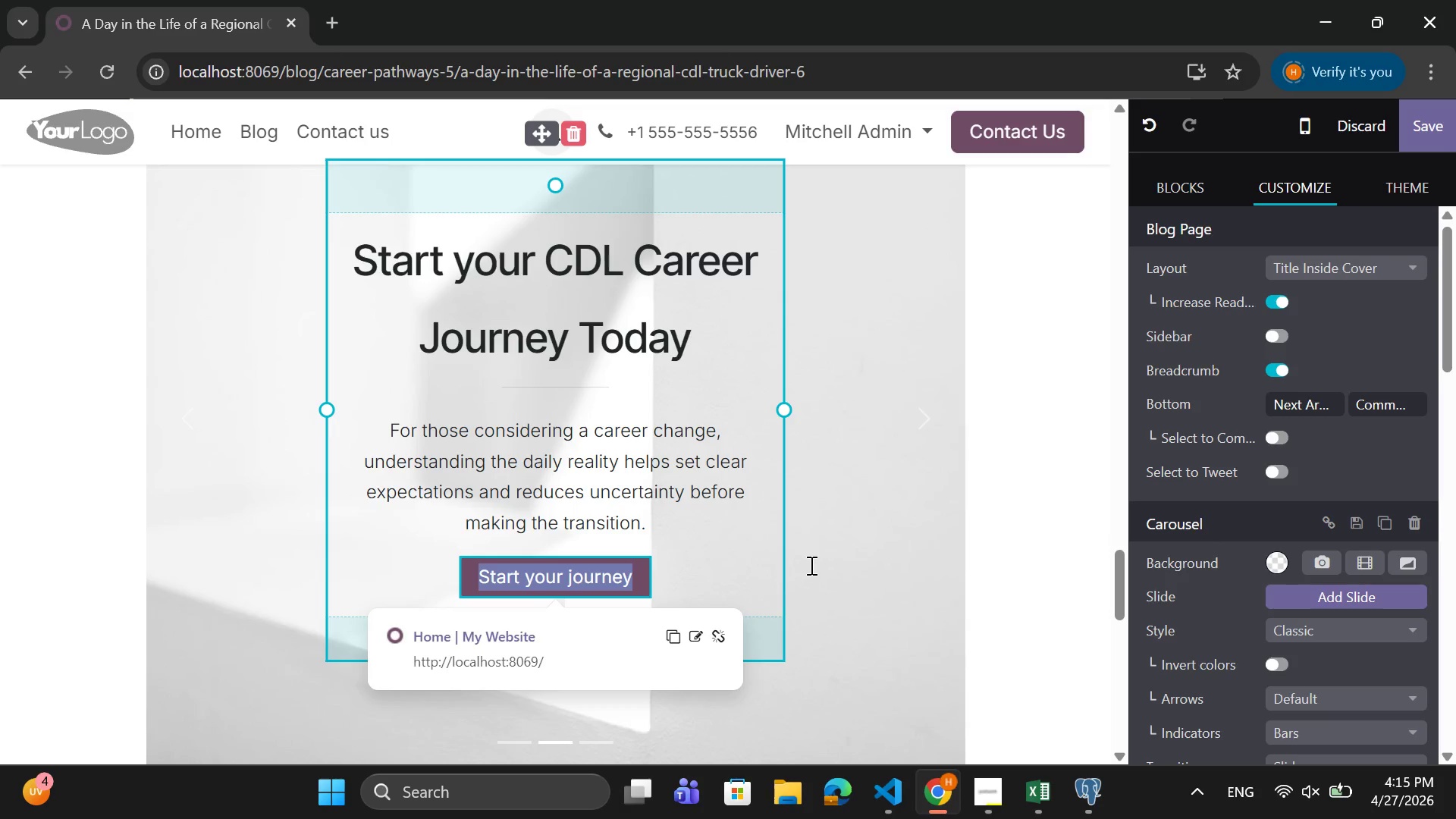 
key(Backspace)
 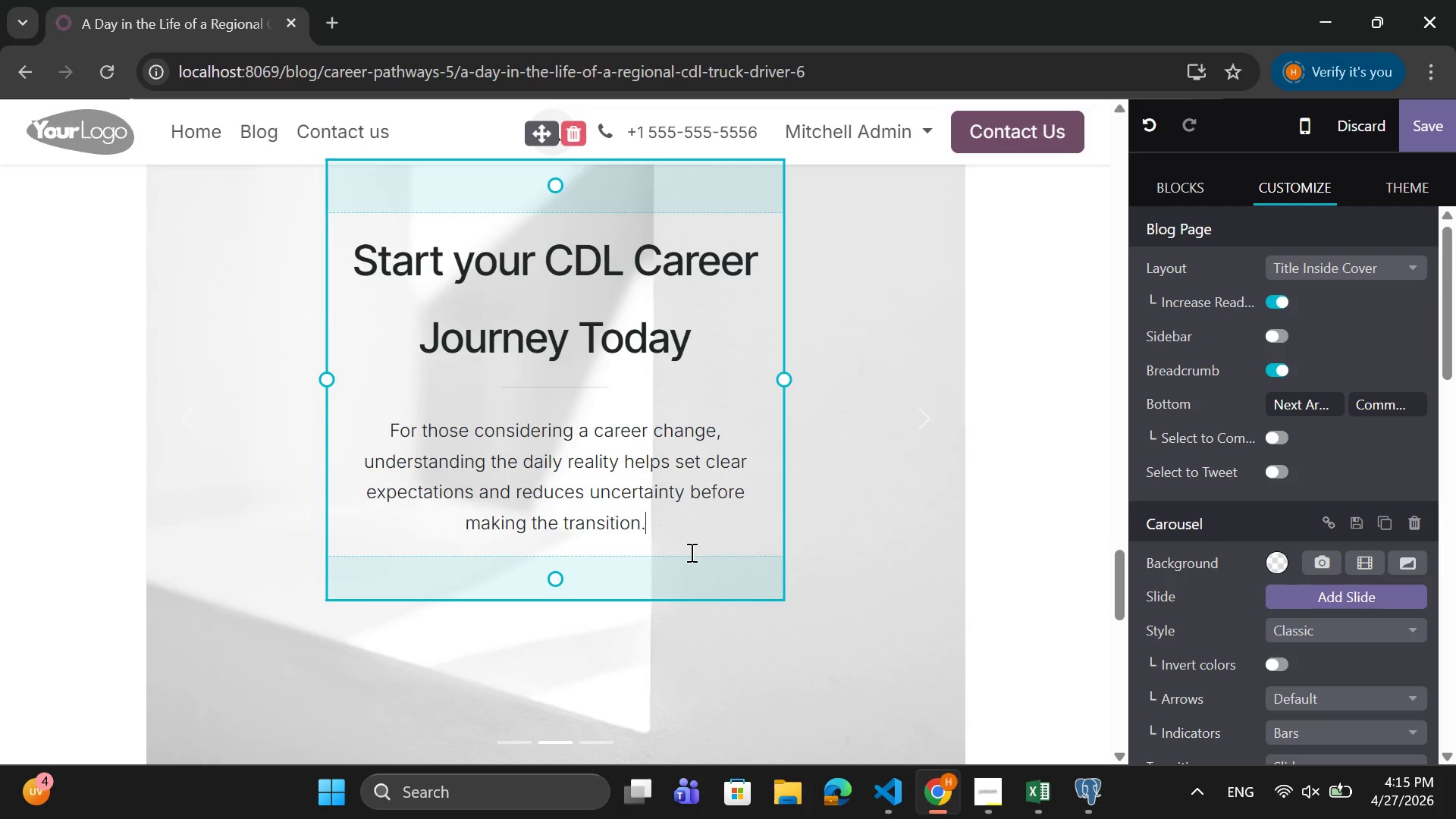 
scroll: coordinate [690, 552], scroll_direction: down, amount: 1.0
 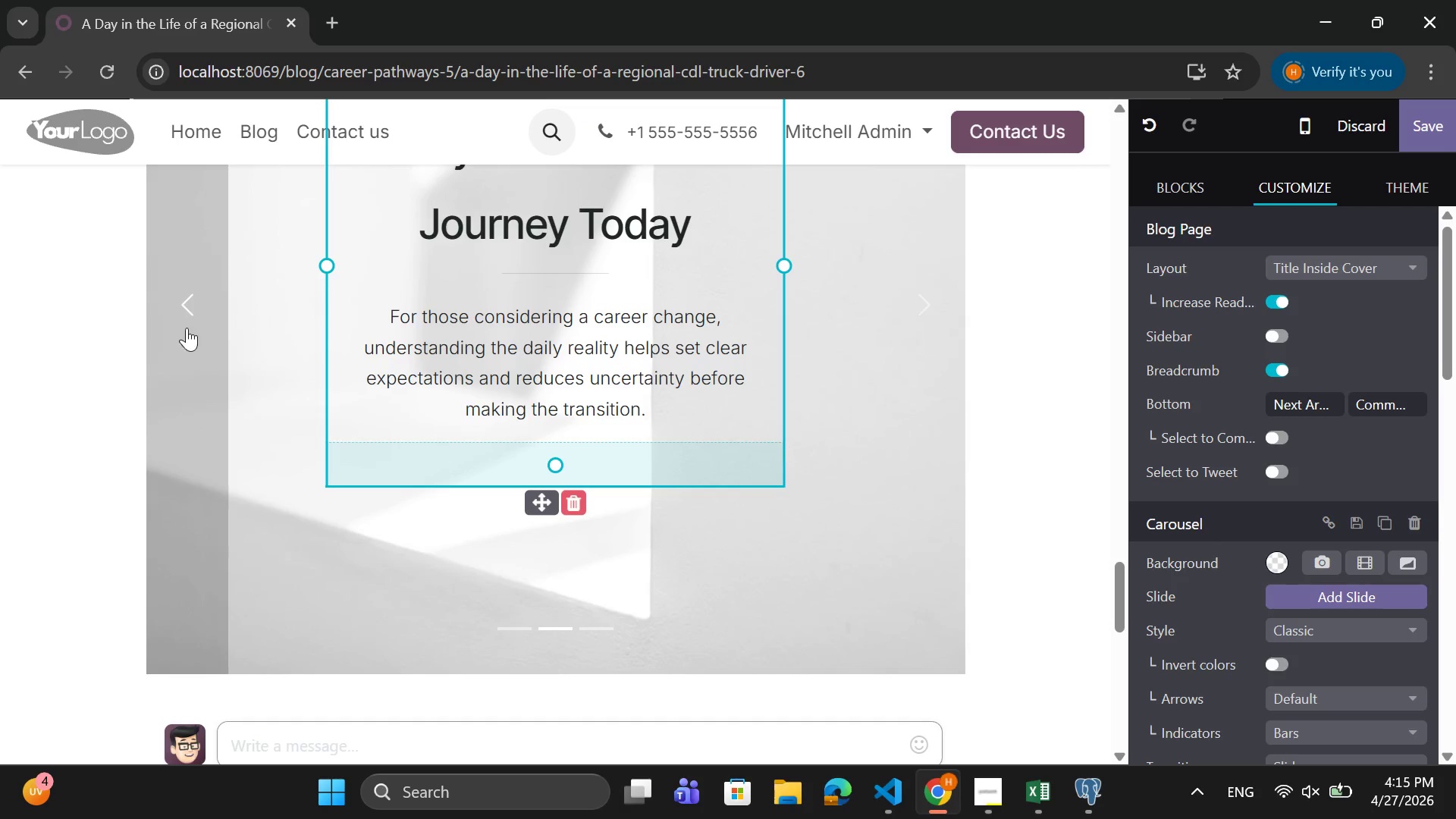 
left_click([199, 318])
 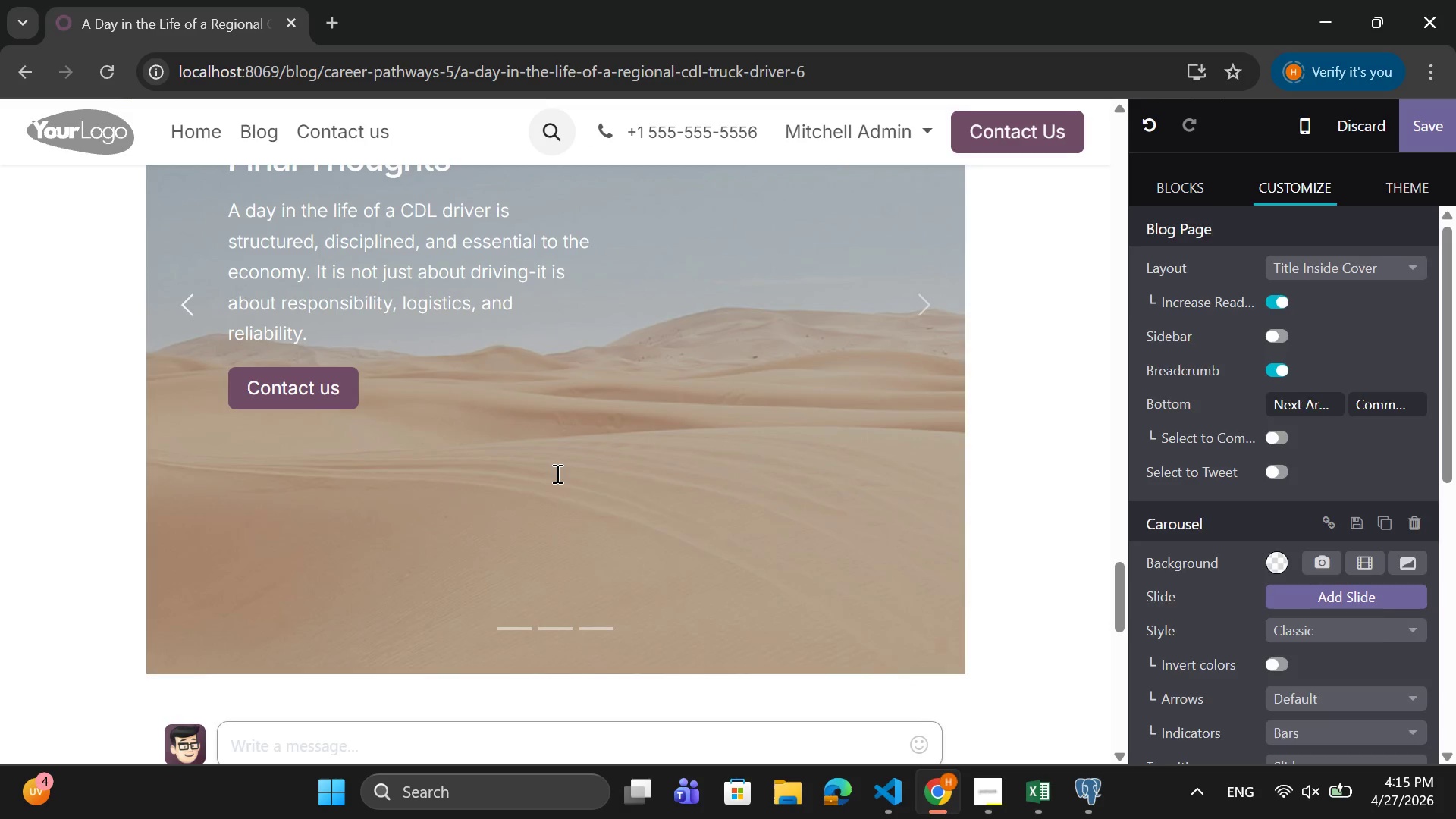 
scroll: coordinate [510, 441], scroll_direction: up, amount: 1.0
 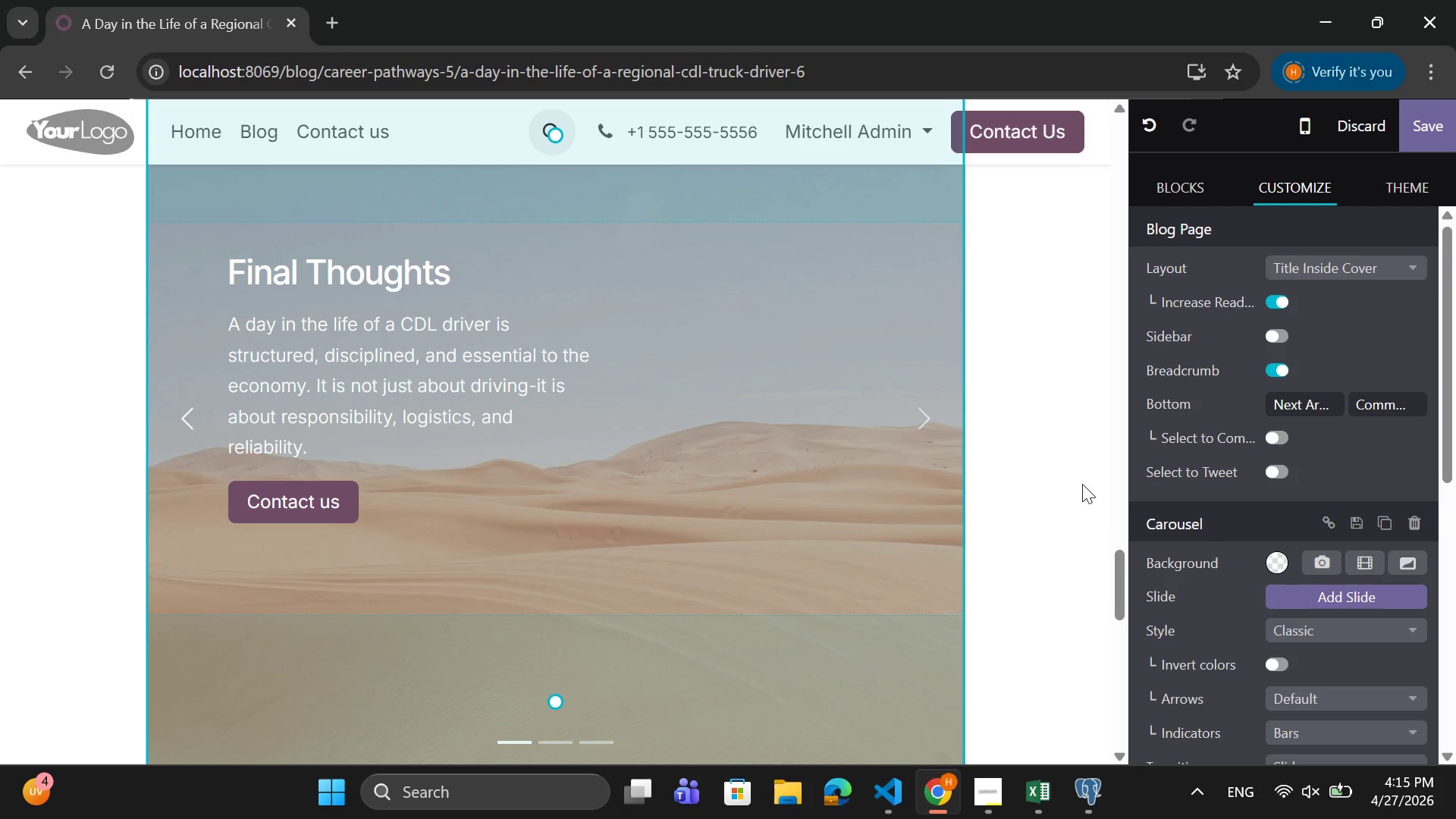 
wait(10.03)
 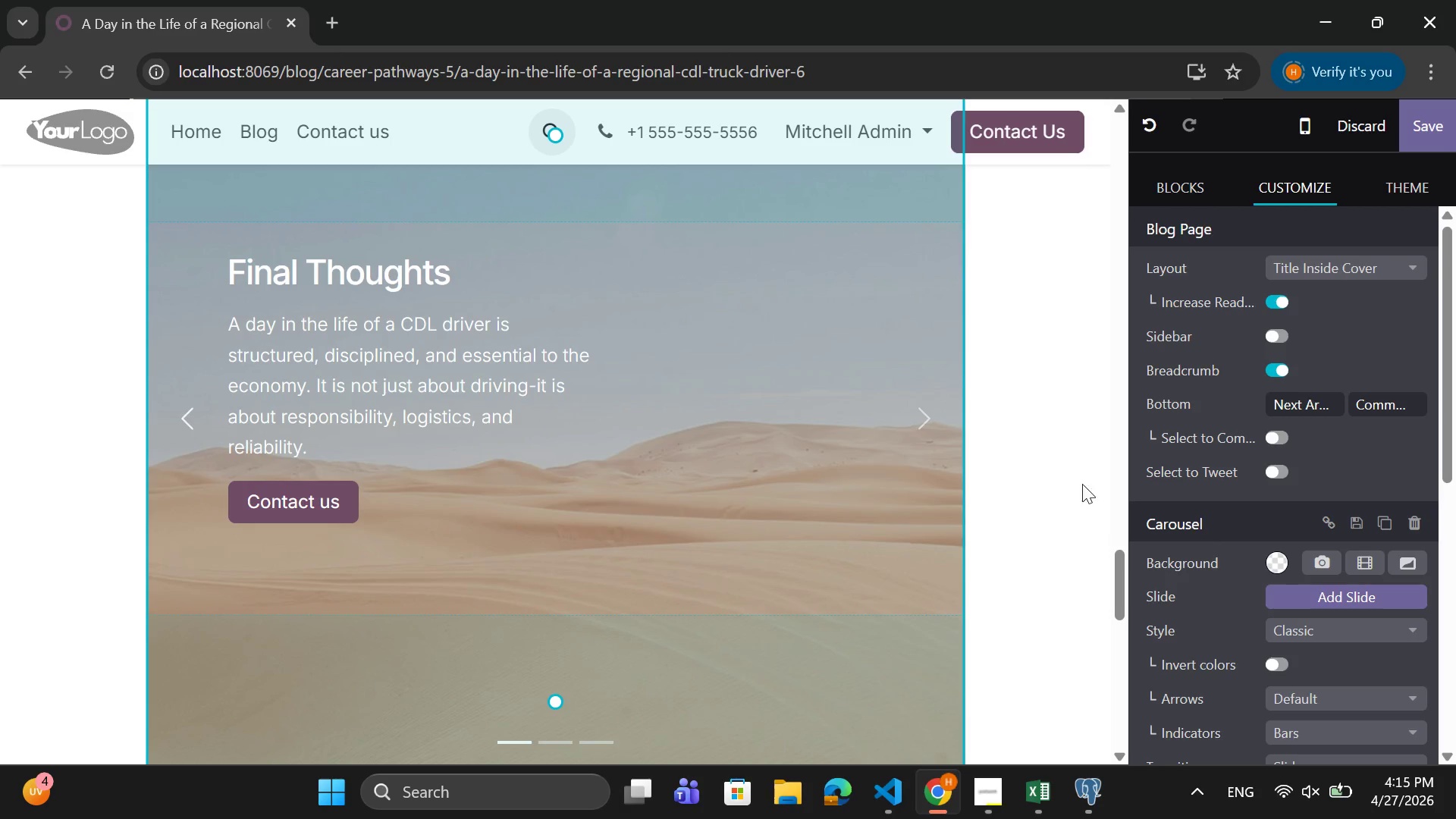 
left_click([1034, 284])
 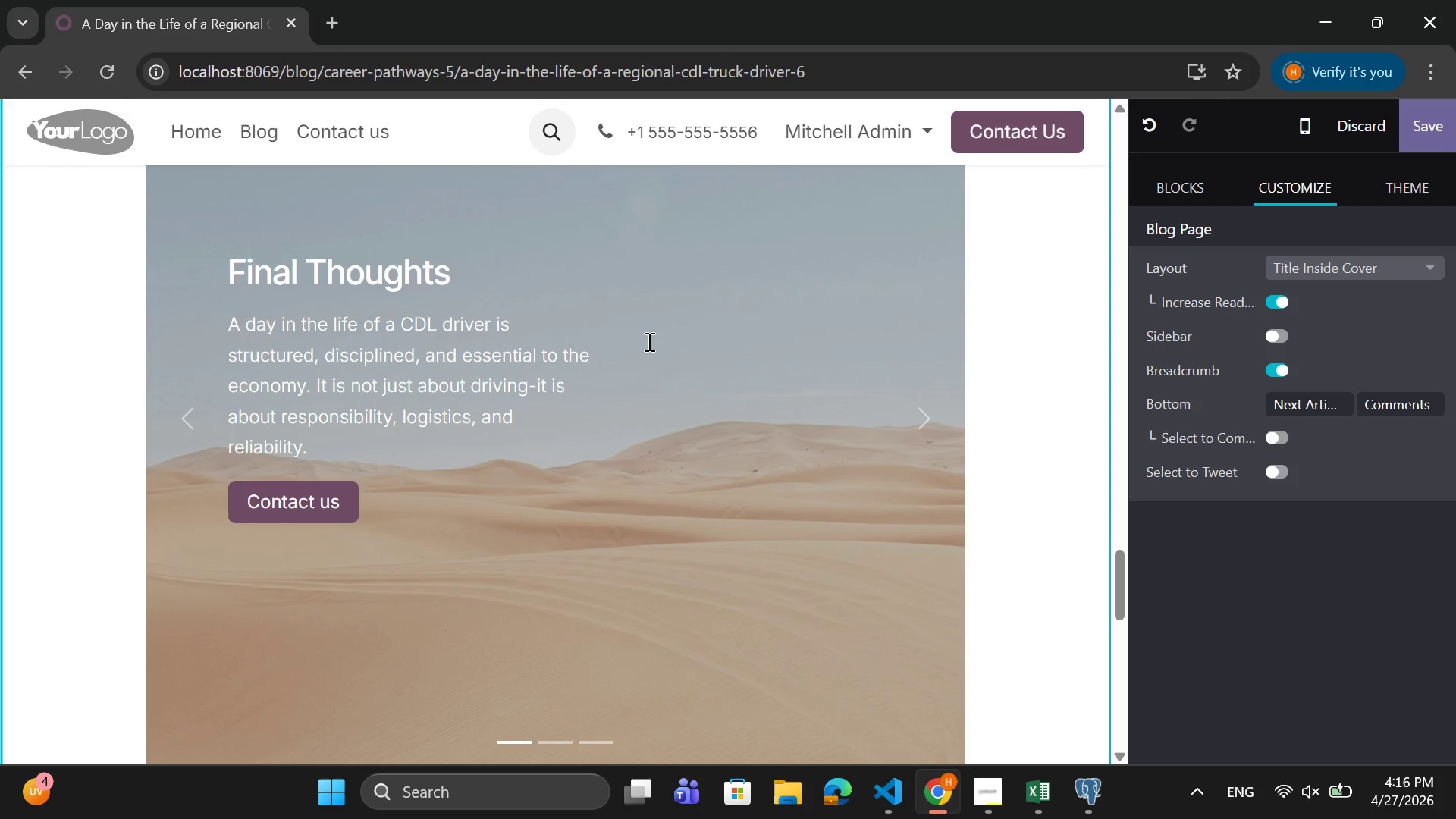 
scroll: coordinate [607, 399], scroll_direction: down, amount: 1.0
 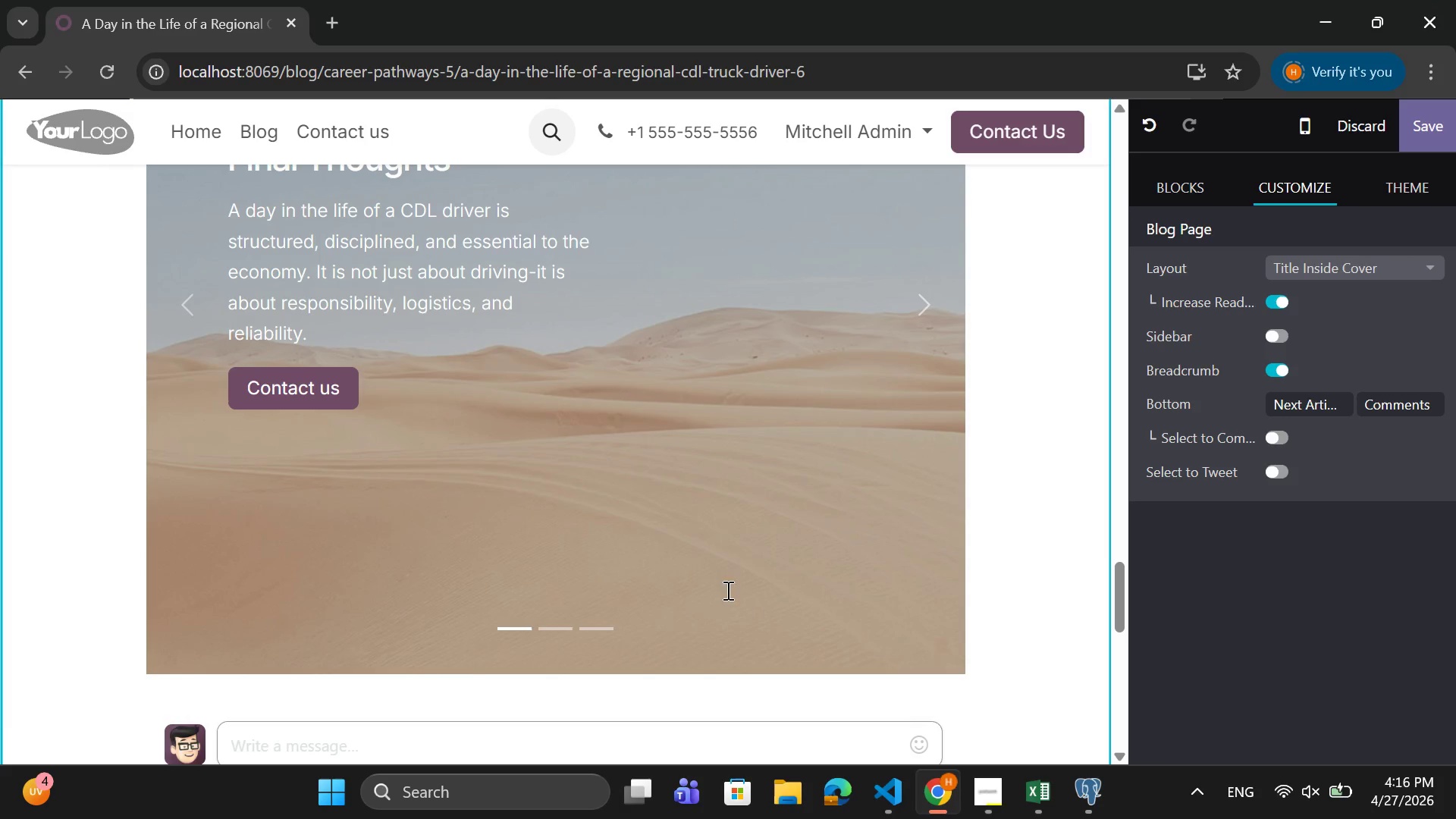 
left_click([921, 315])
 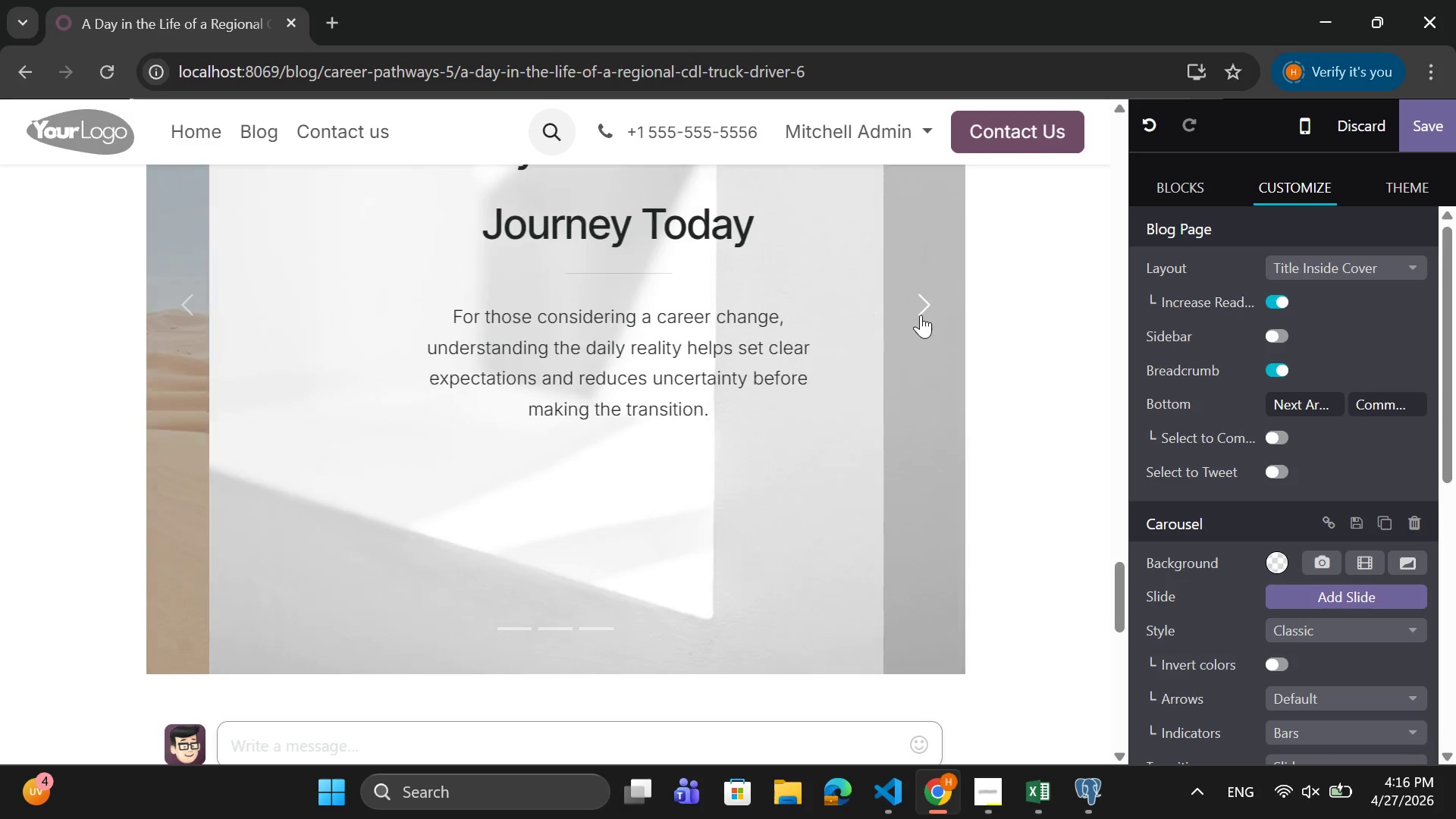 
left_click([921, 315])
 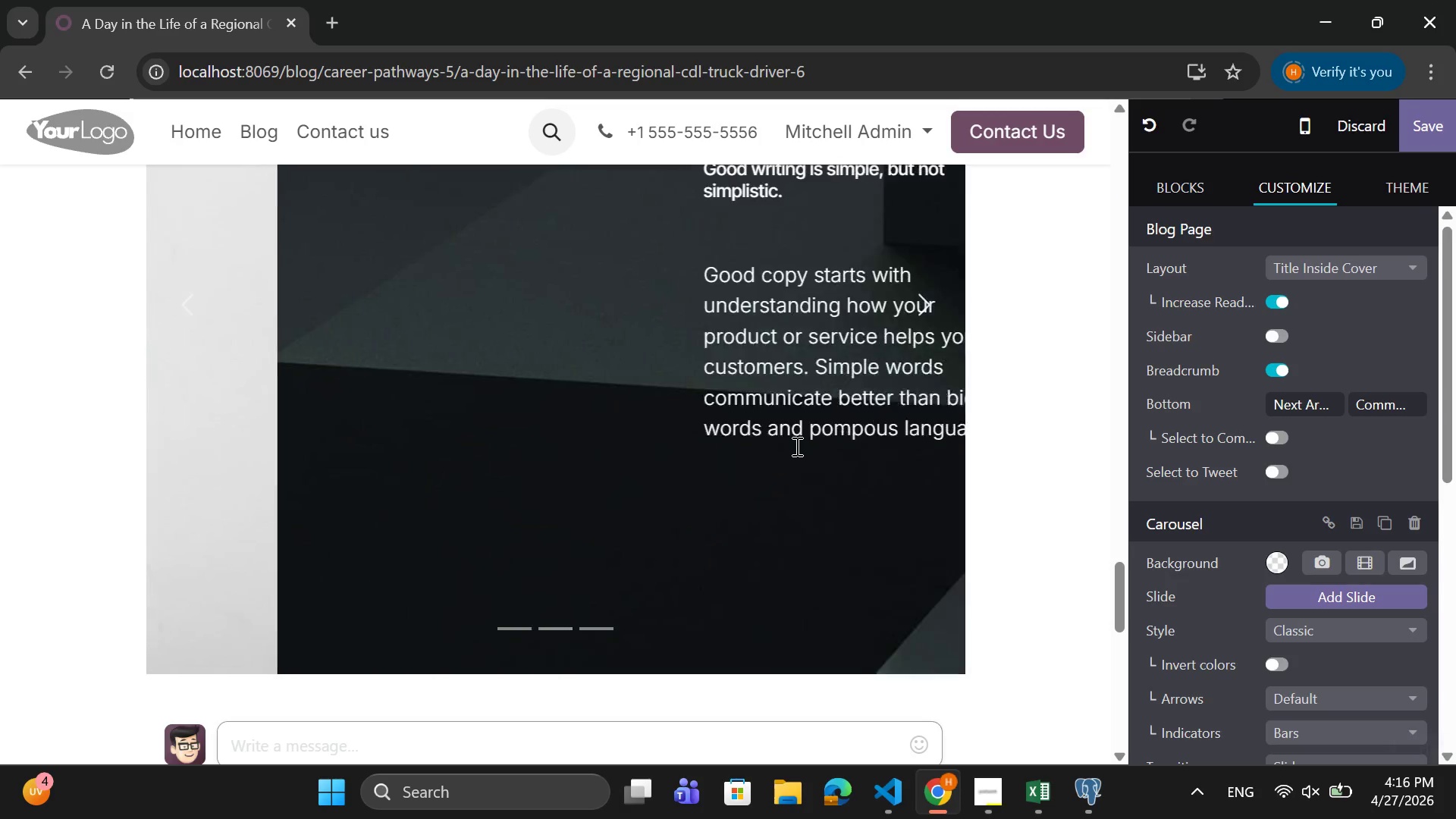 
scroll: coordinate [795, 446], scroll_direction: up, amount: 1.0
 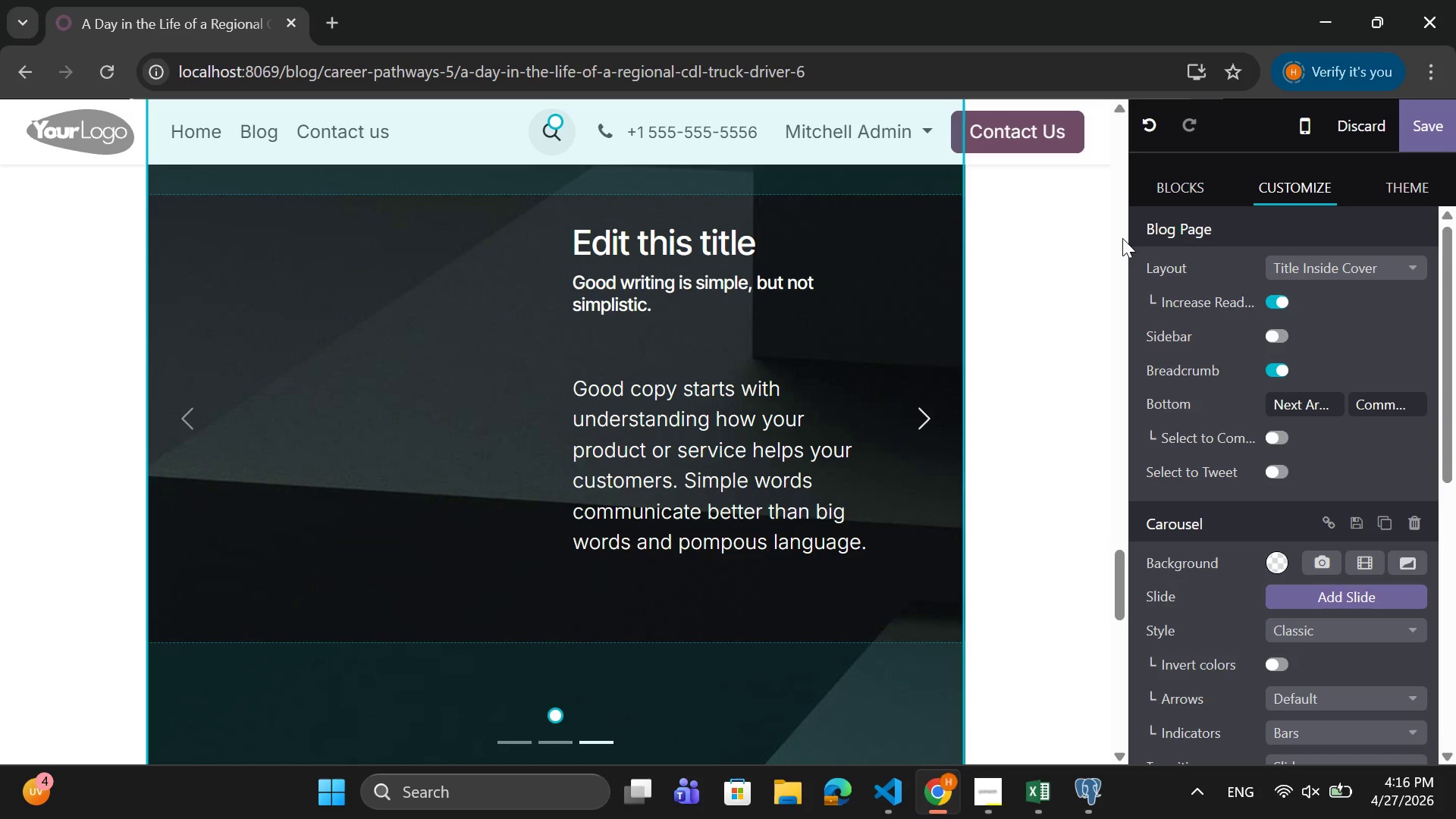 
wait(12.11)
 